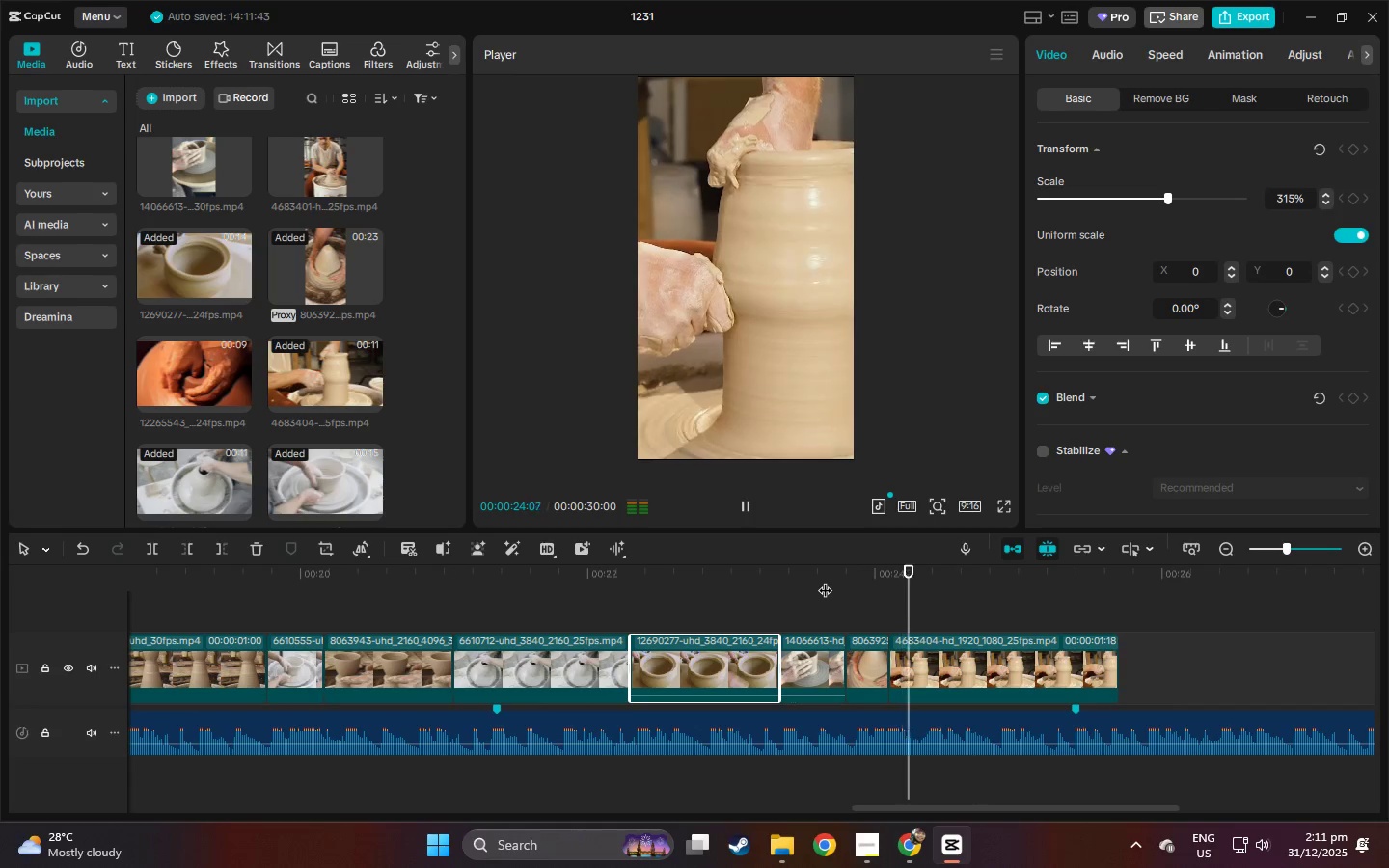 
key(Space)
 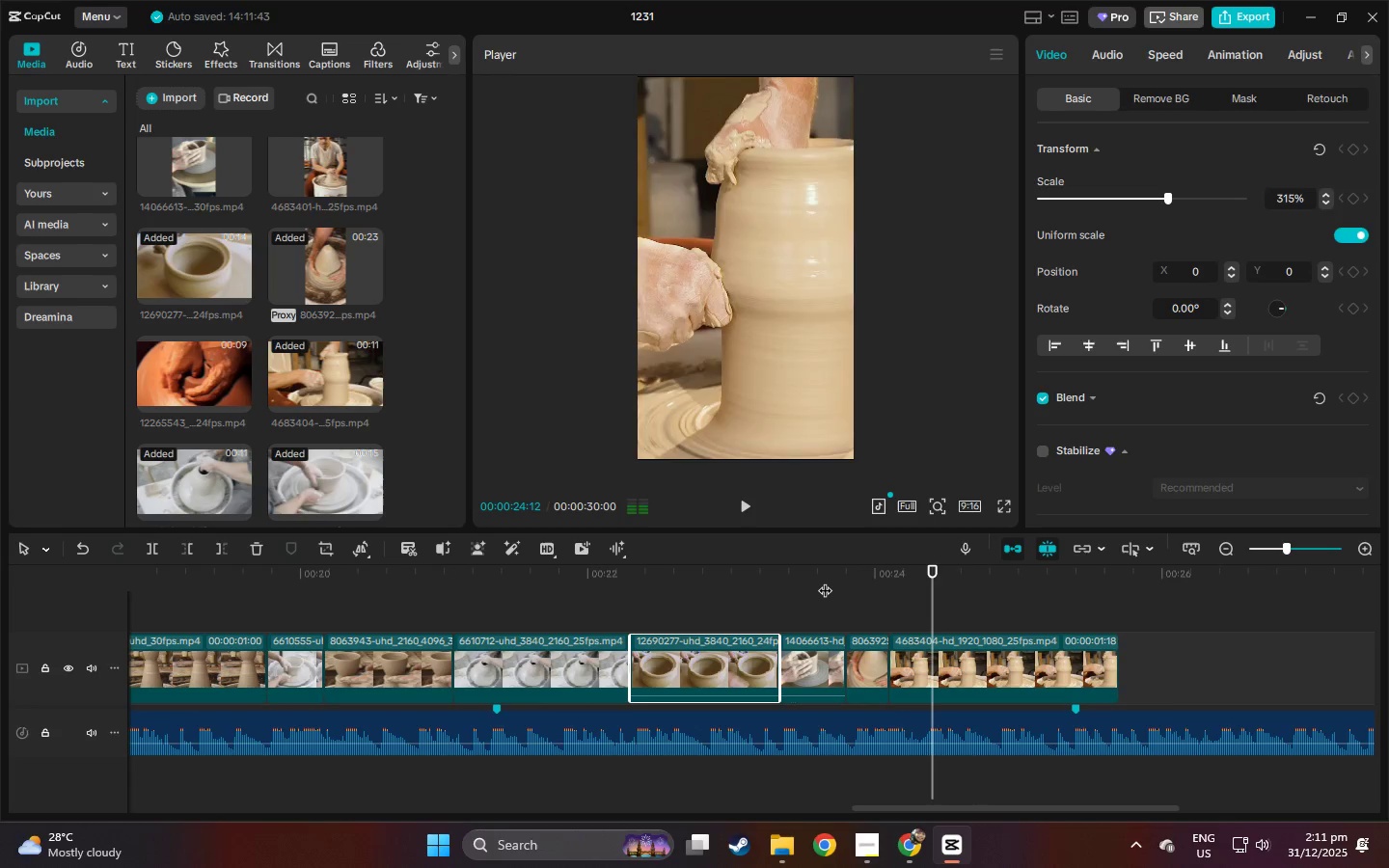 
left_click([825, 581])
 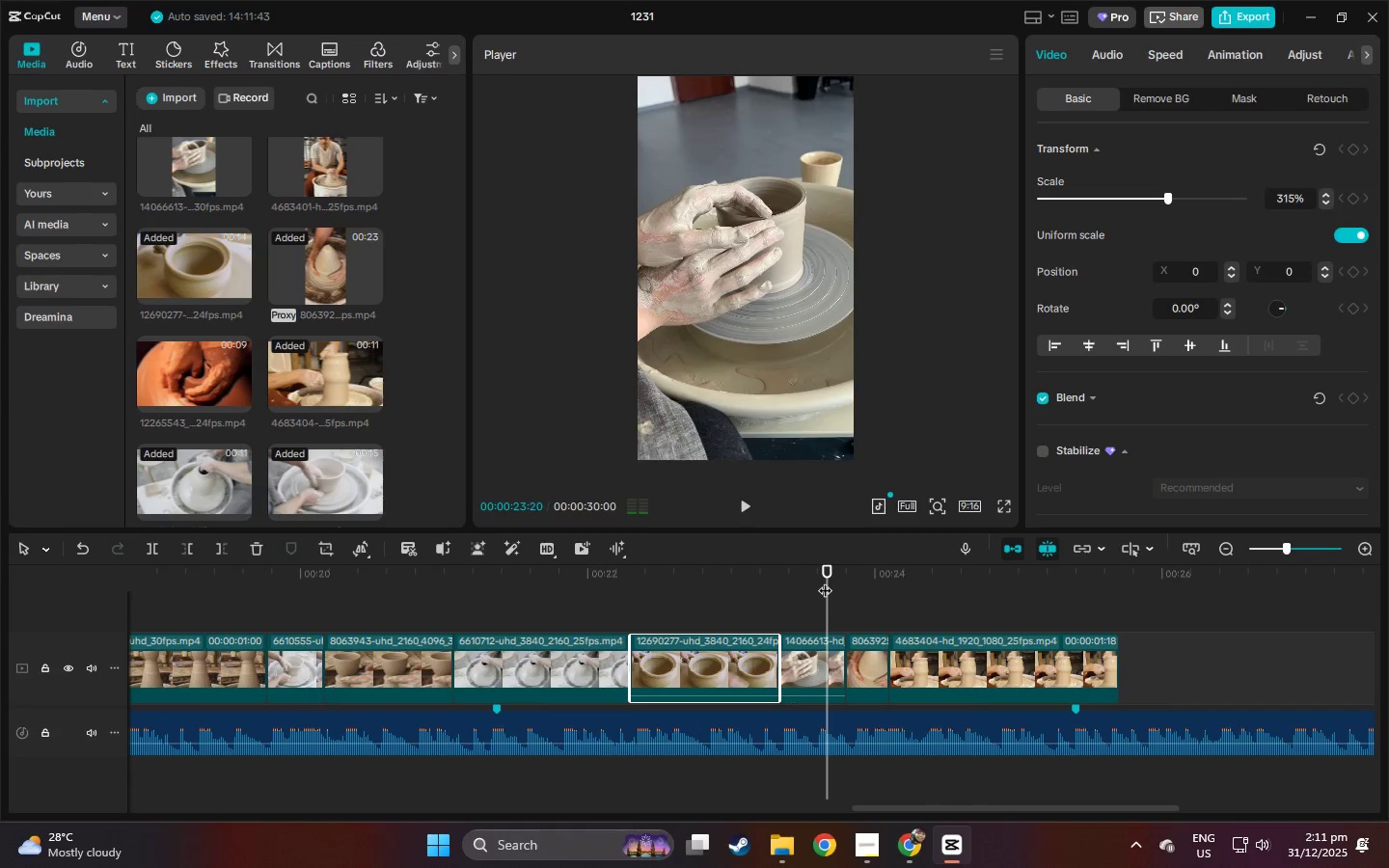 
key(Space)
 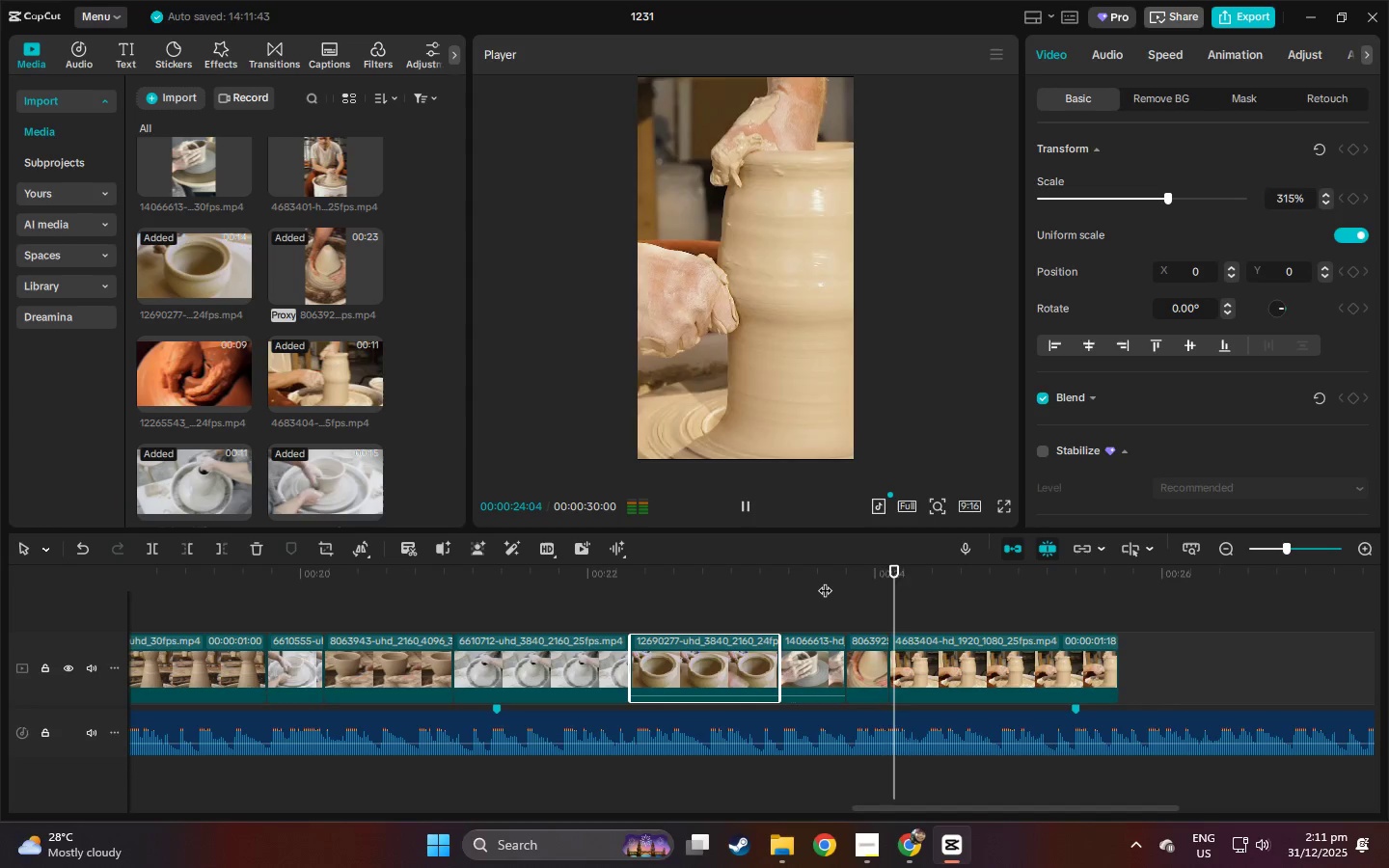 
key(Space)
 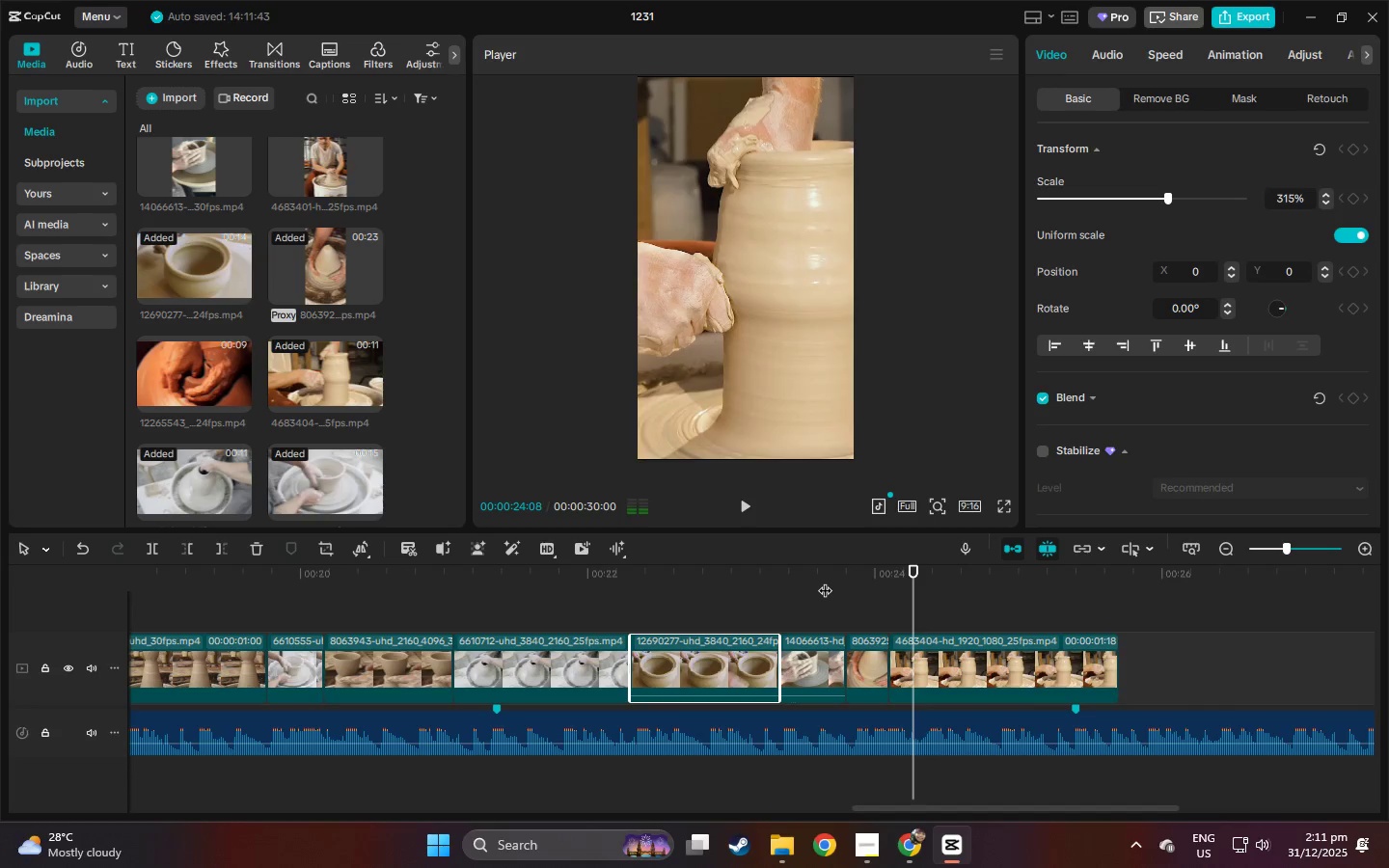 
left_click([825, 581])
 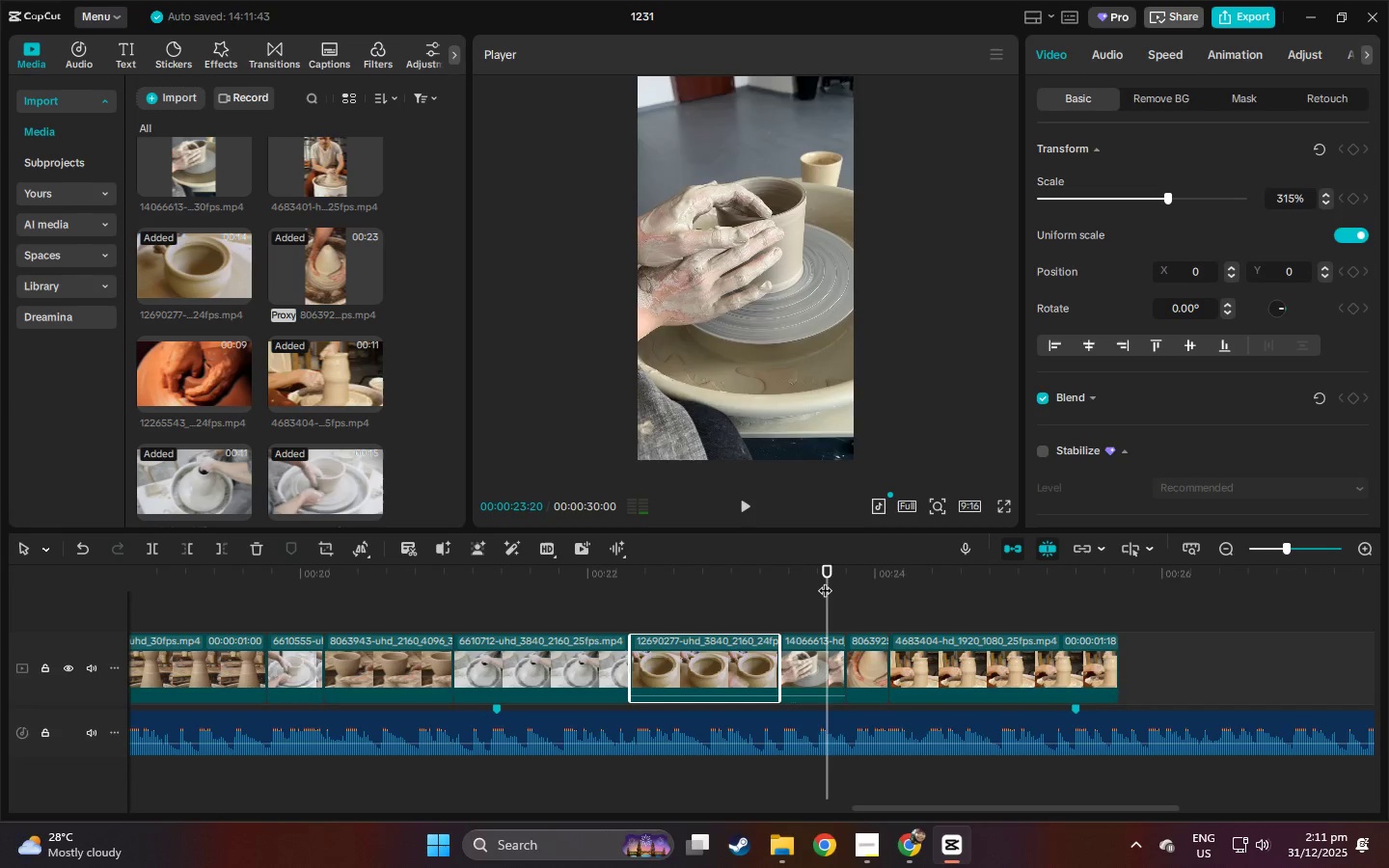 
key(Space)
 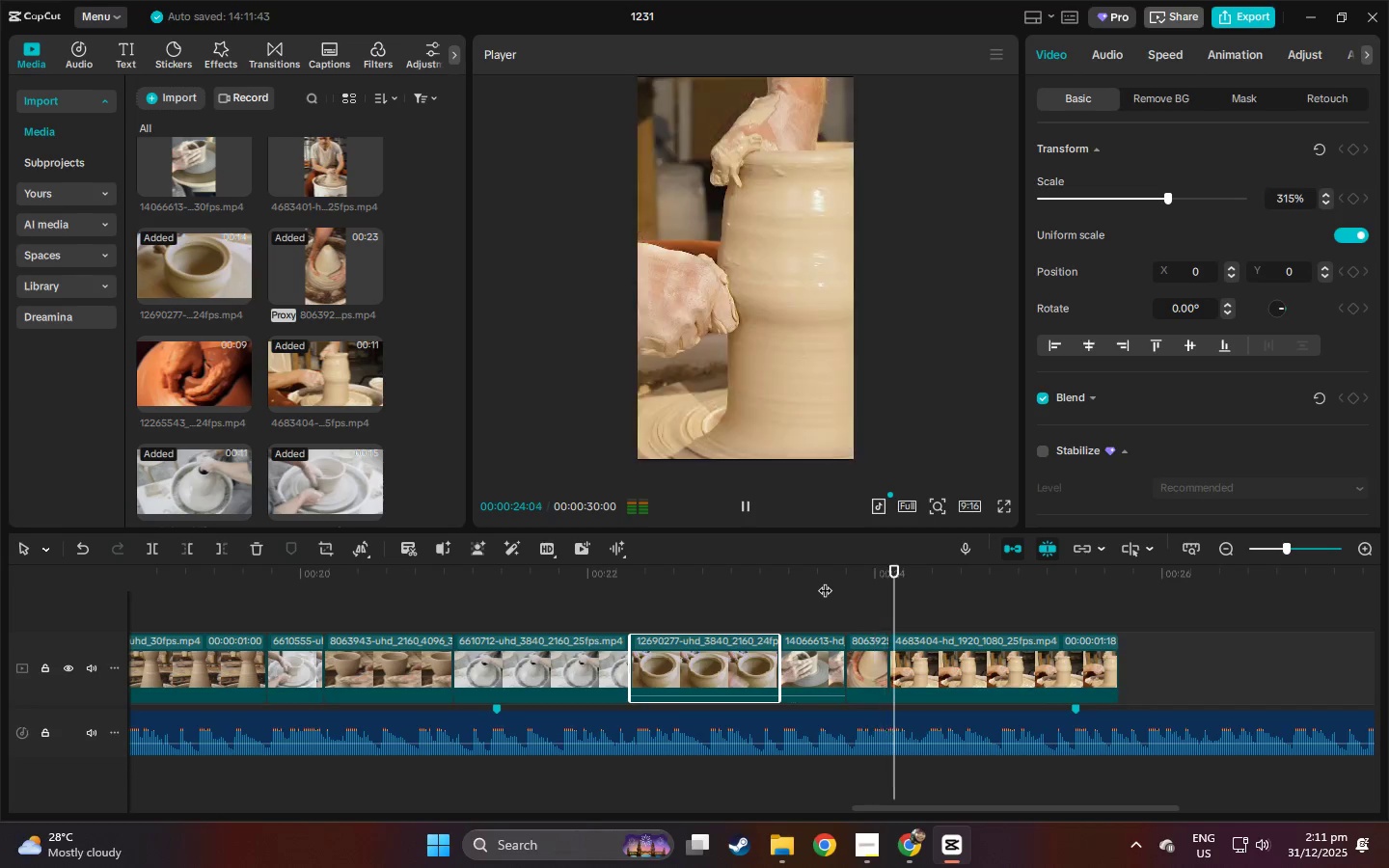 
left_click([825, 581])
 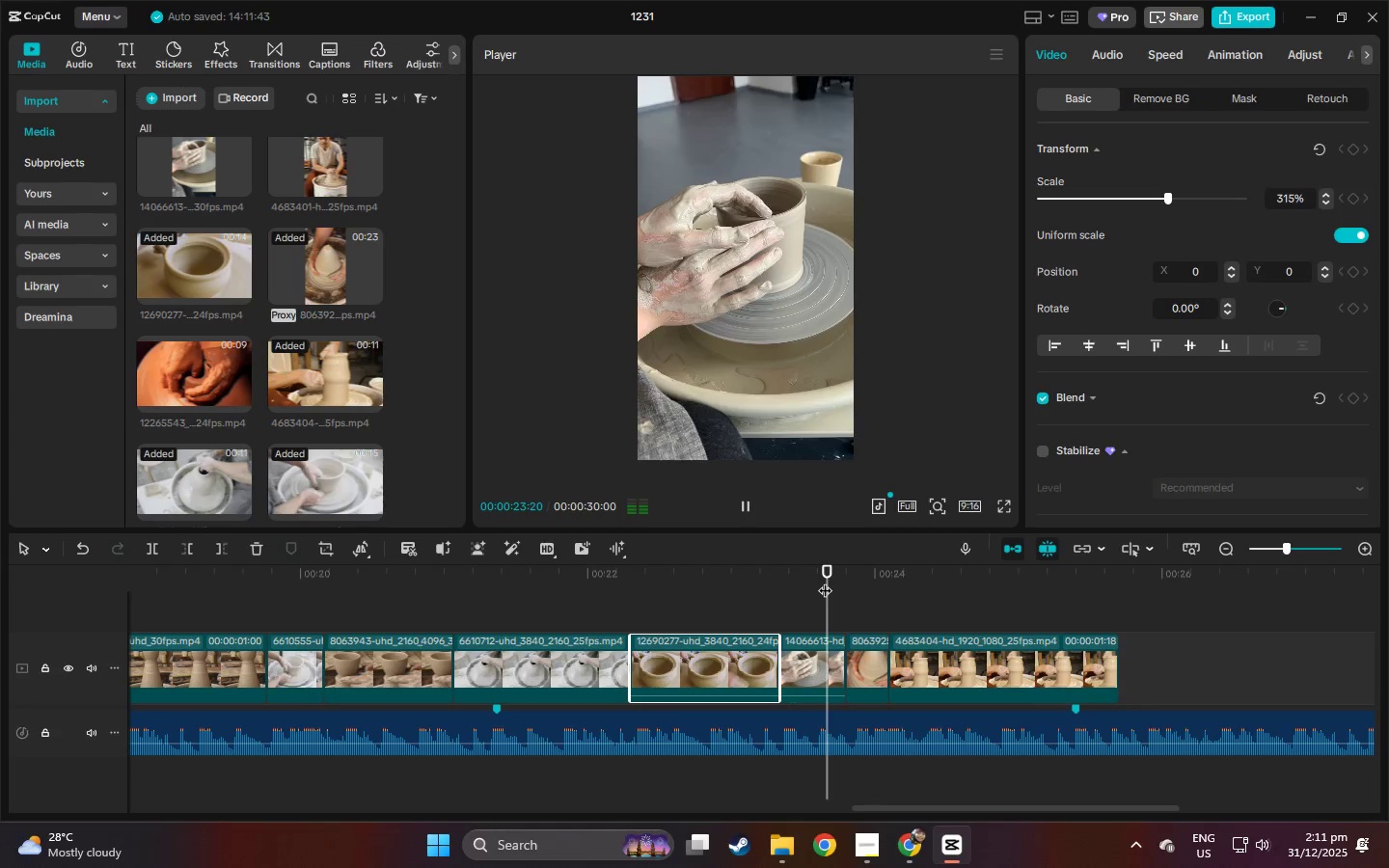 
key(Space)
 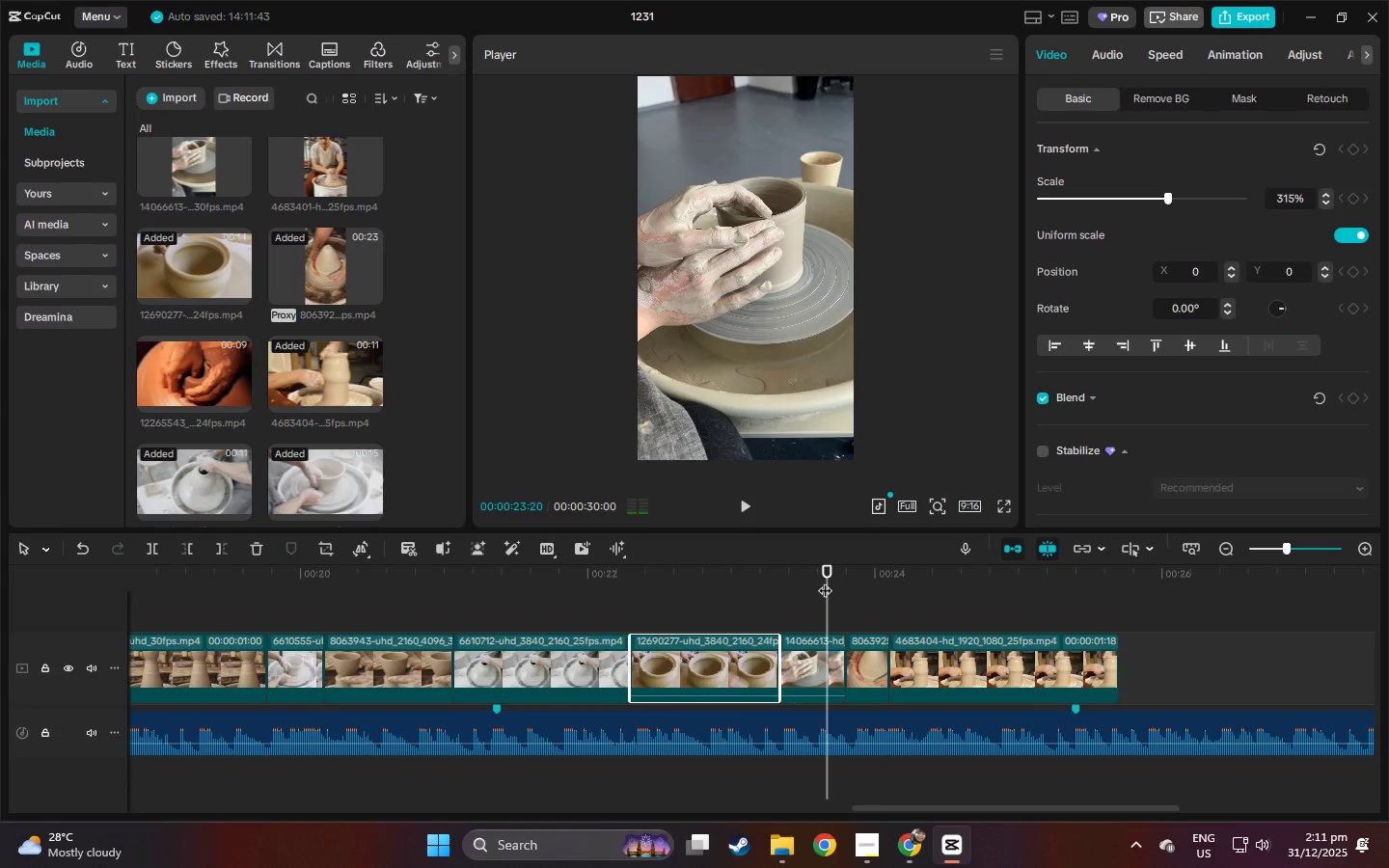 
key(Space)
 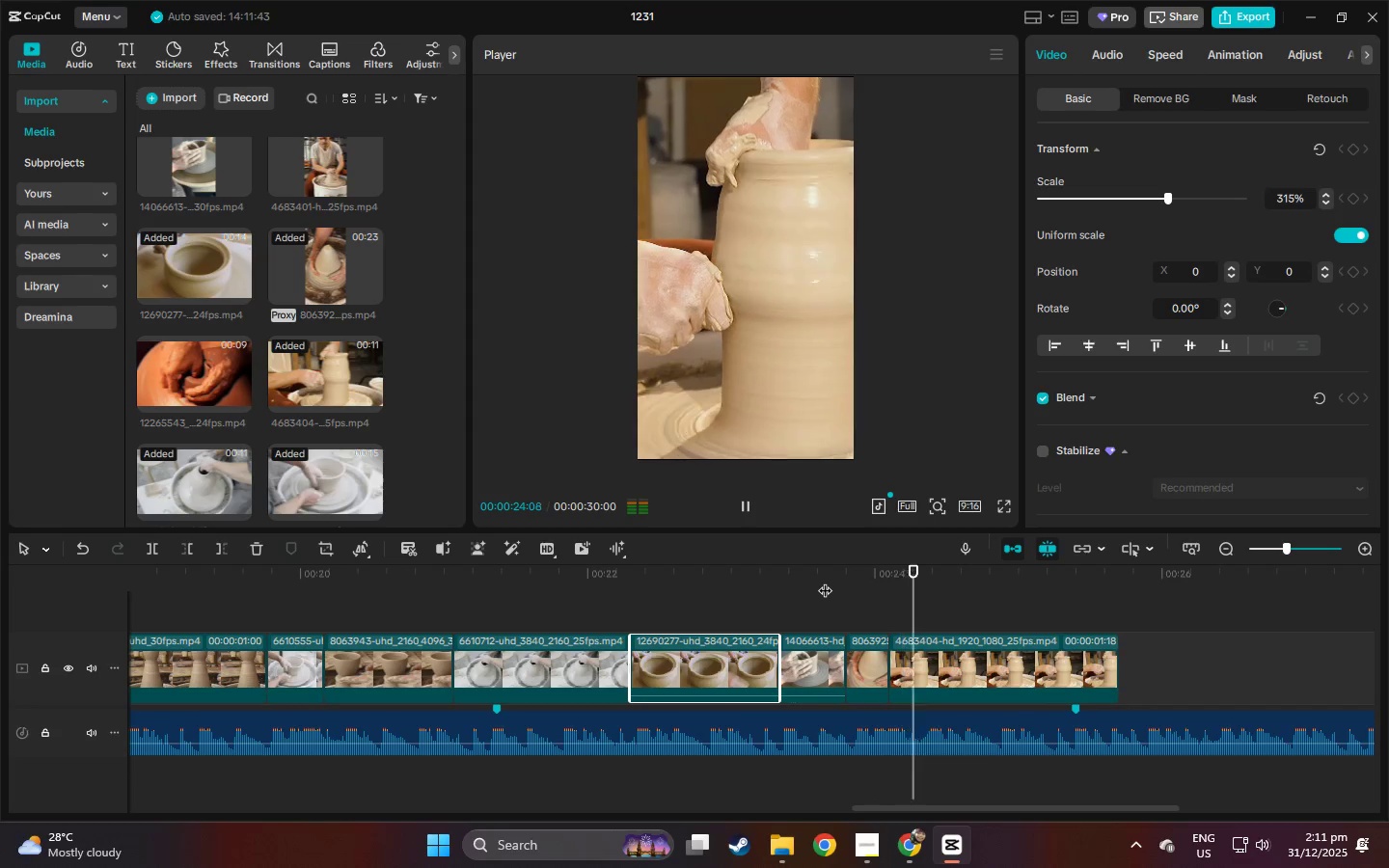 
key(Space)
 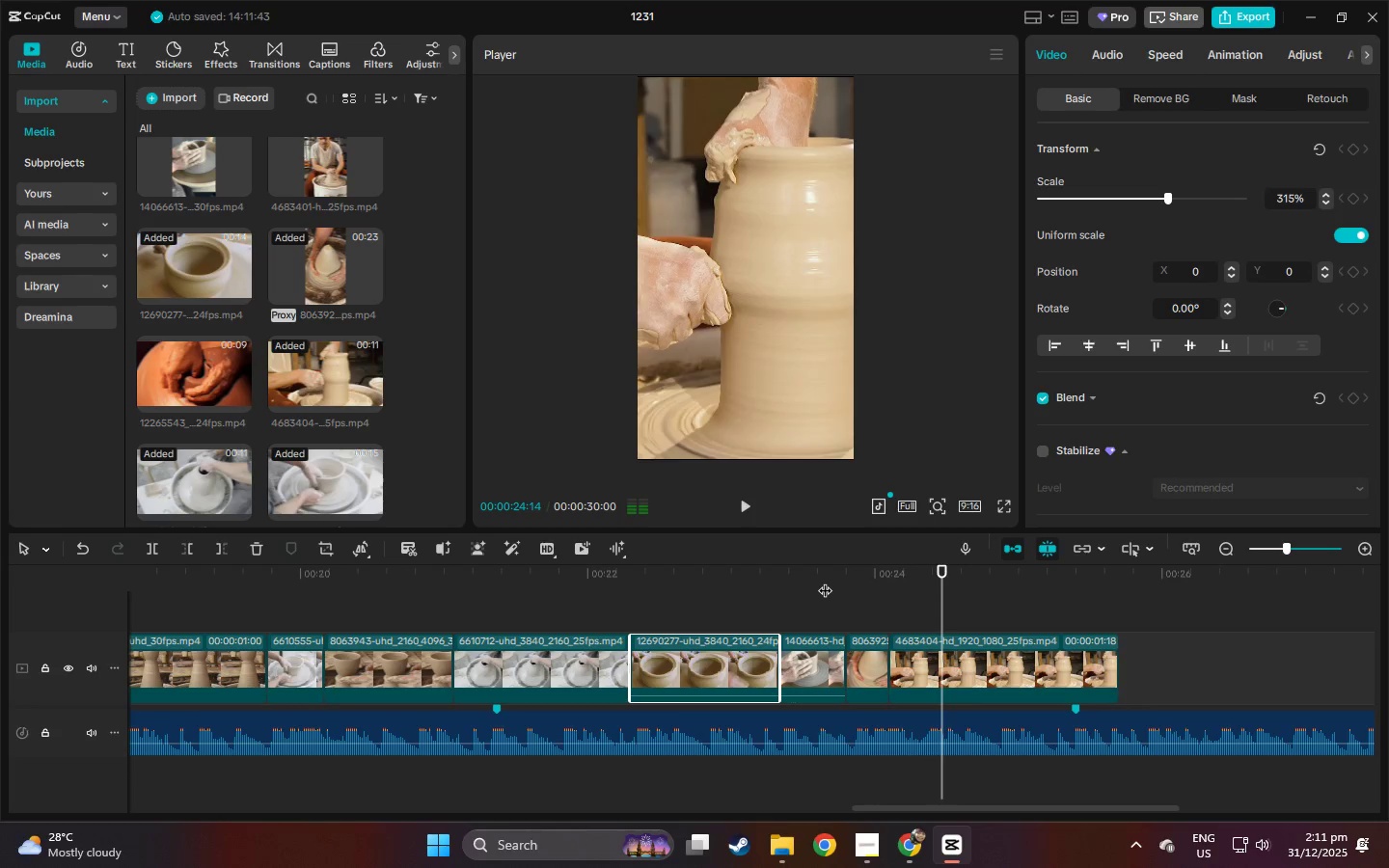 
key(Space)
 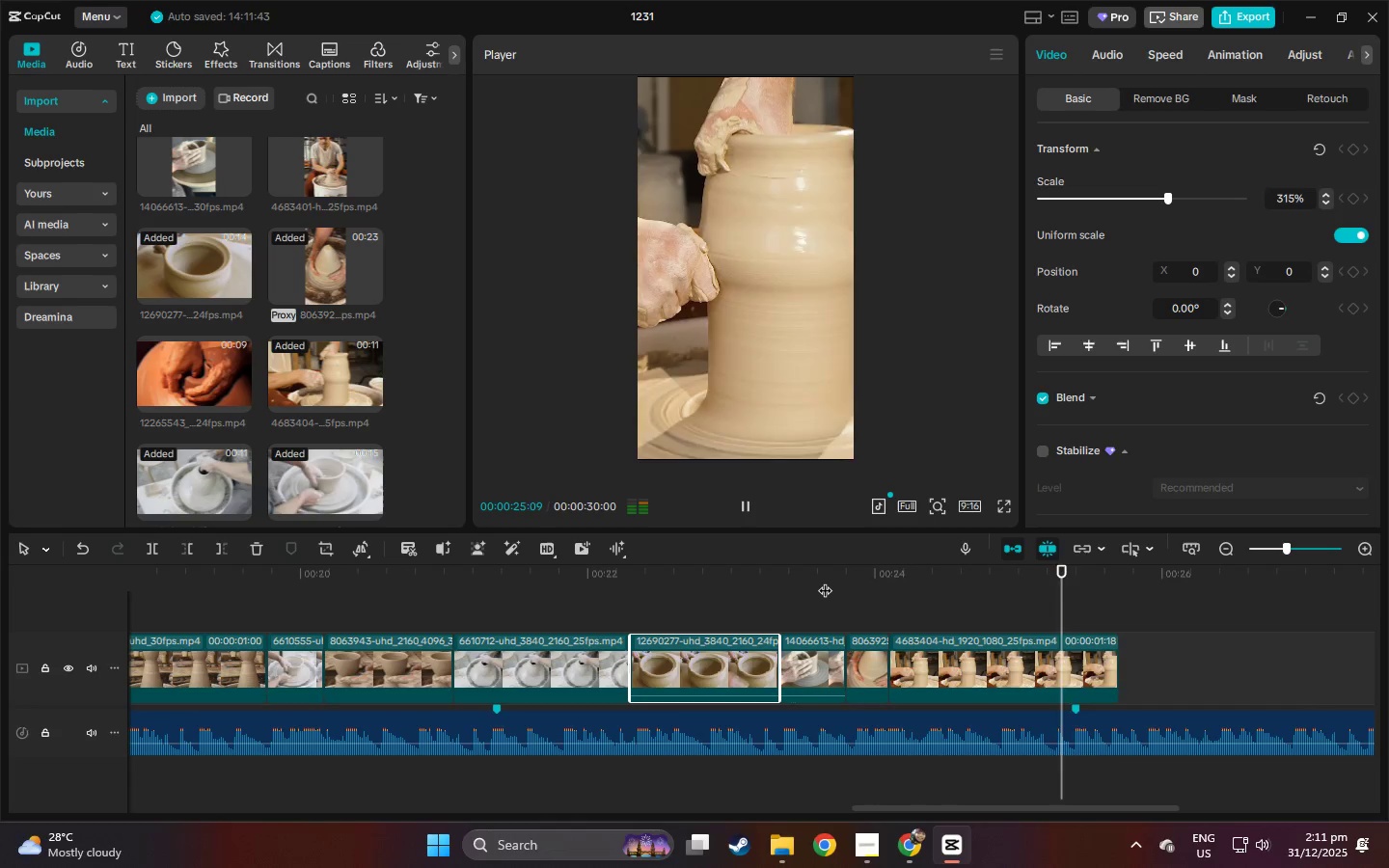 
key(Space)
 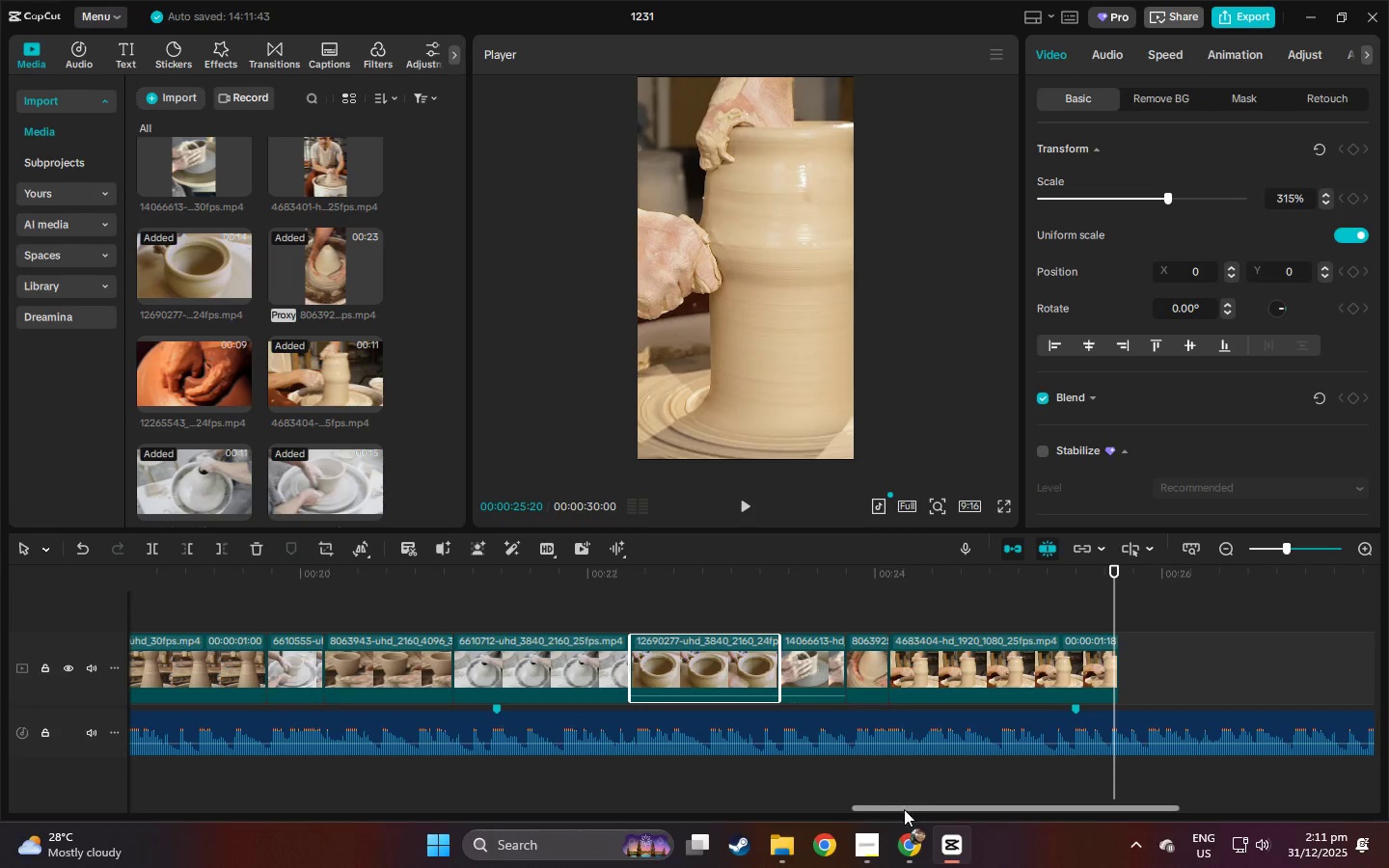 
left_click_drag(start_coordinate=[906, 810], to_coordinate=[1052, 814])
 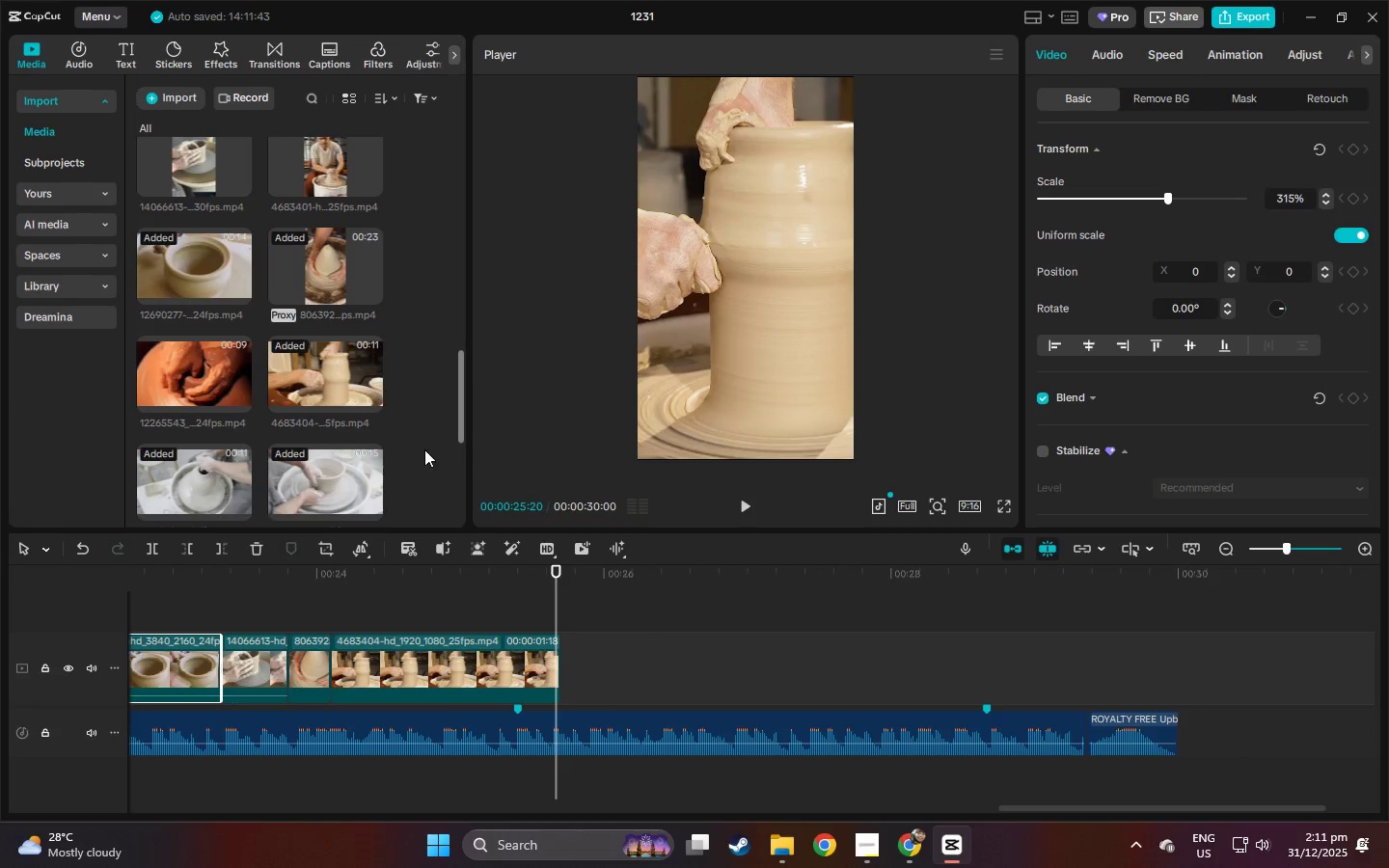 
scroll: coordinate [431, 473], scroll_direction: down, amount: 2.0
 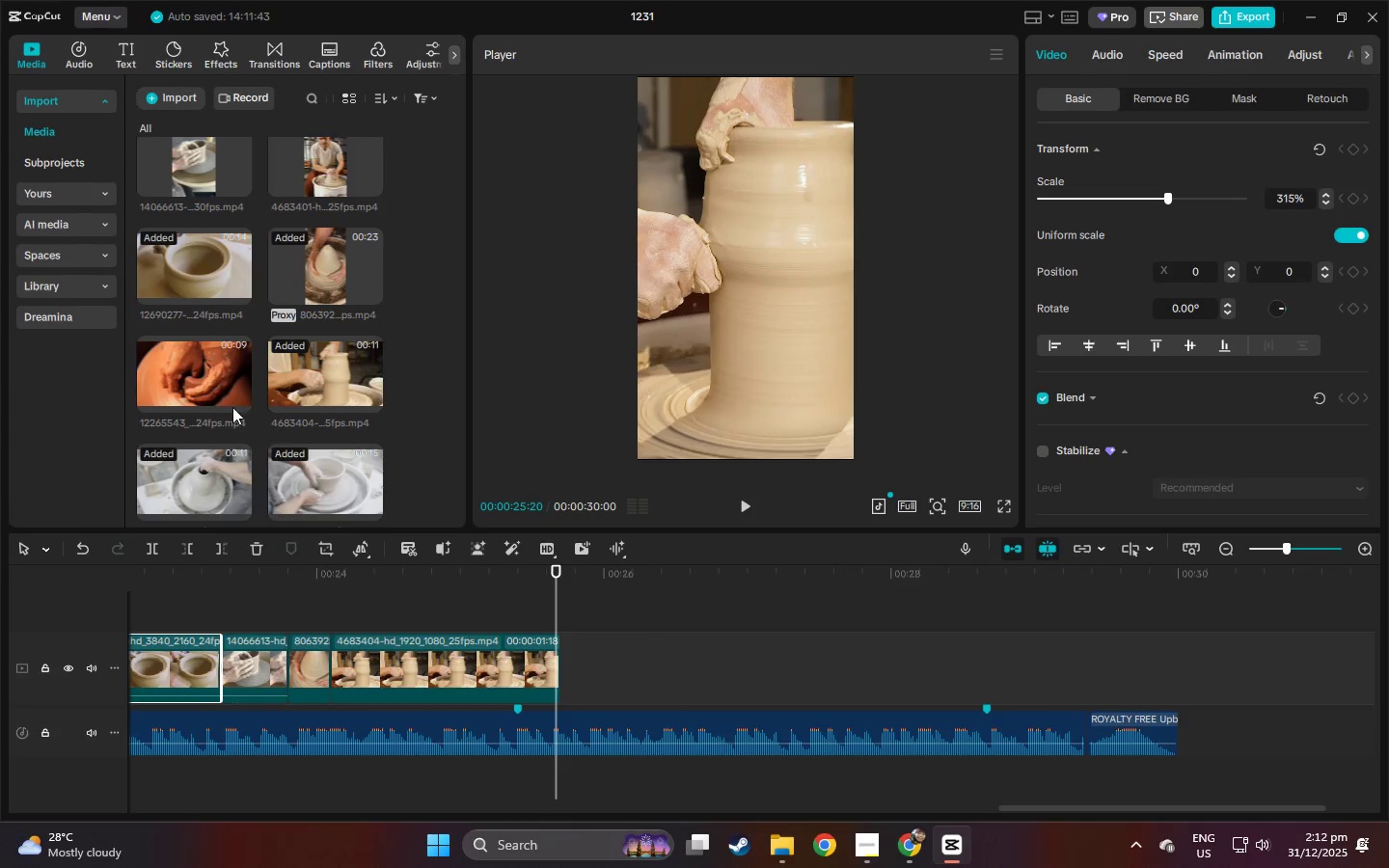 
left_click_drag(start_coordinate=[177, 366], to_coordinate=[560, 673])
 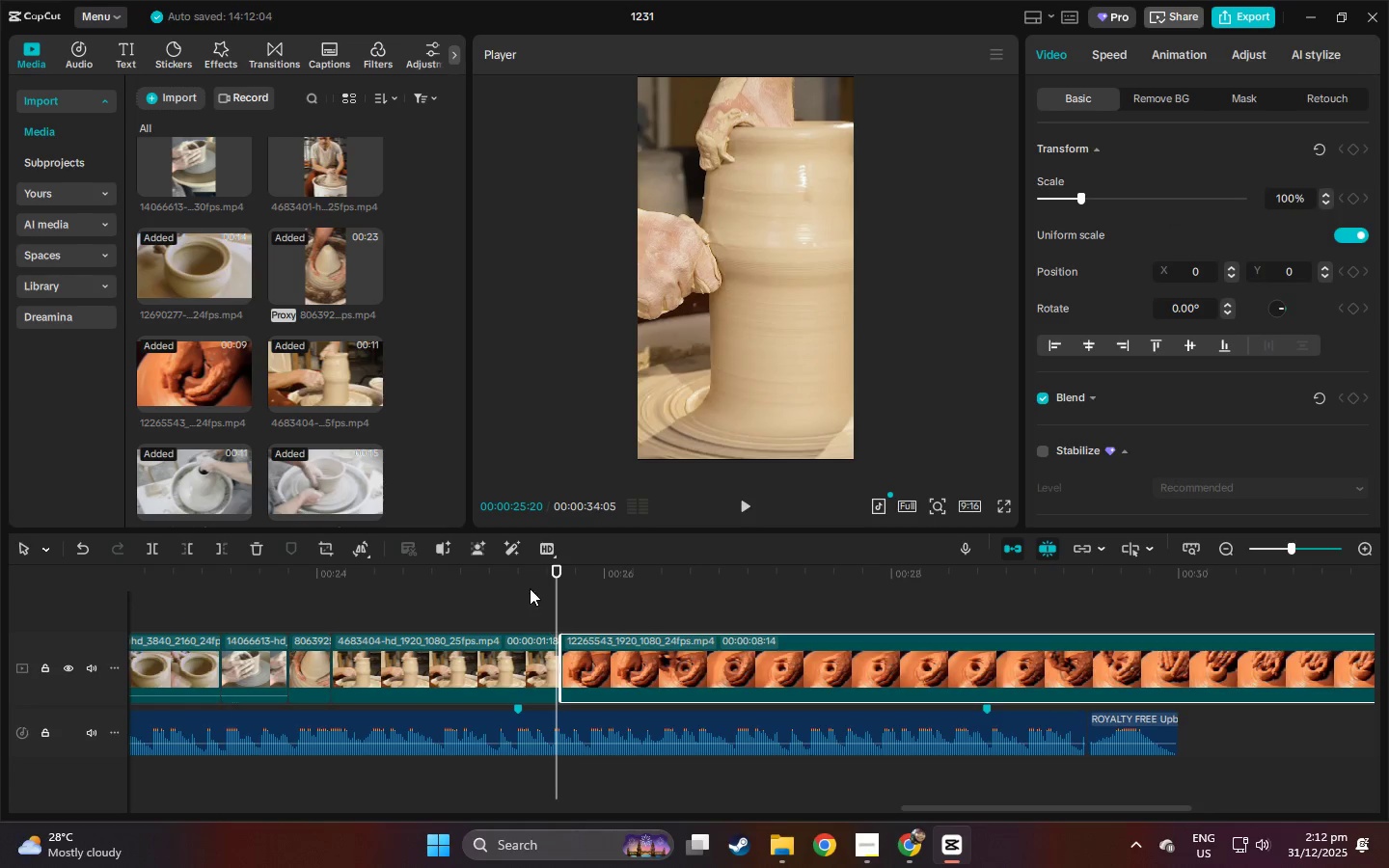 
left_click([511, 570])
 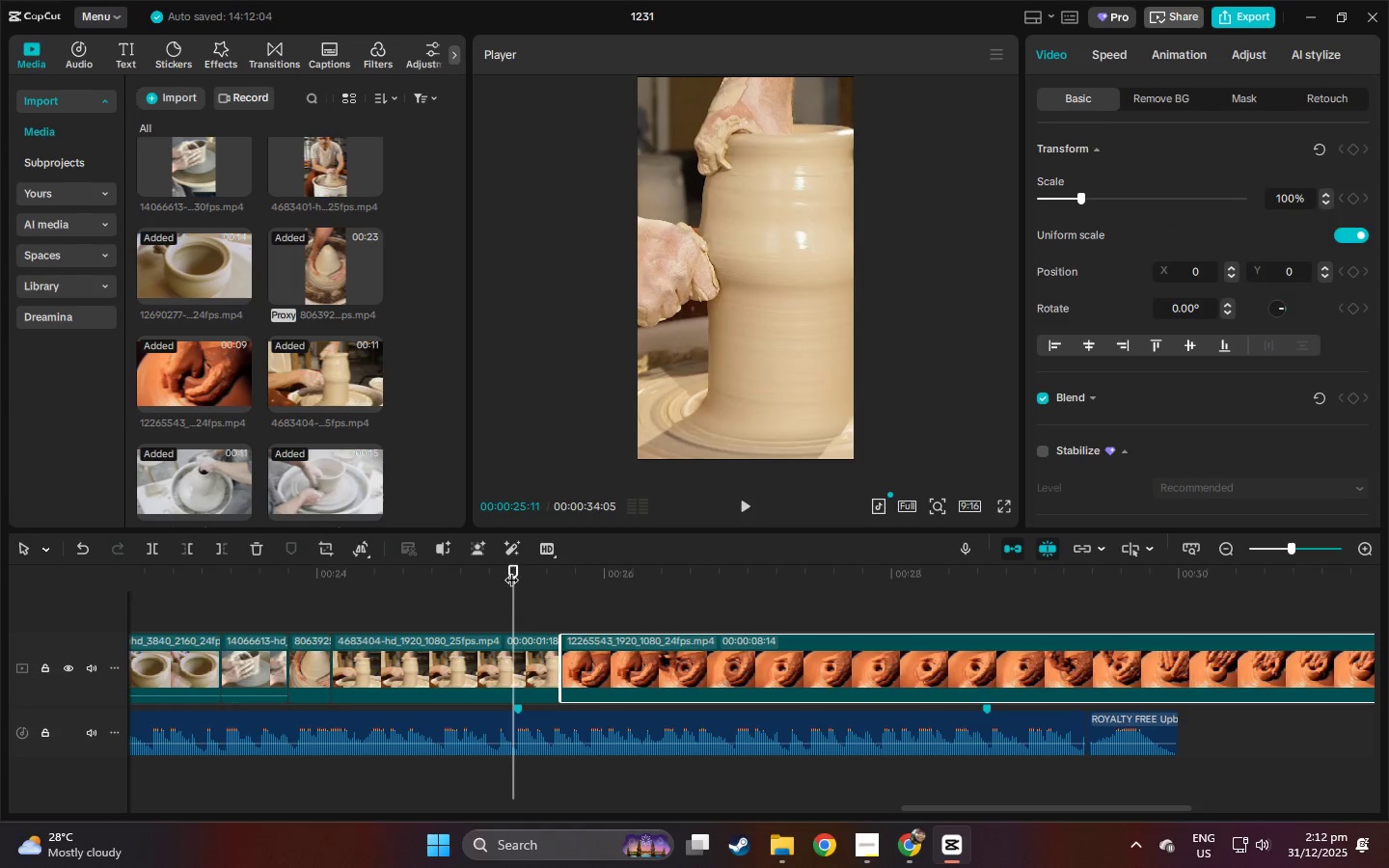 
key(Space)
 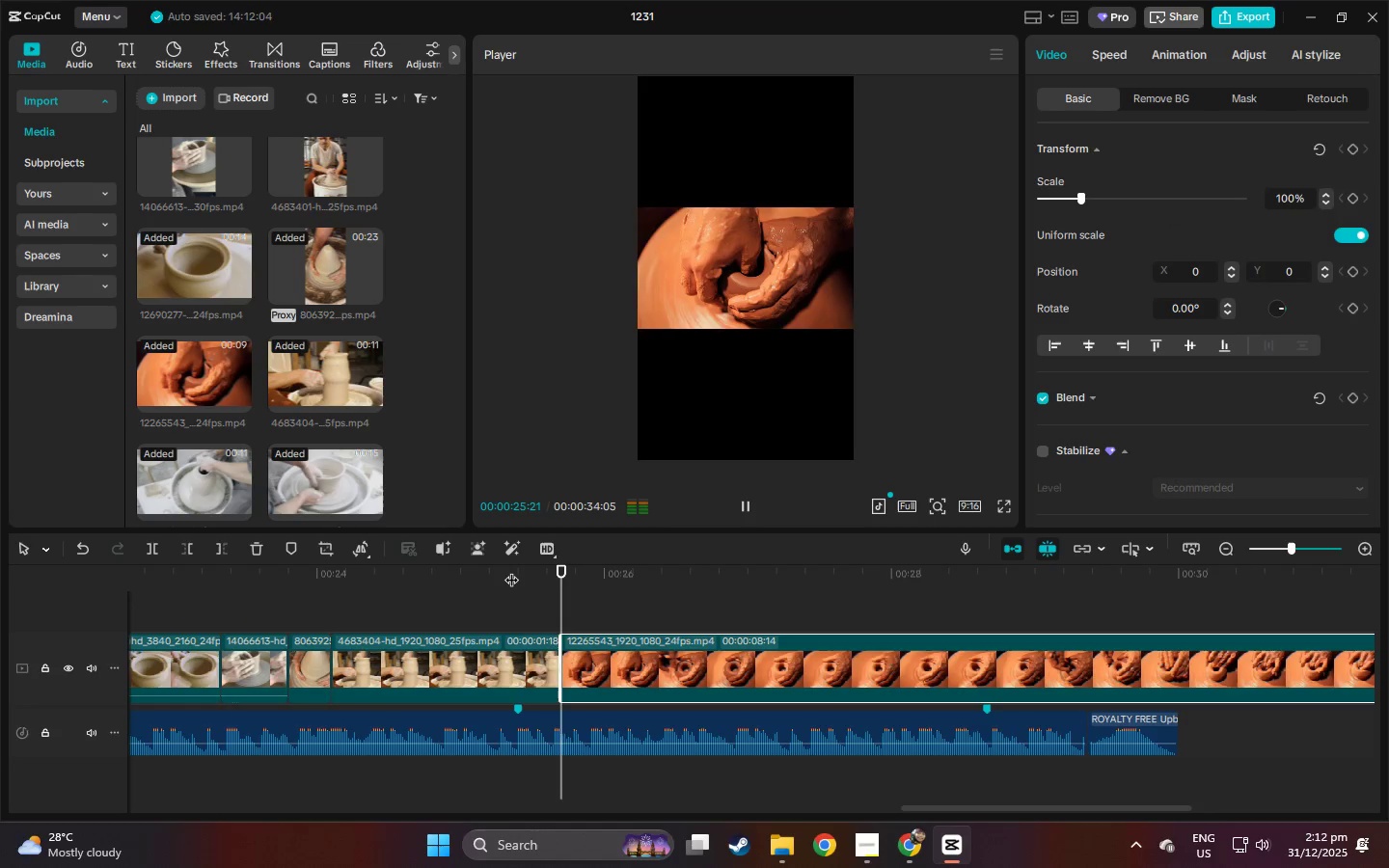 
key(Space)
 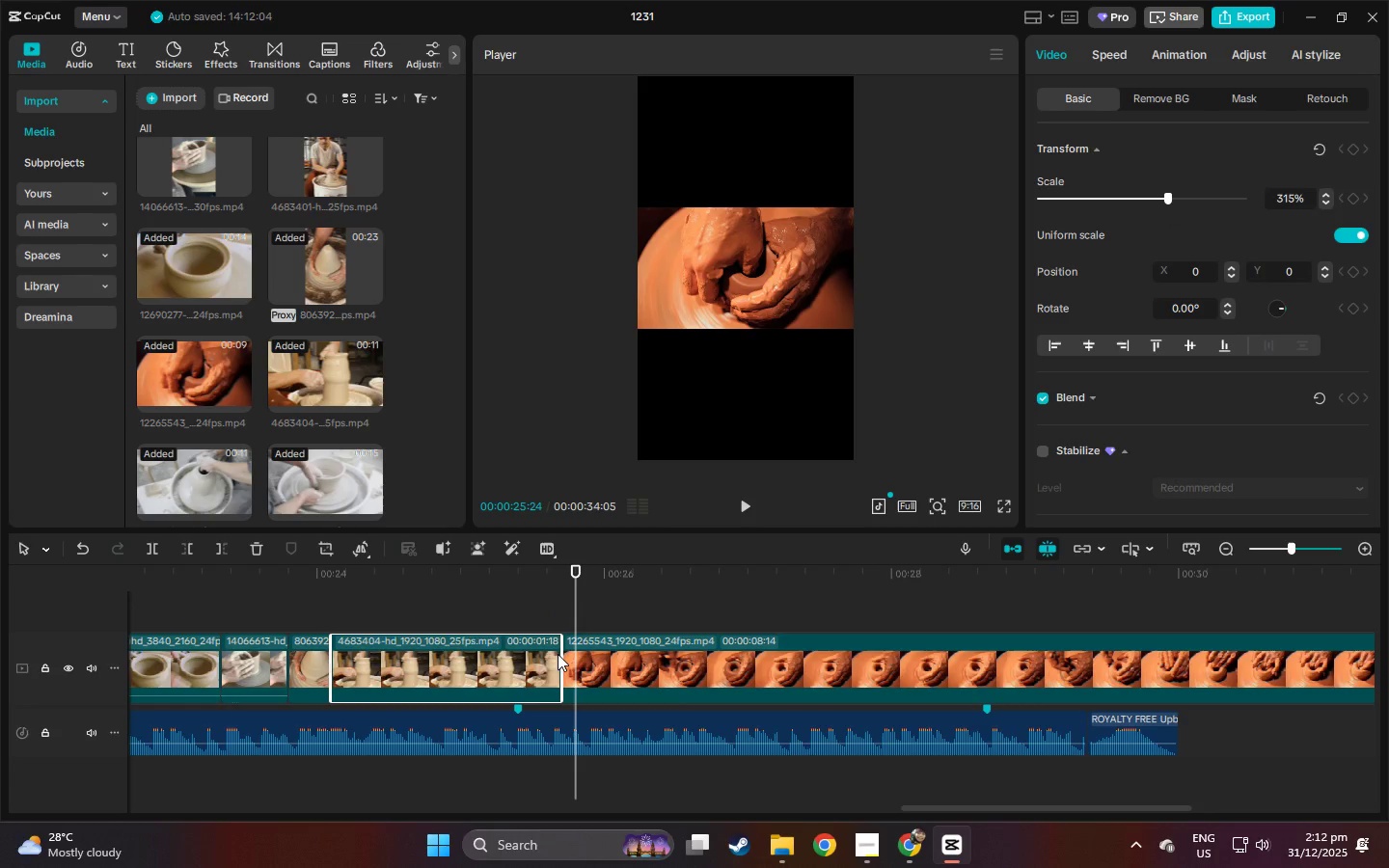 
left_click_drag(start_coordinate=[559, 655], to_coordinate=[647, 674])
 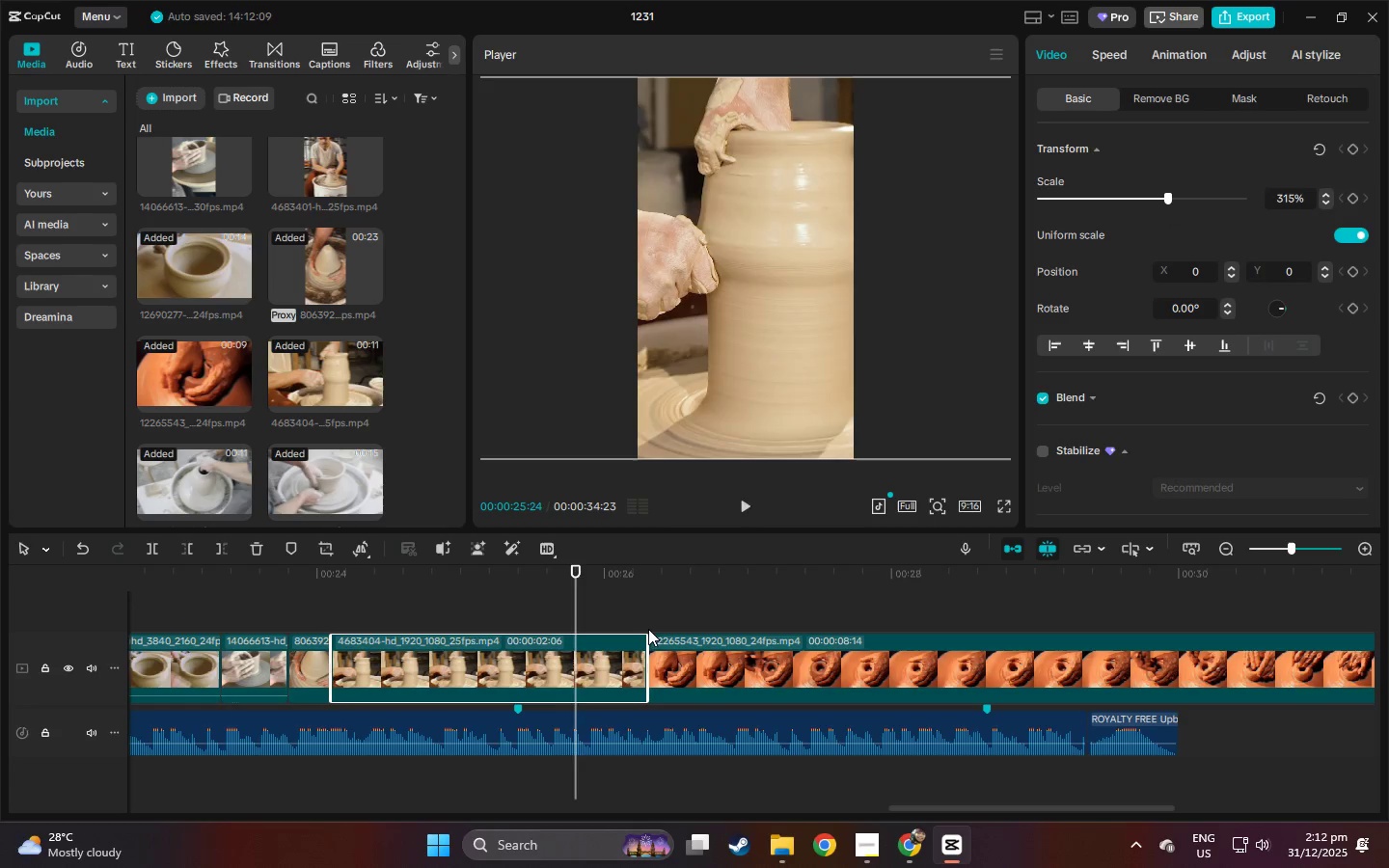 
key(Space)
 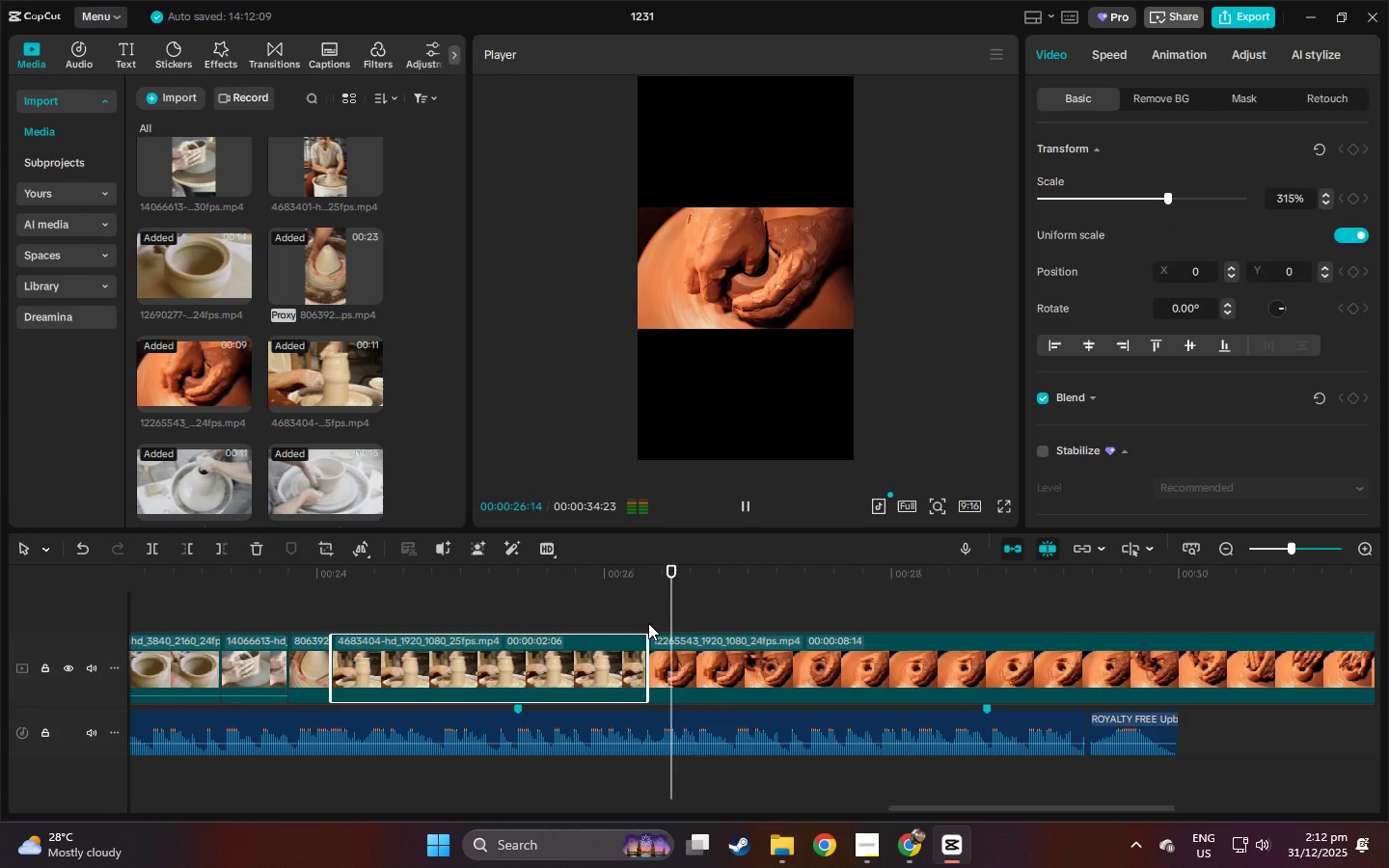 
key(Space)
 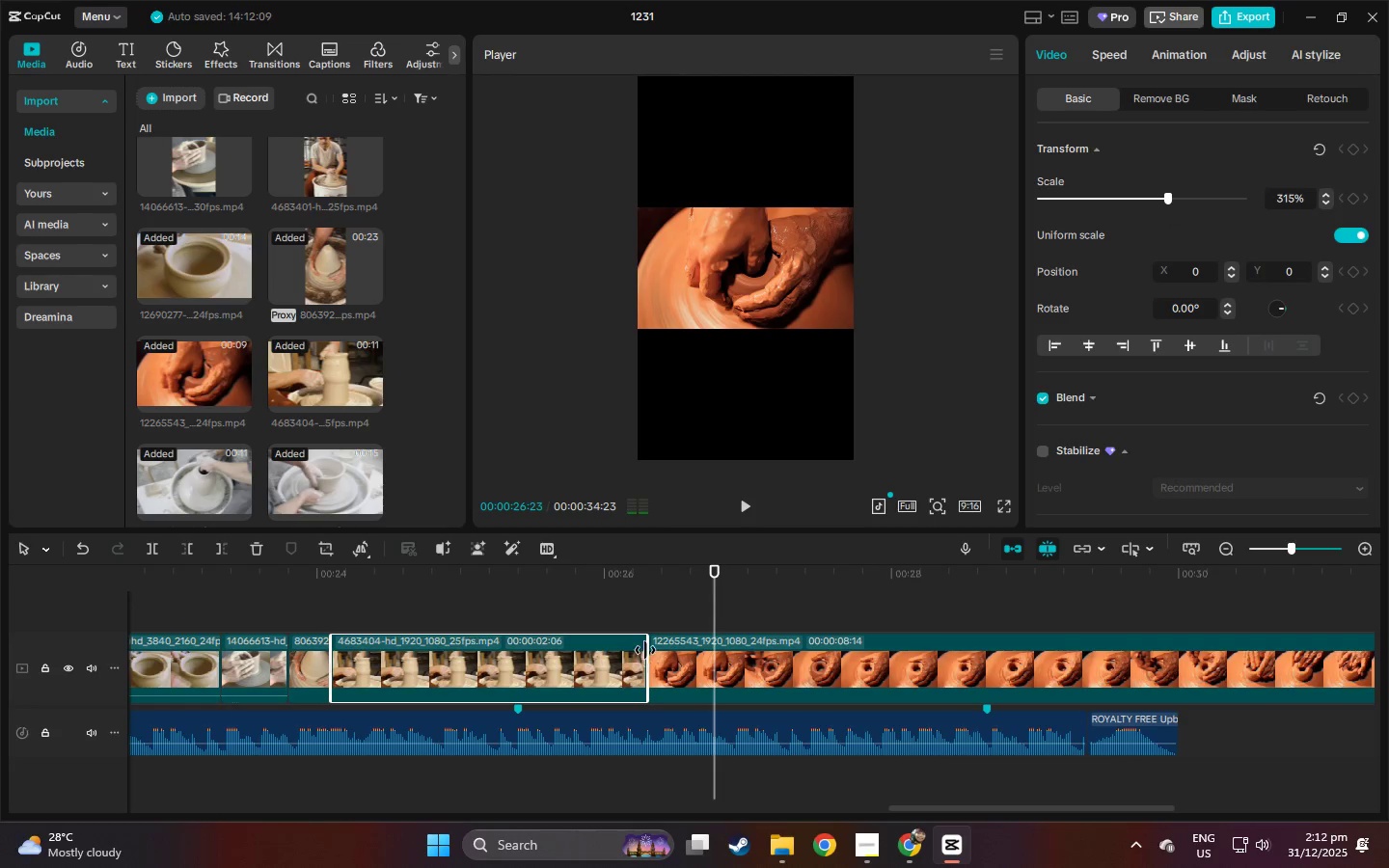 
left_click_drag(start_coordinate=[645, 650], to_coordinate=[722, 672])
 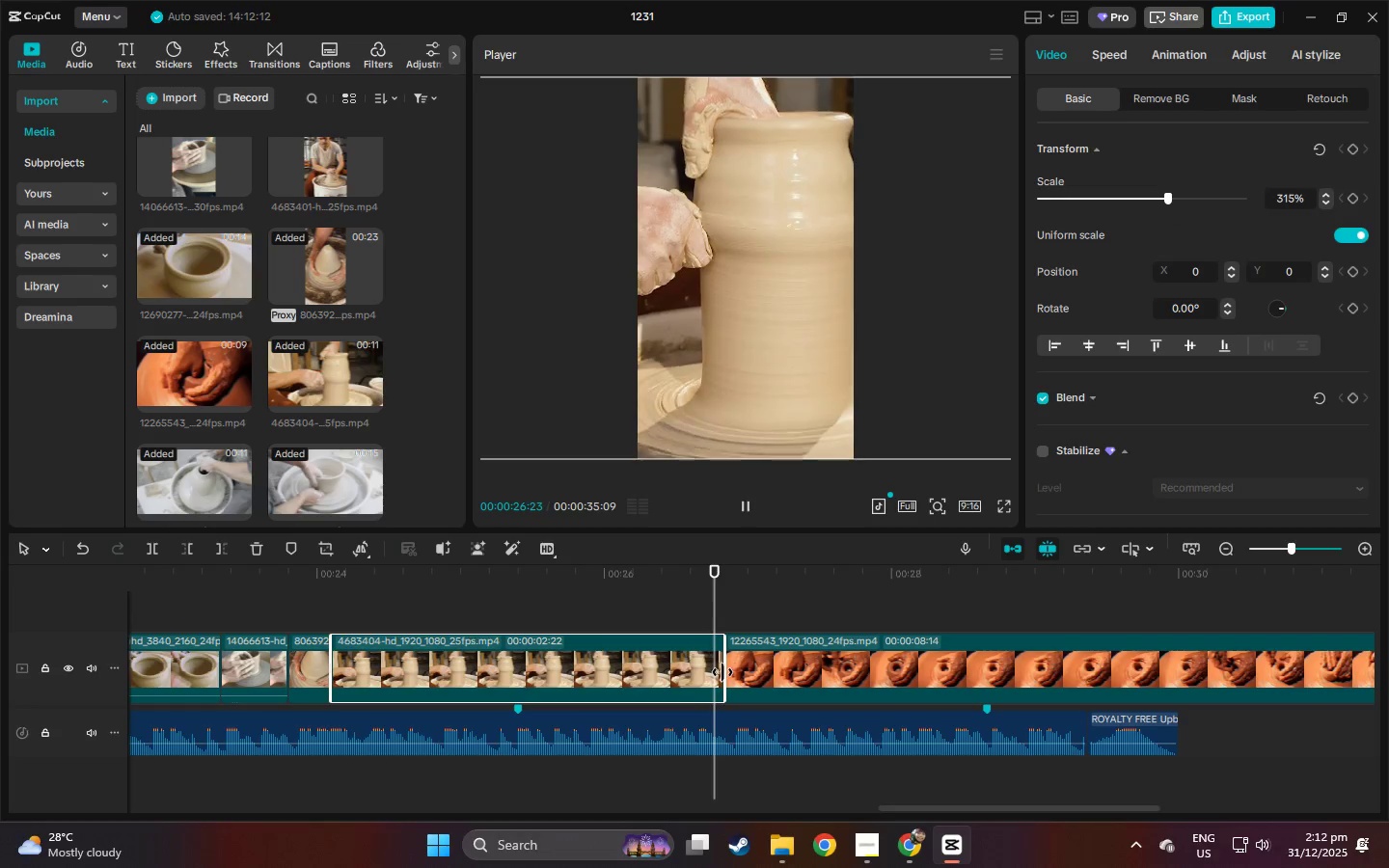 
key(Space)
 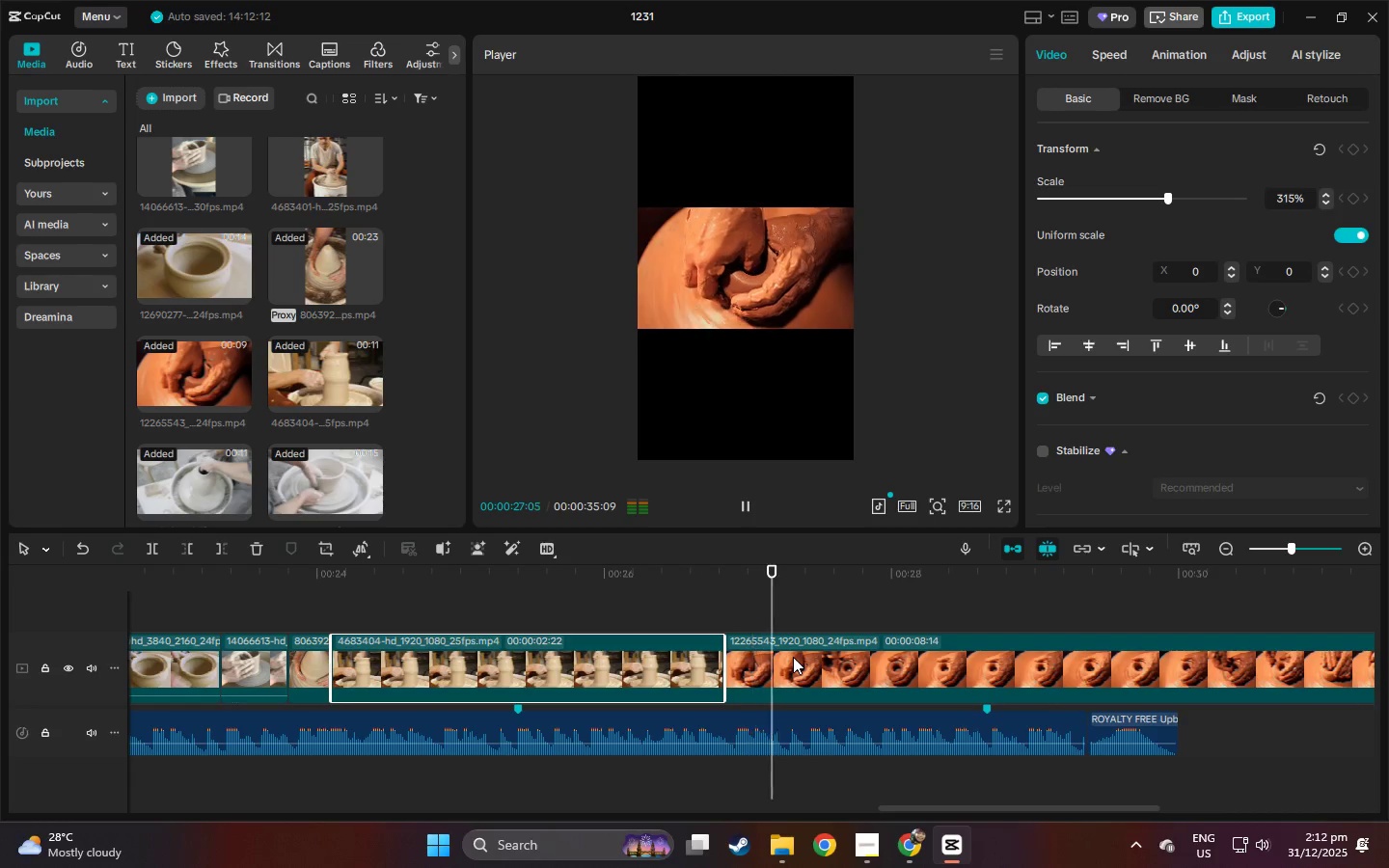 
key(Space)
 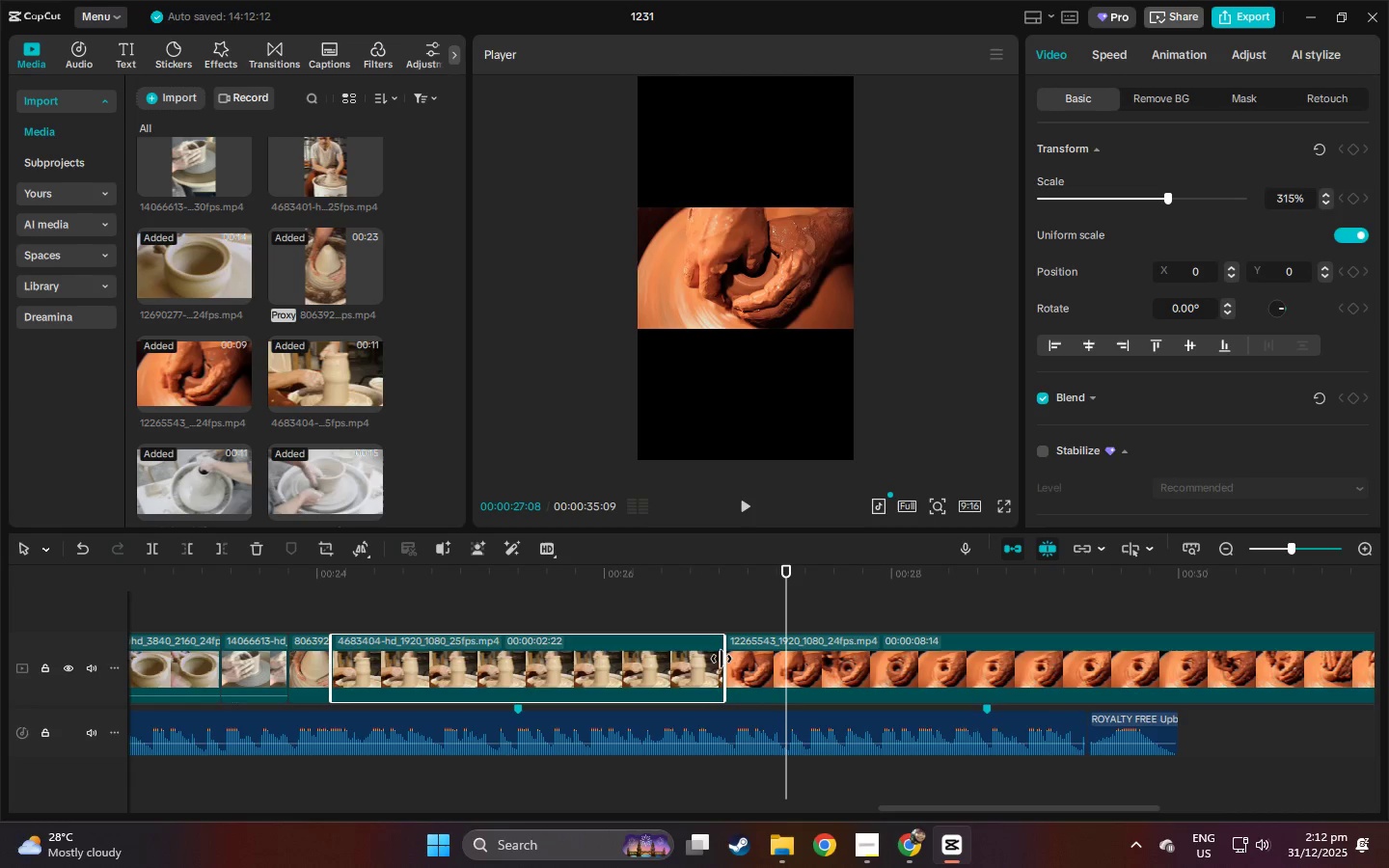 
left_click_drag(start_coordinate=[726, 659], to_coordinate=[641, 669])
 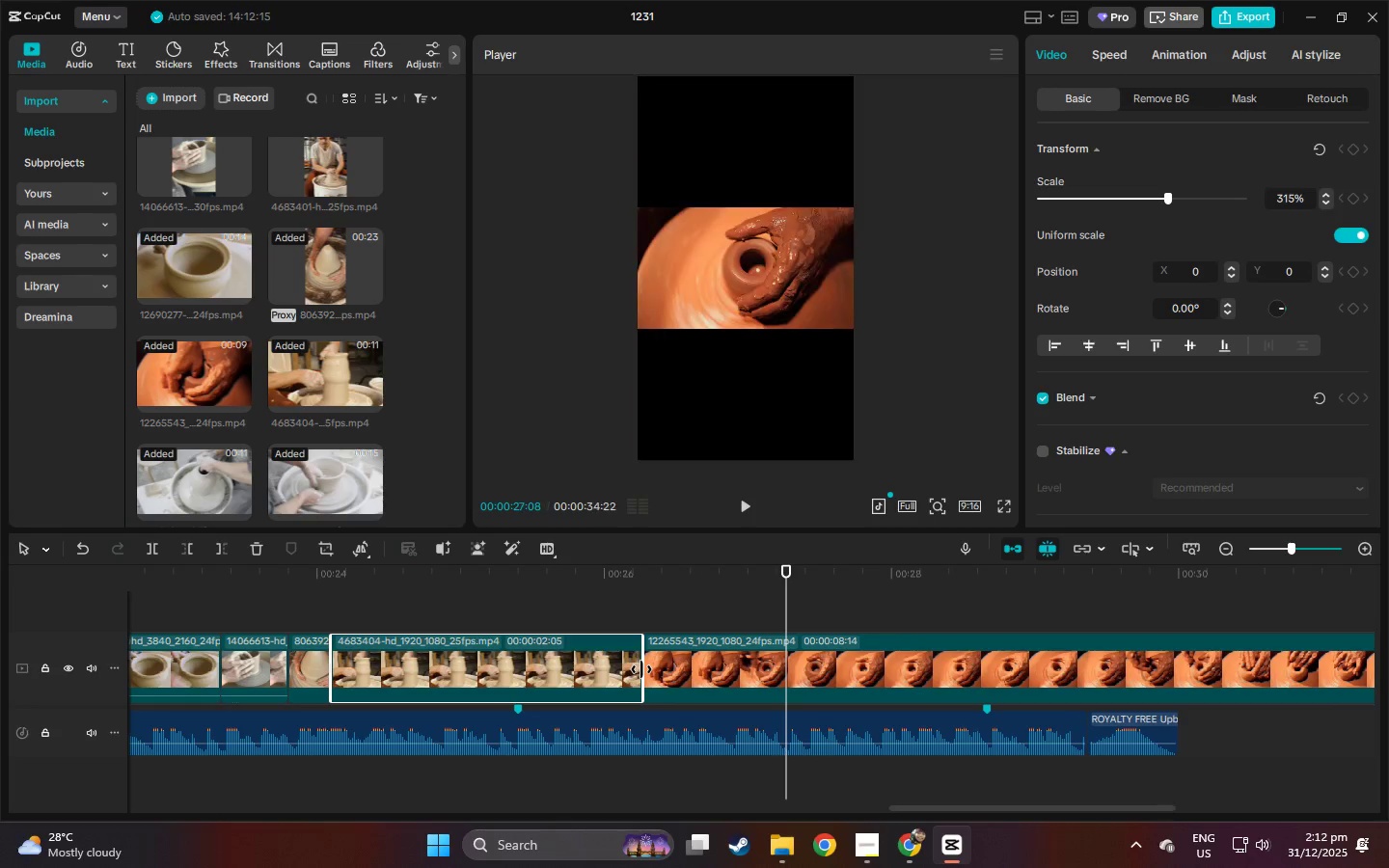 
key(Space)
 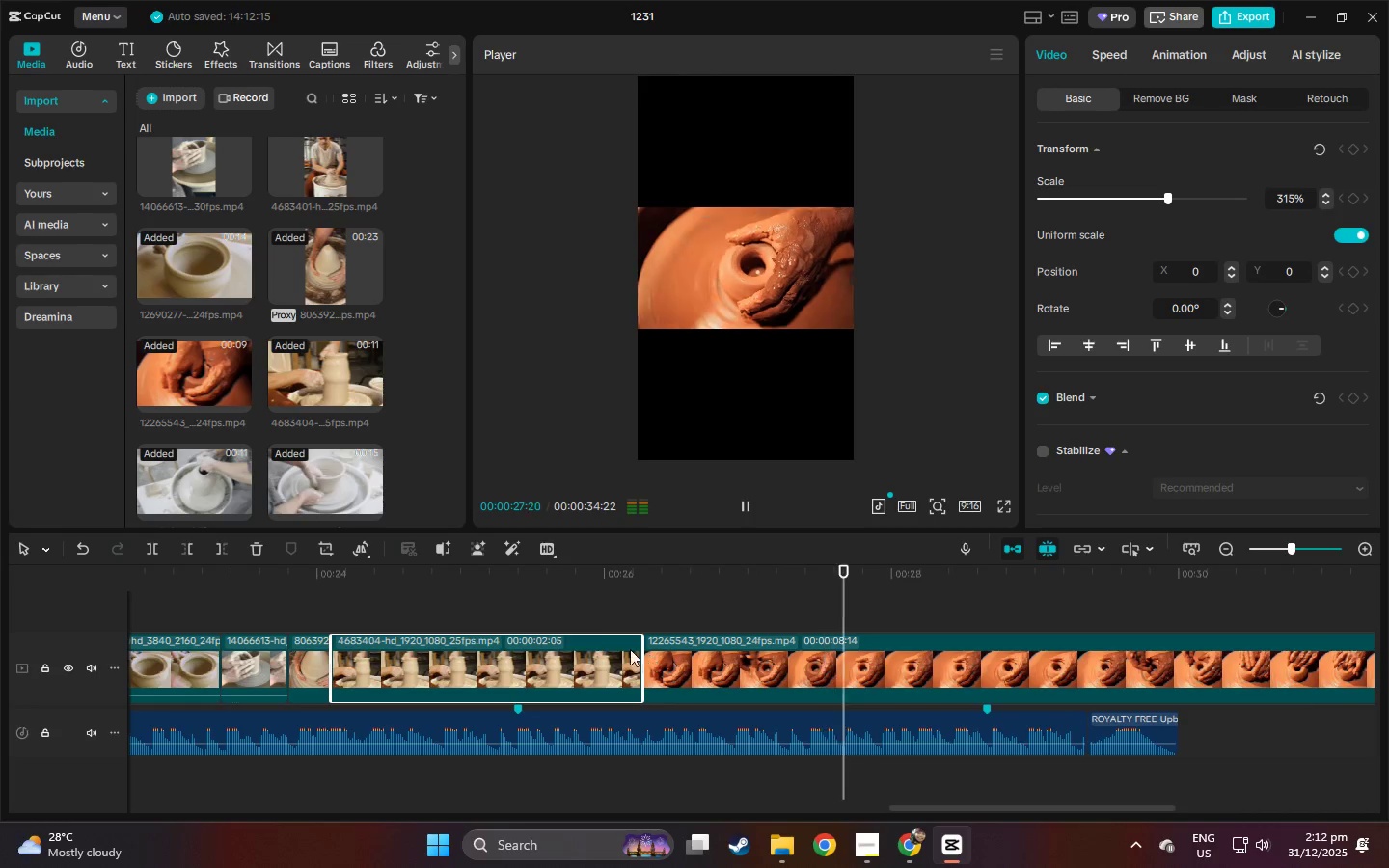 
left_click([573, 573])
 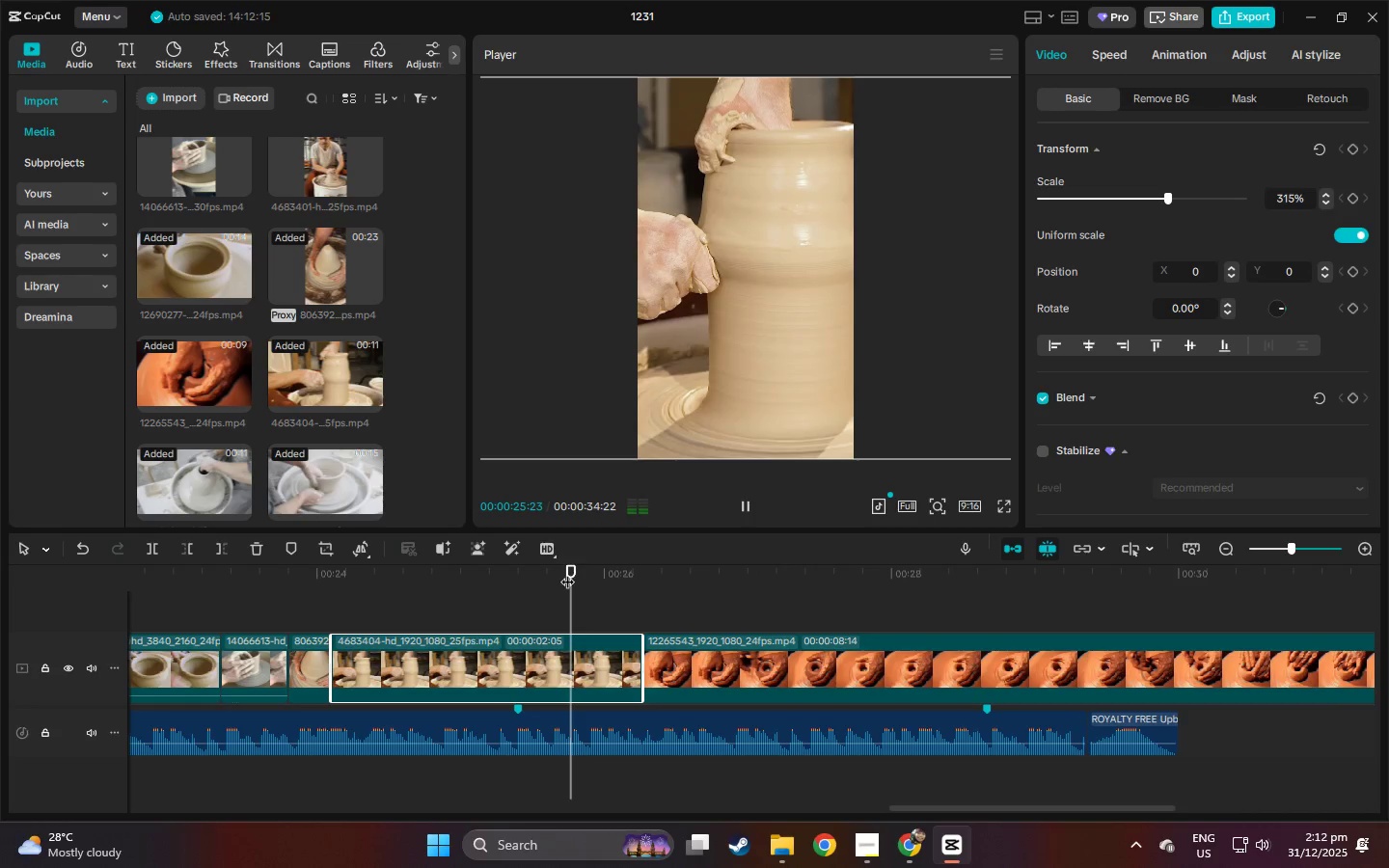 
key(Space)
 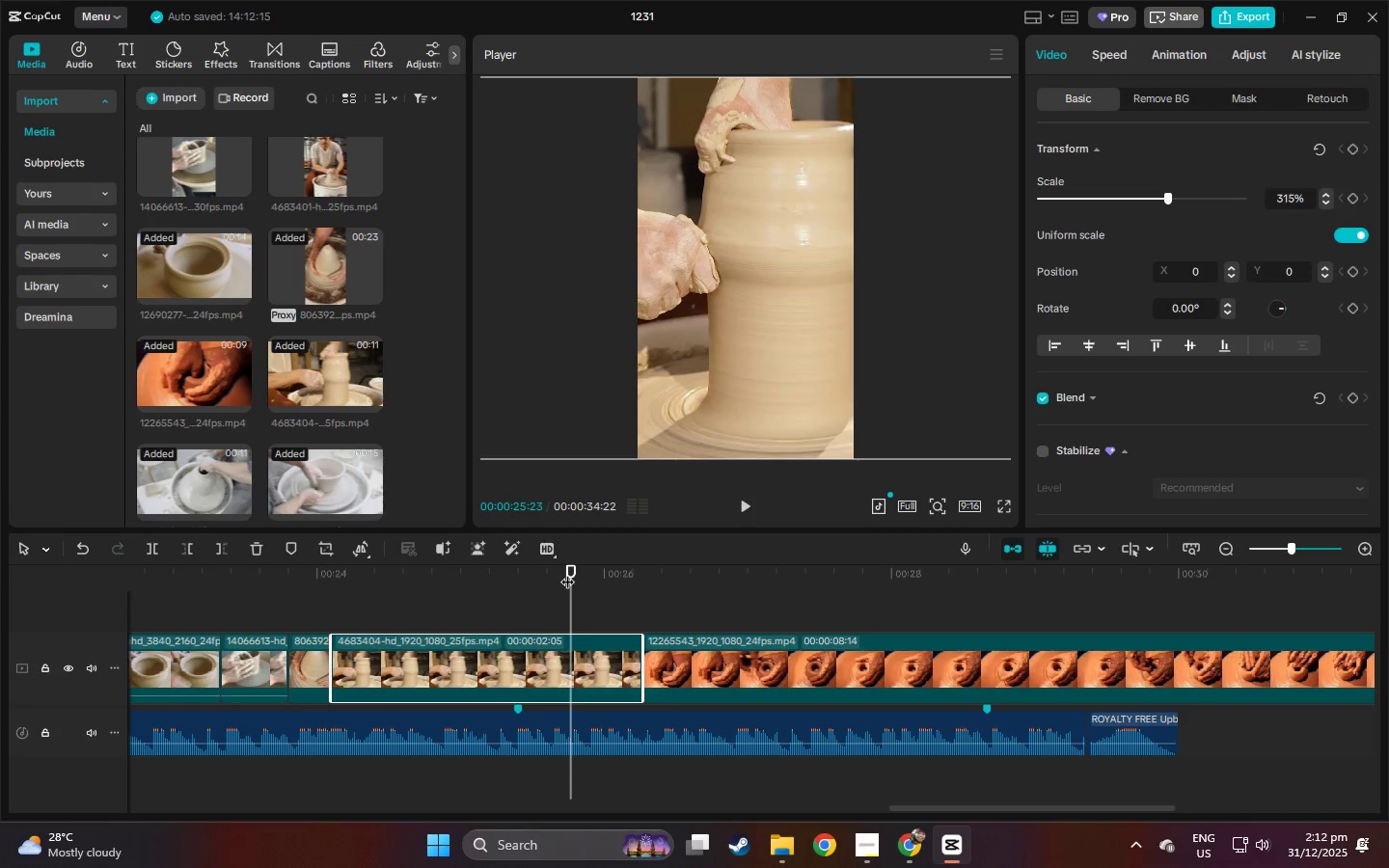 
key(Space)
 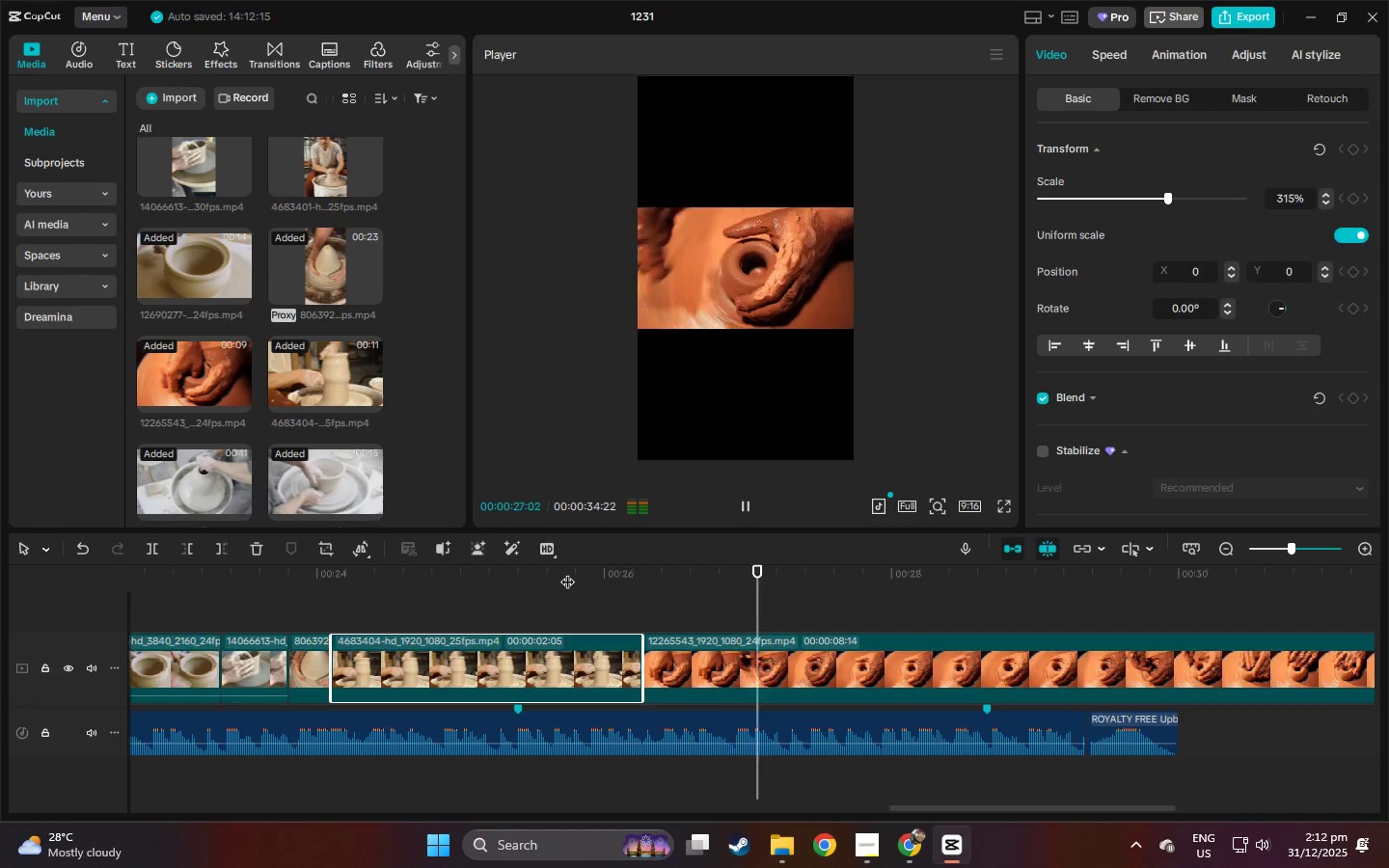 
left_click([313, 568])
 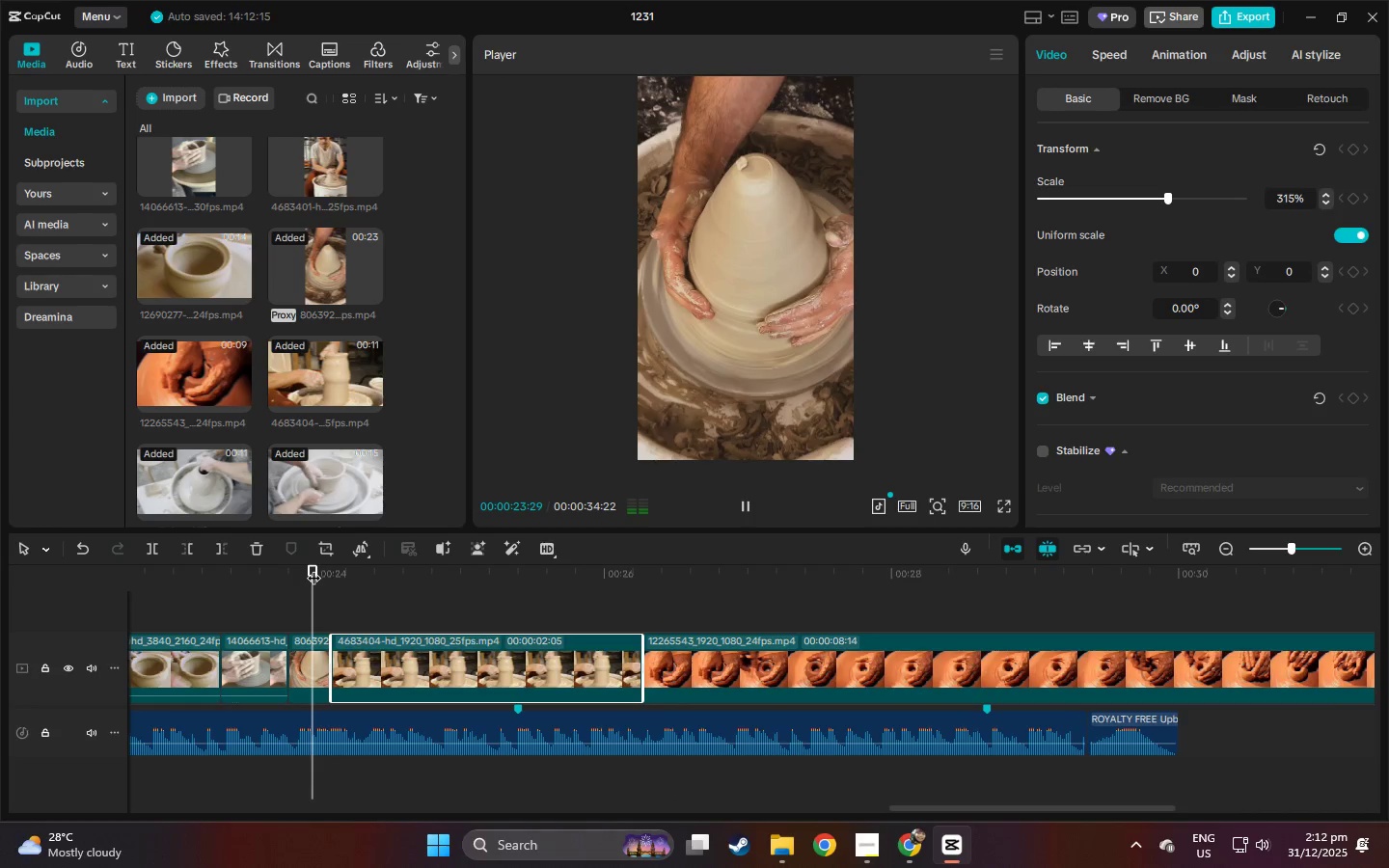 
key(Space)
 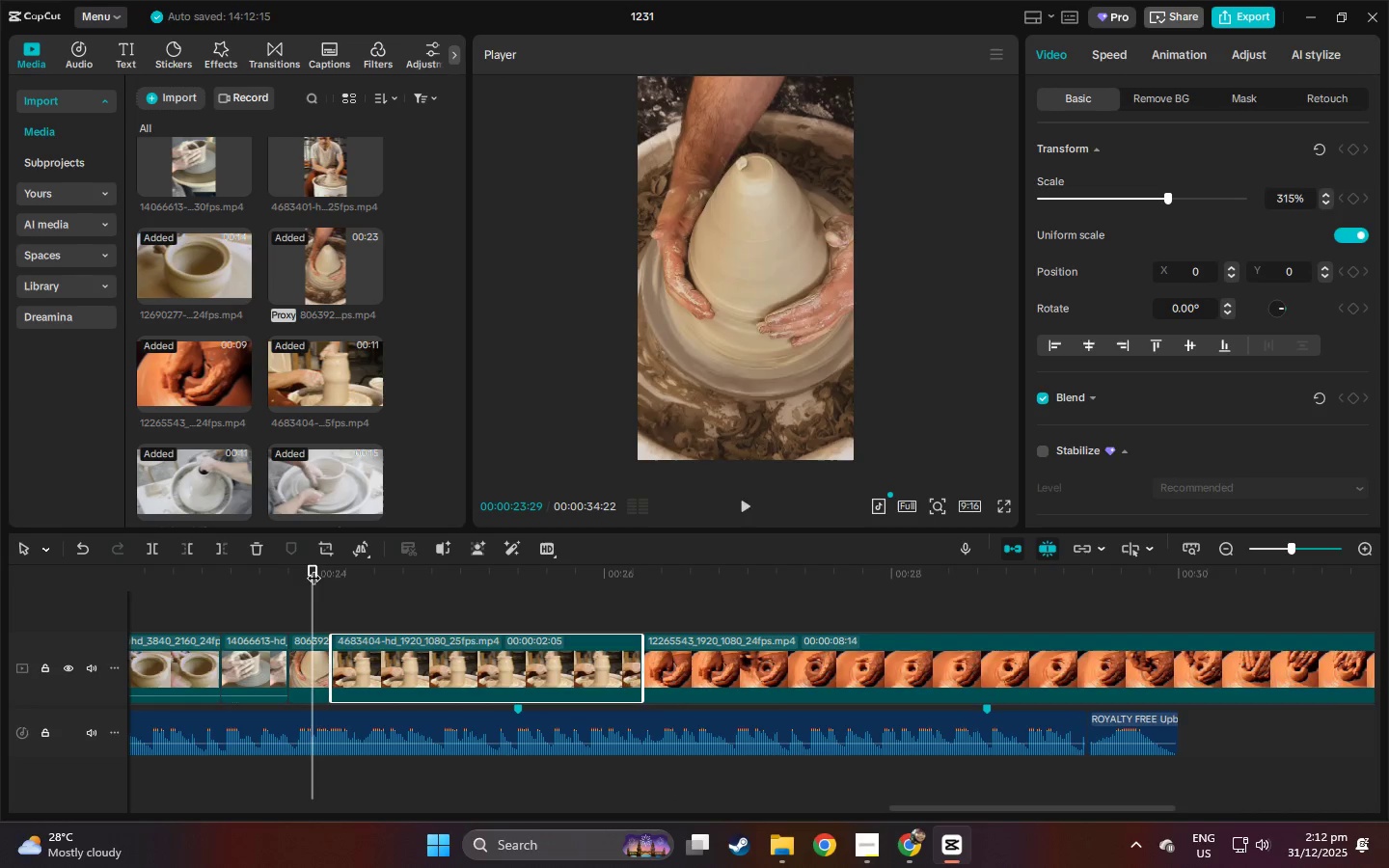 
key(Space)
 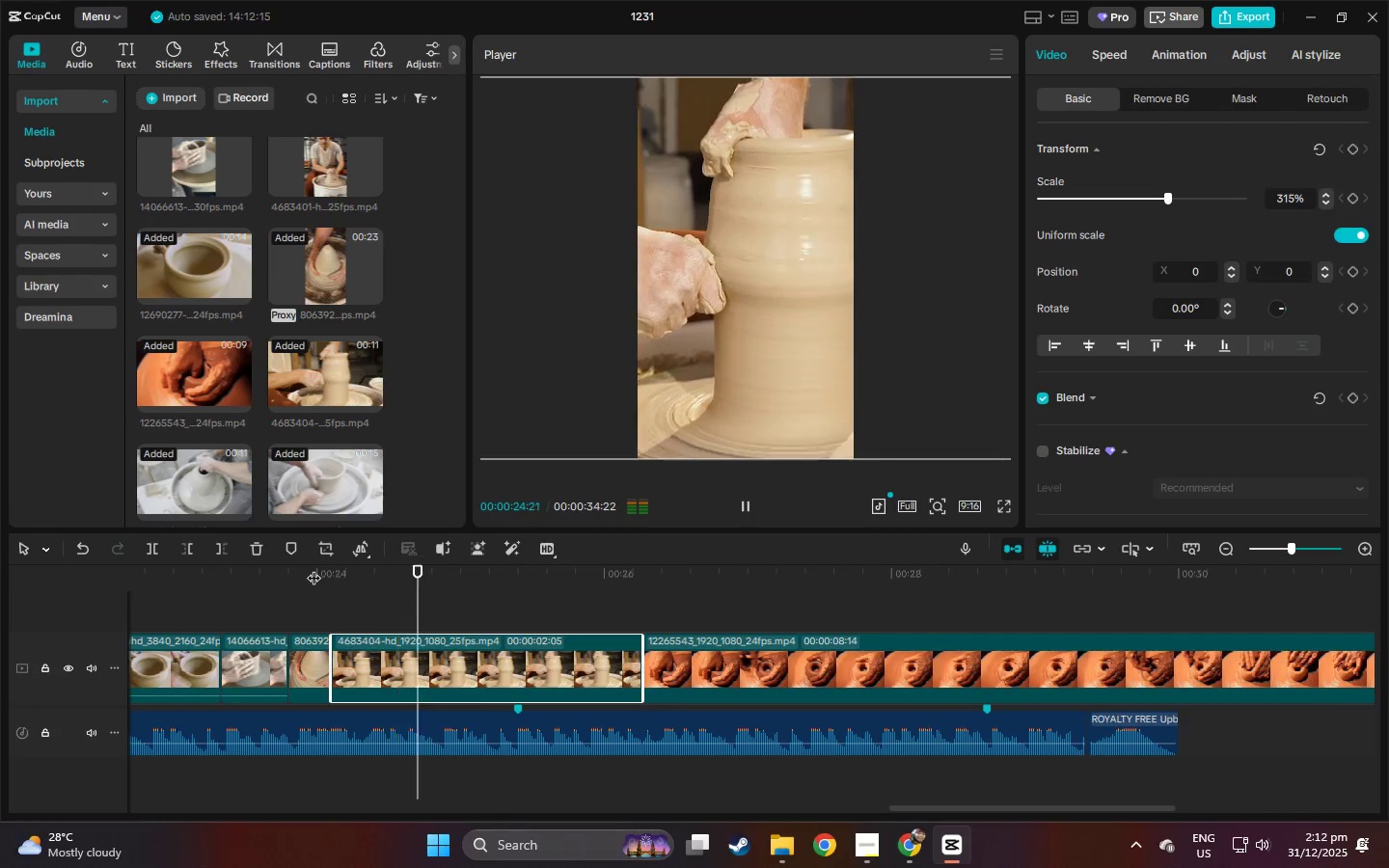 
key(Space)
 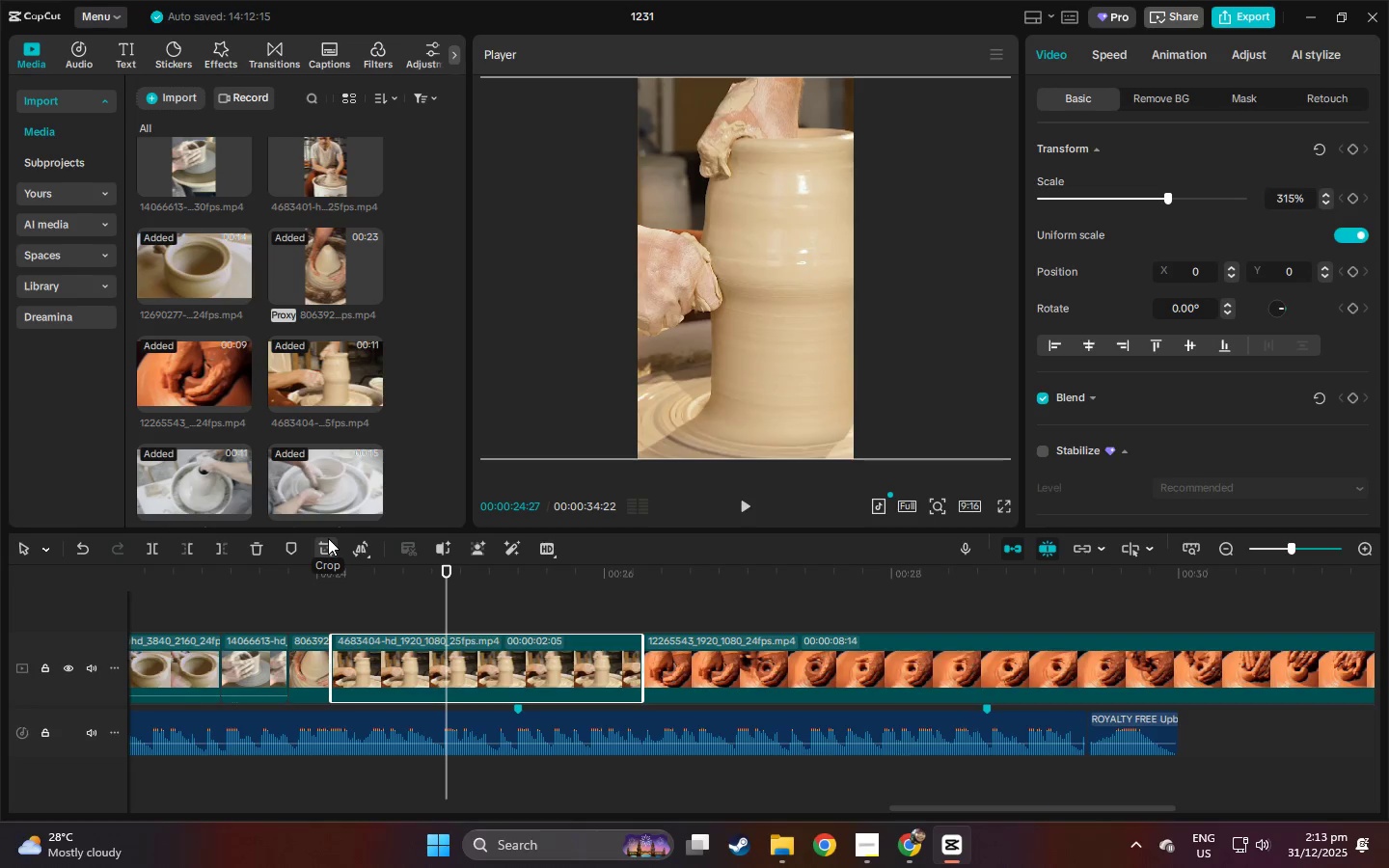 
wait(62.05)
 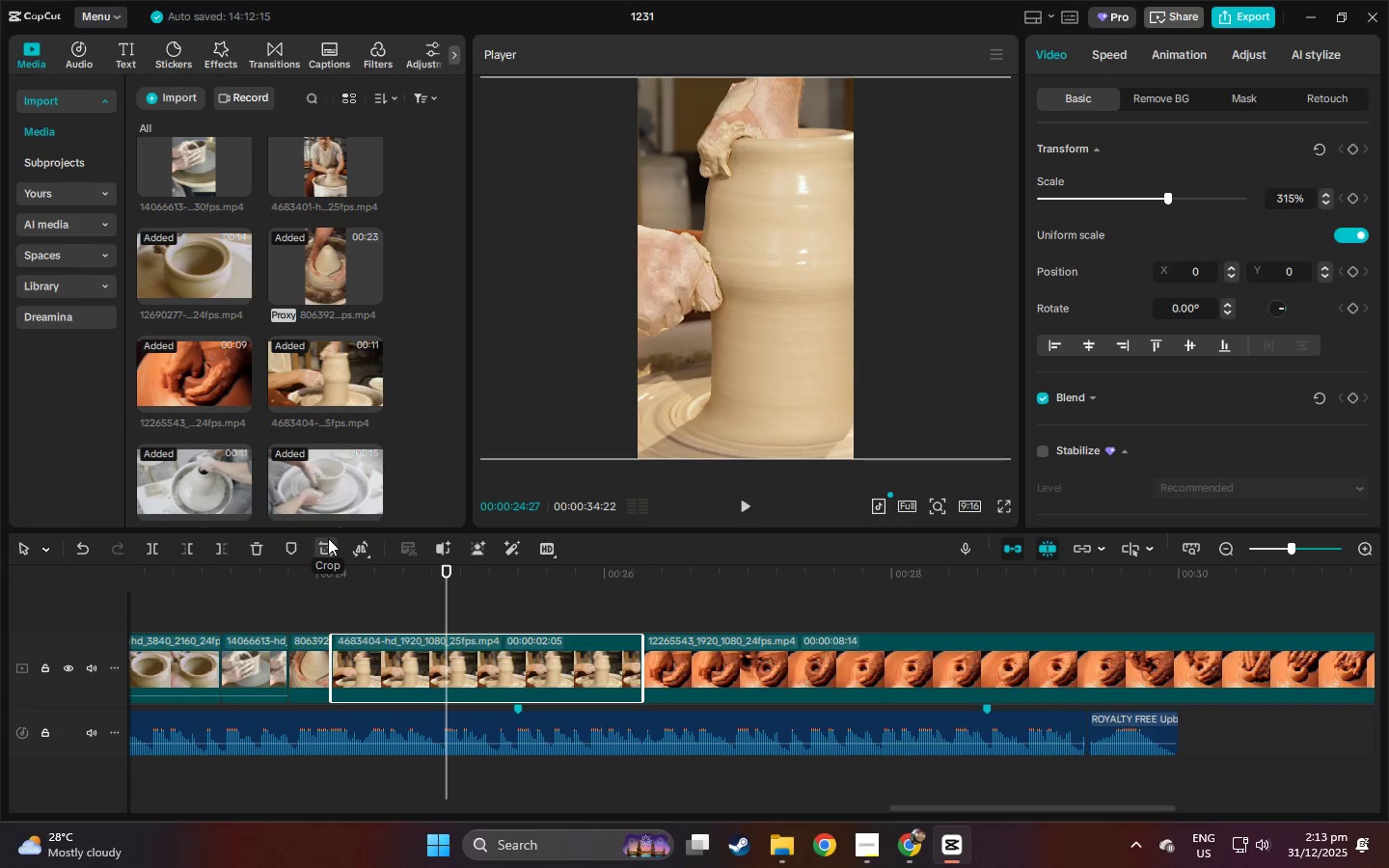 
left_click_drag(start_coordinate=[204, 568], to_coordinate=[0, 578])
 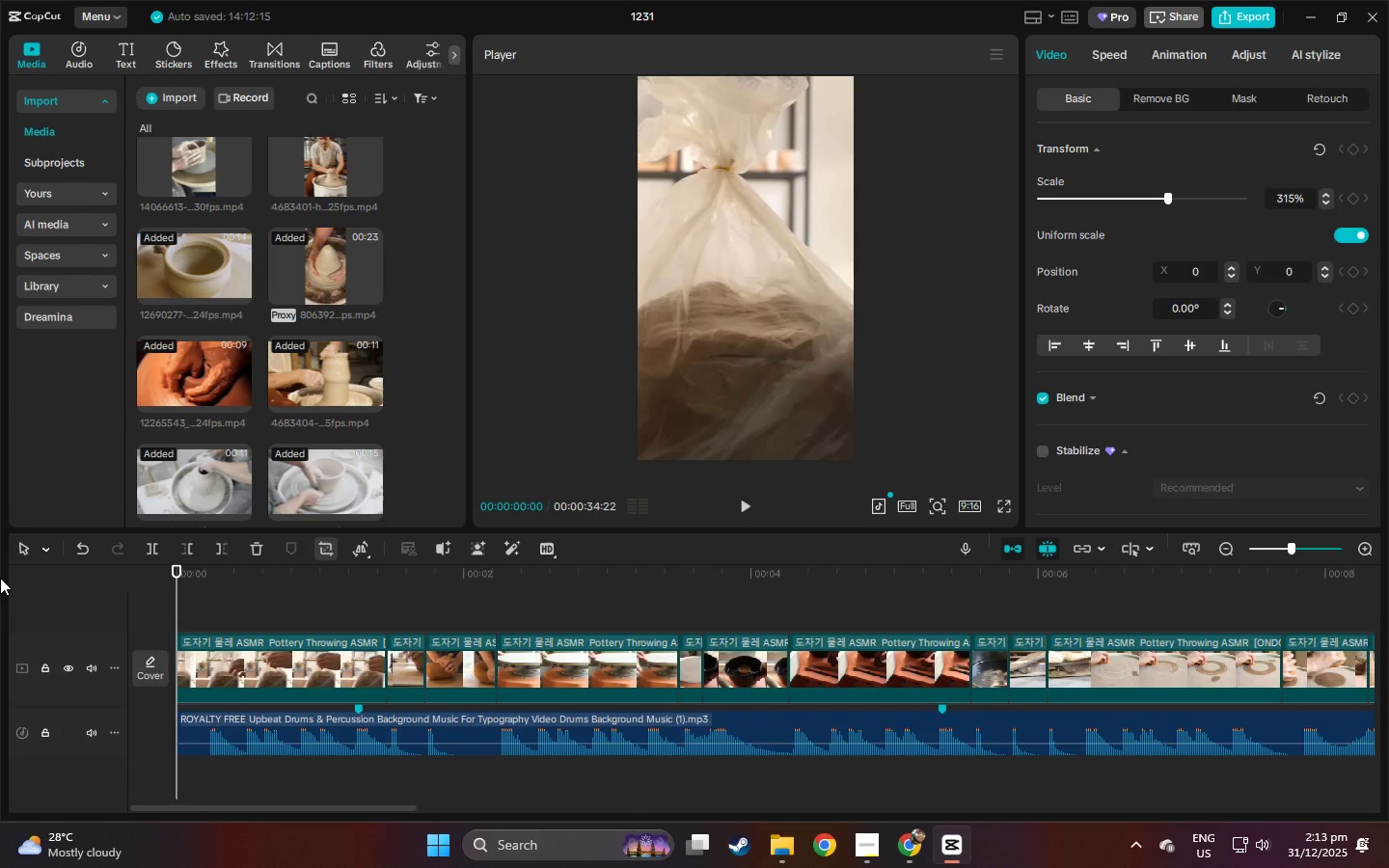 
key(Space)
 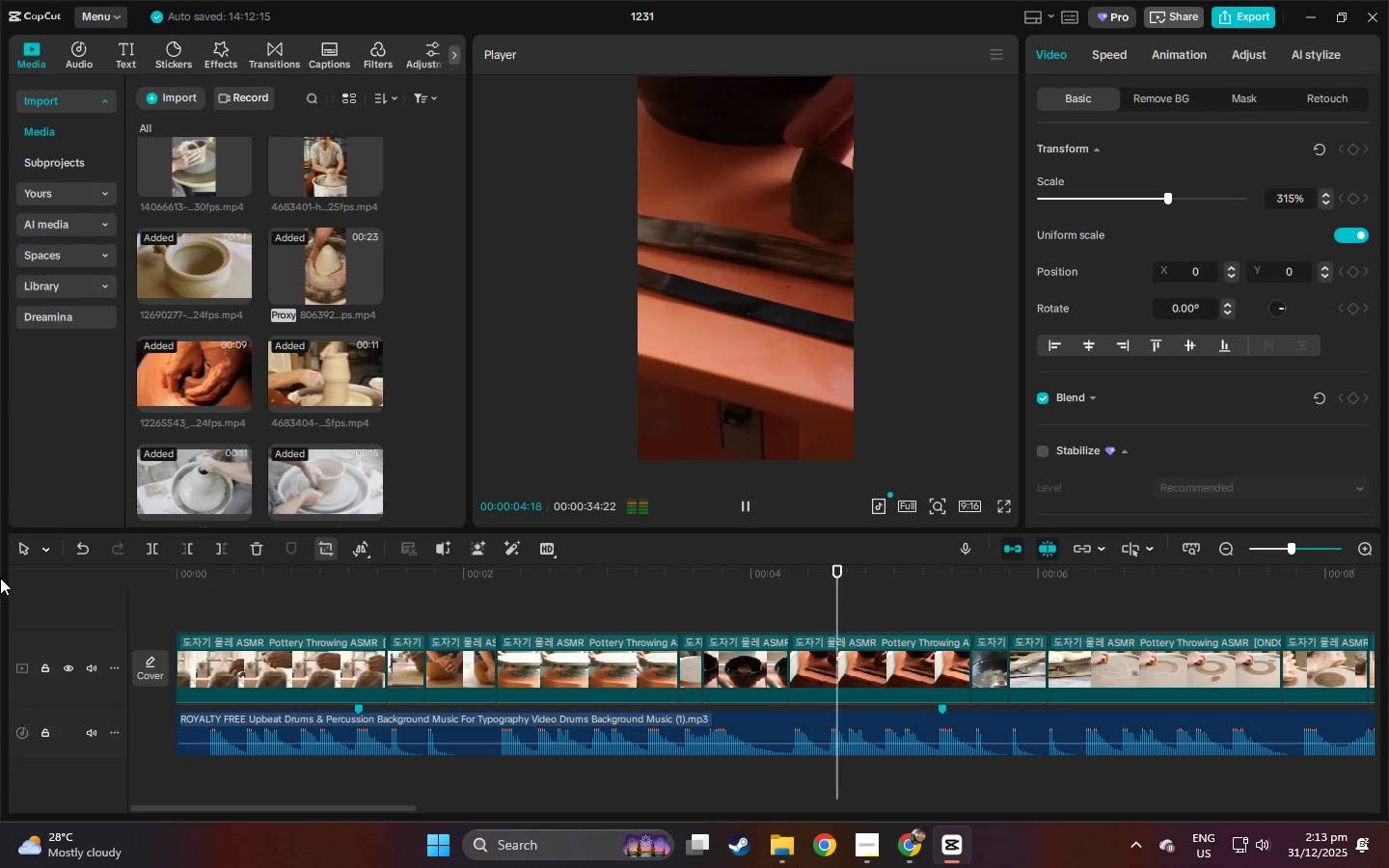 
wait(6.16)
 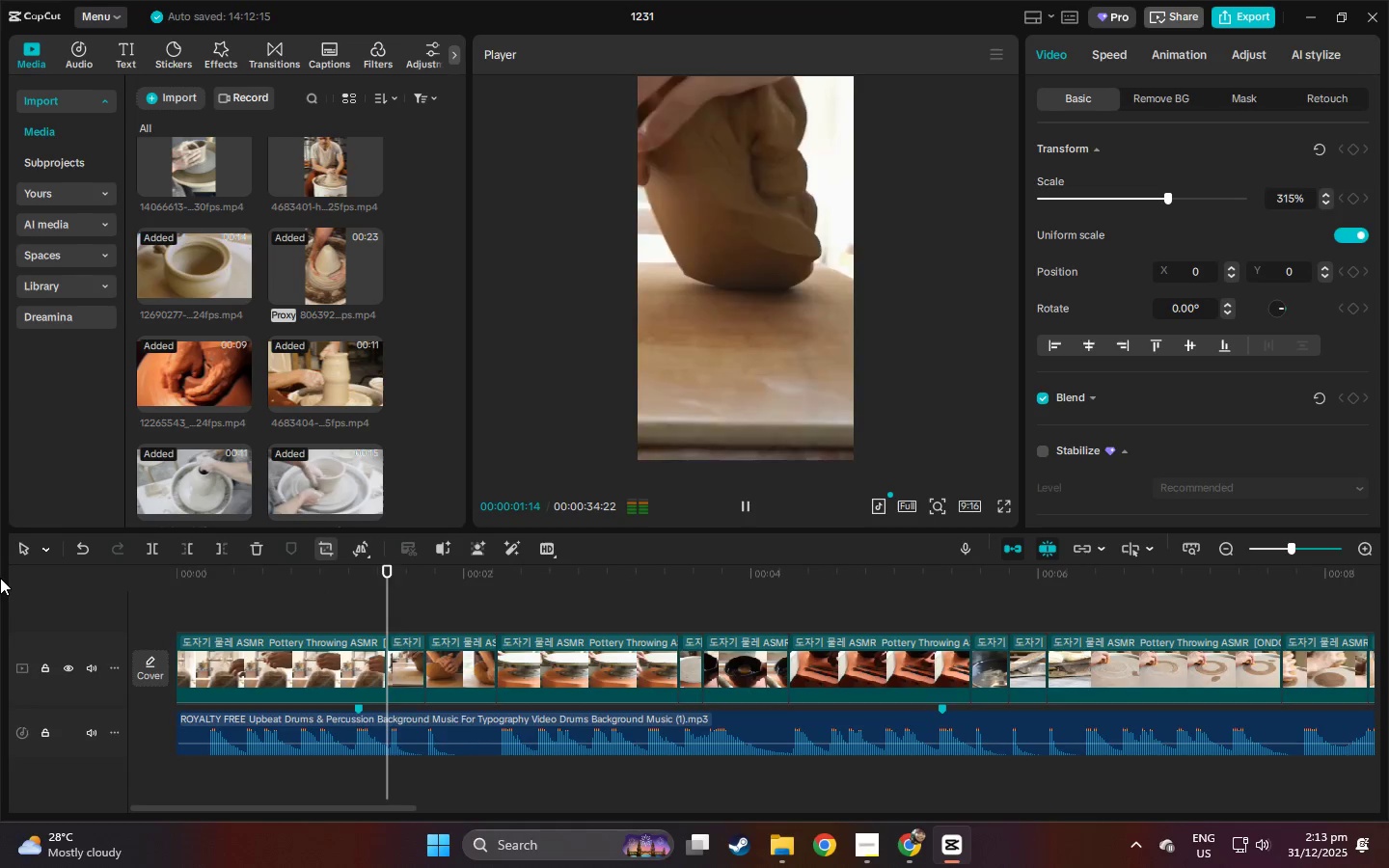 
key(Space)
 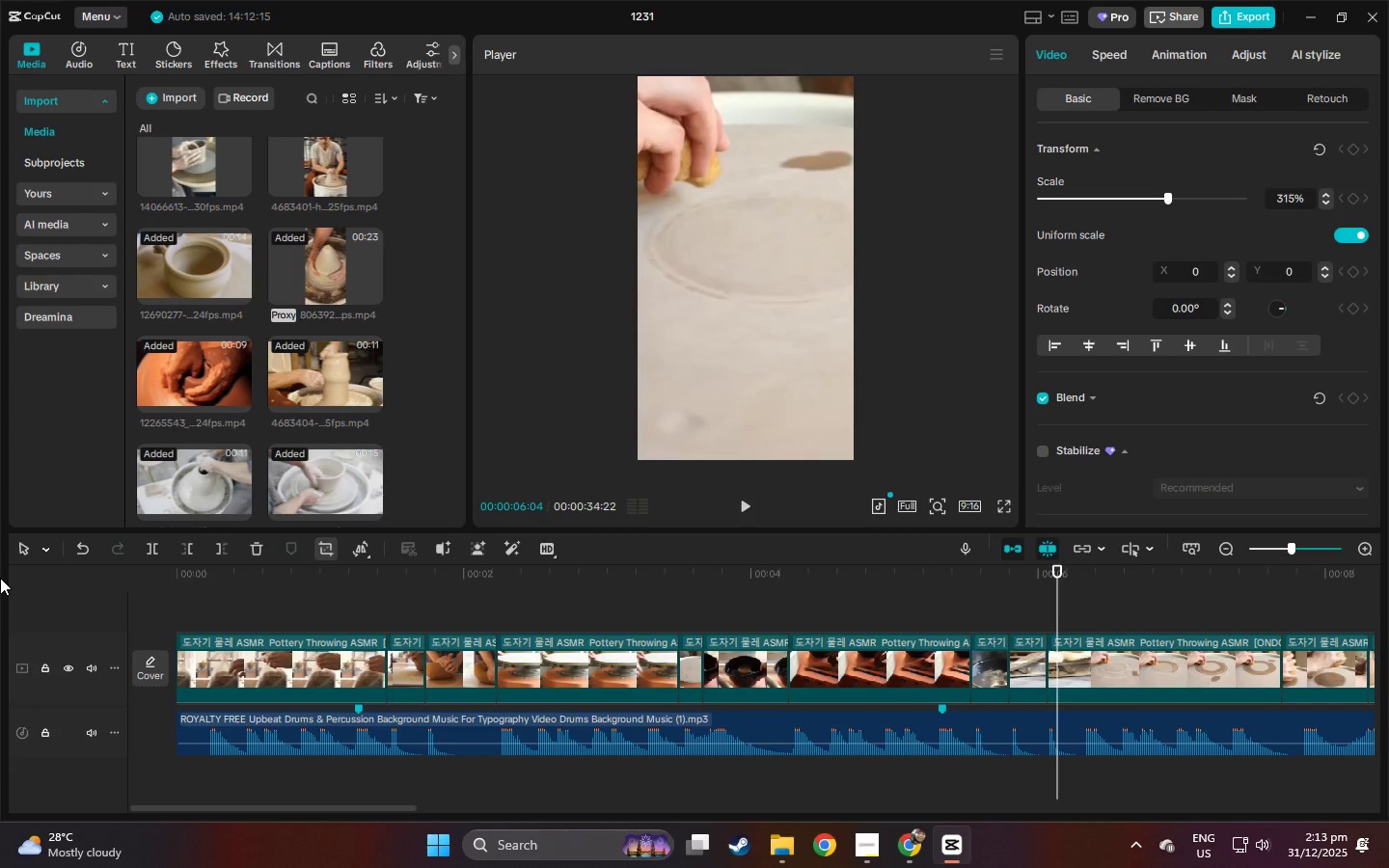 
wait(29.0)
 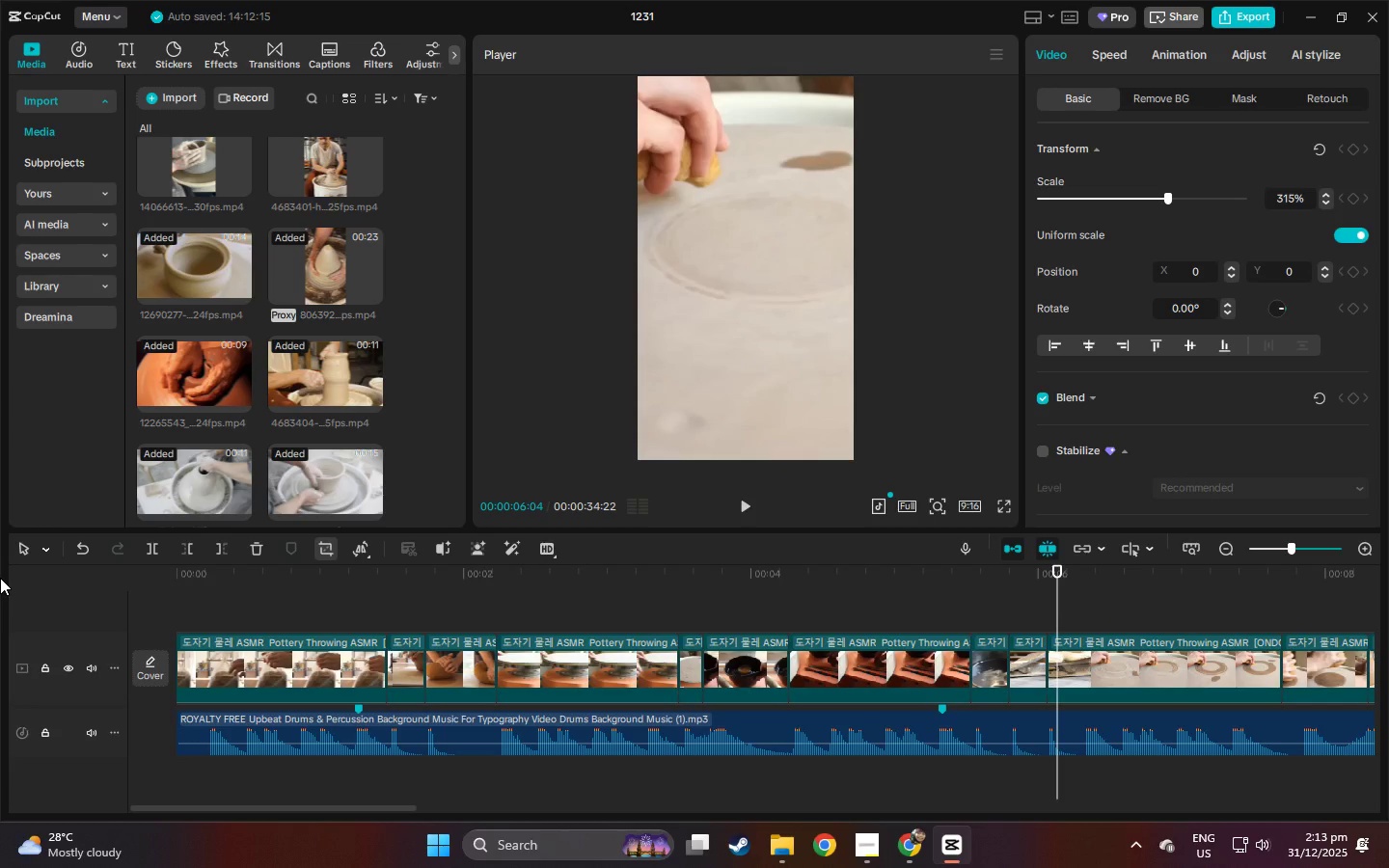 
left_click_drag(start_coordinate=[215, 577], to_coordinate=[74, 578])
 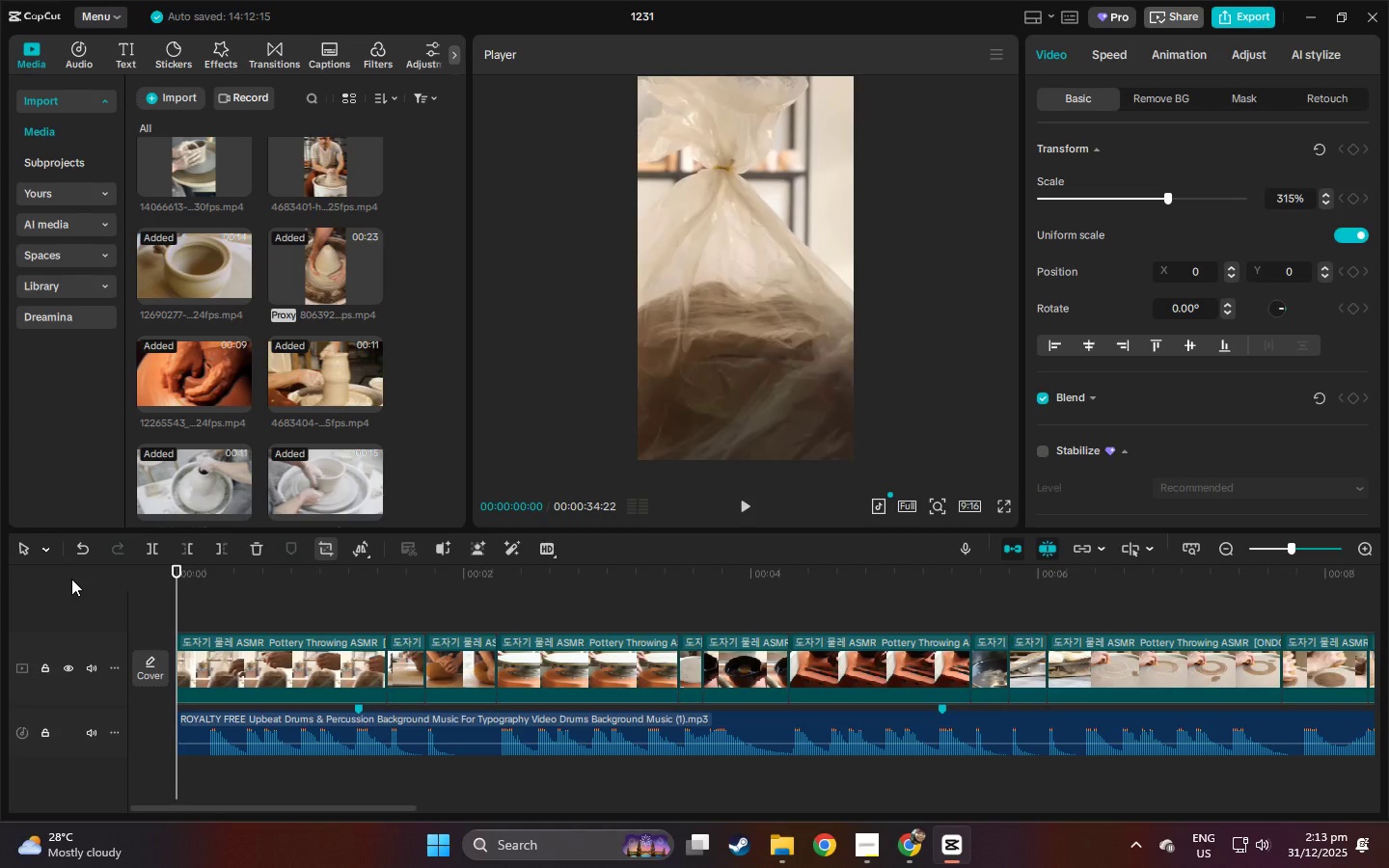 
key(Space)
 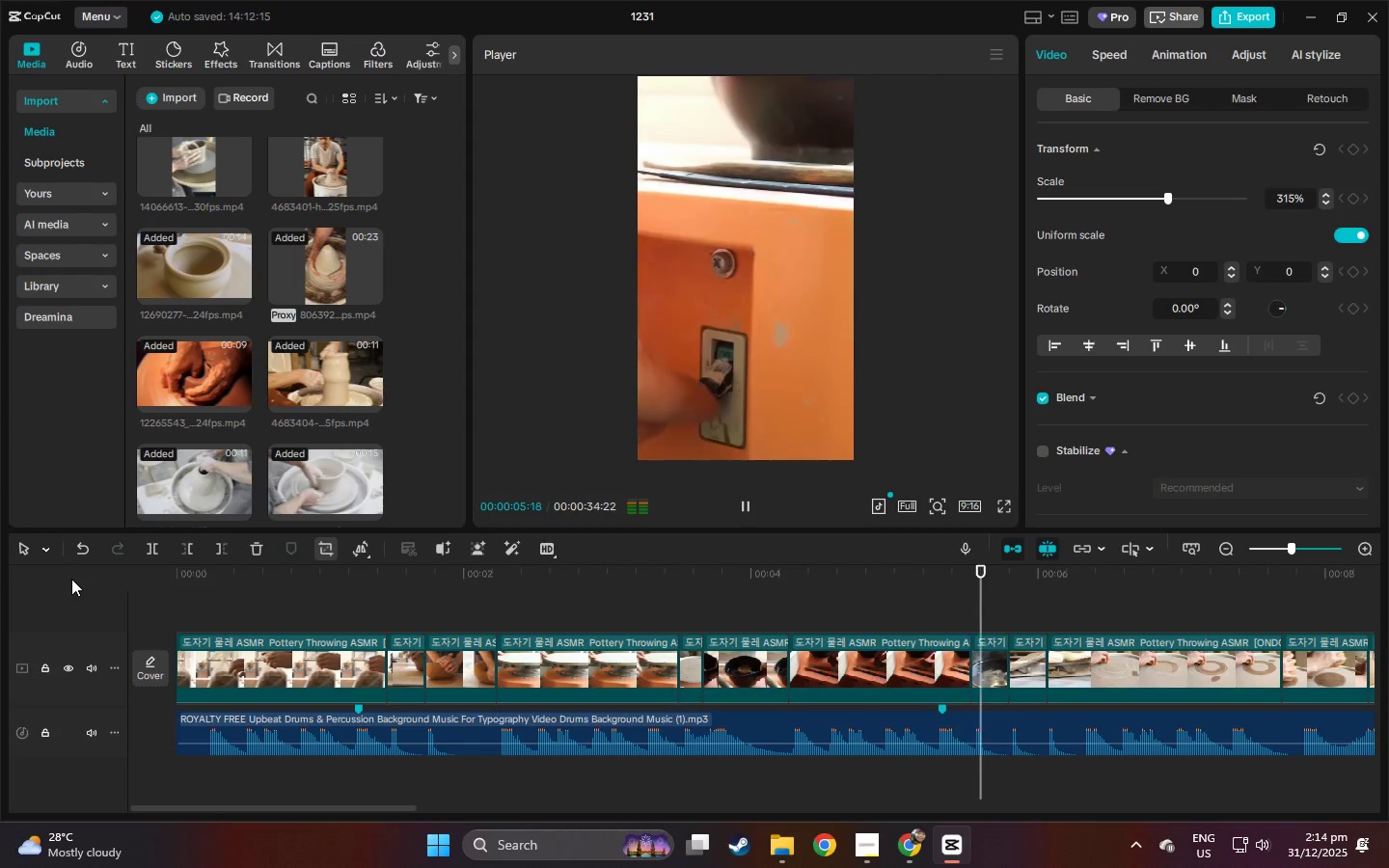 
wait(7.36)
 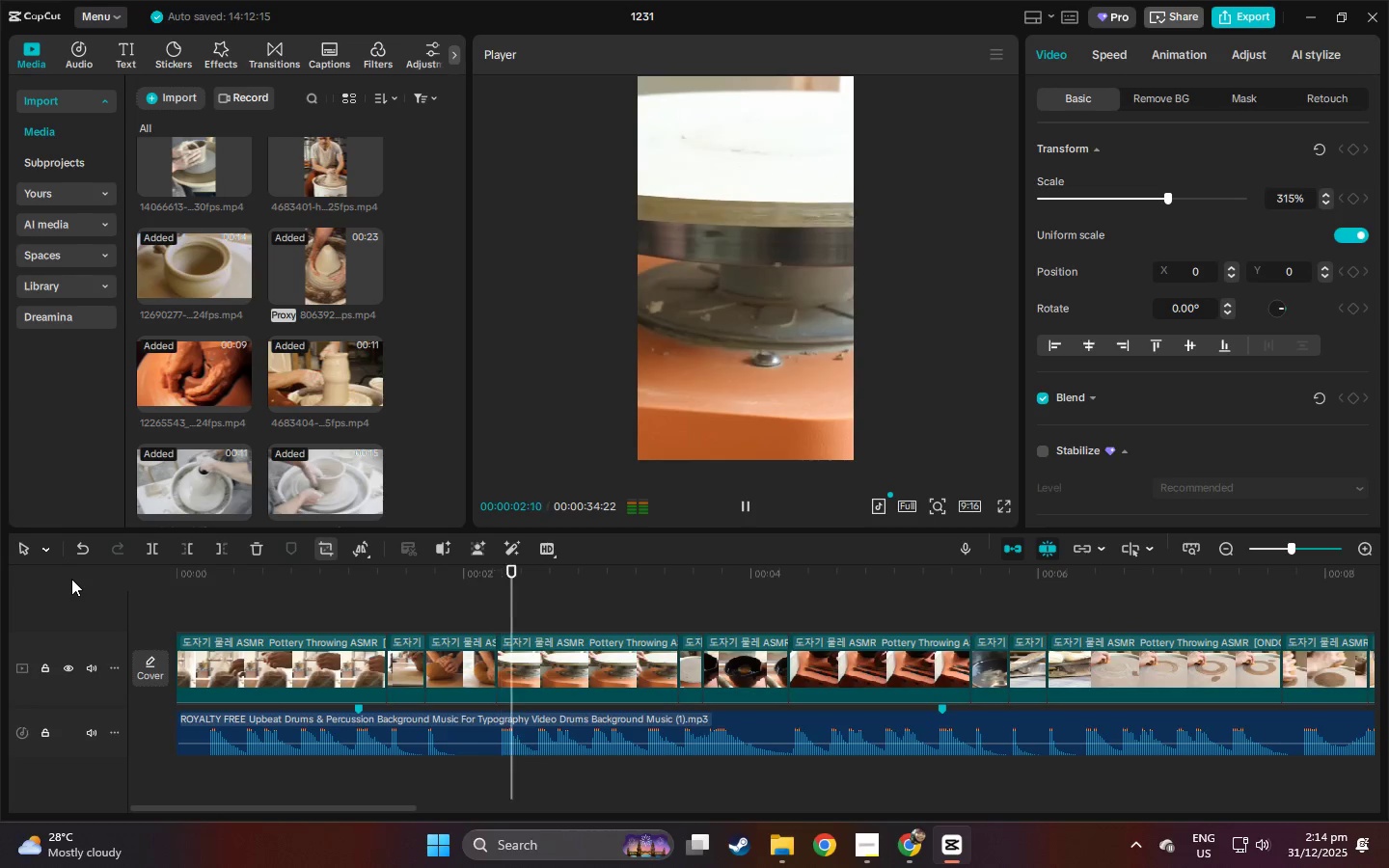 
left_click_drag(start_coordinate=[356, 811], to_coordinate=[1036, 804])
 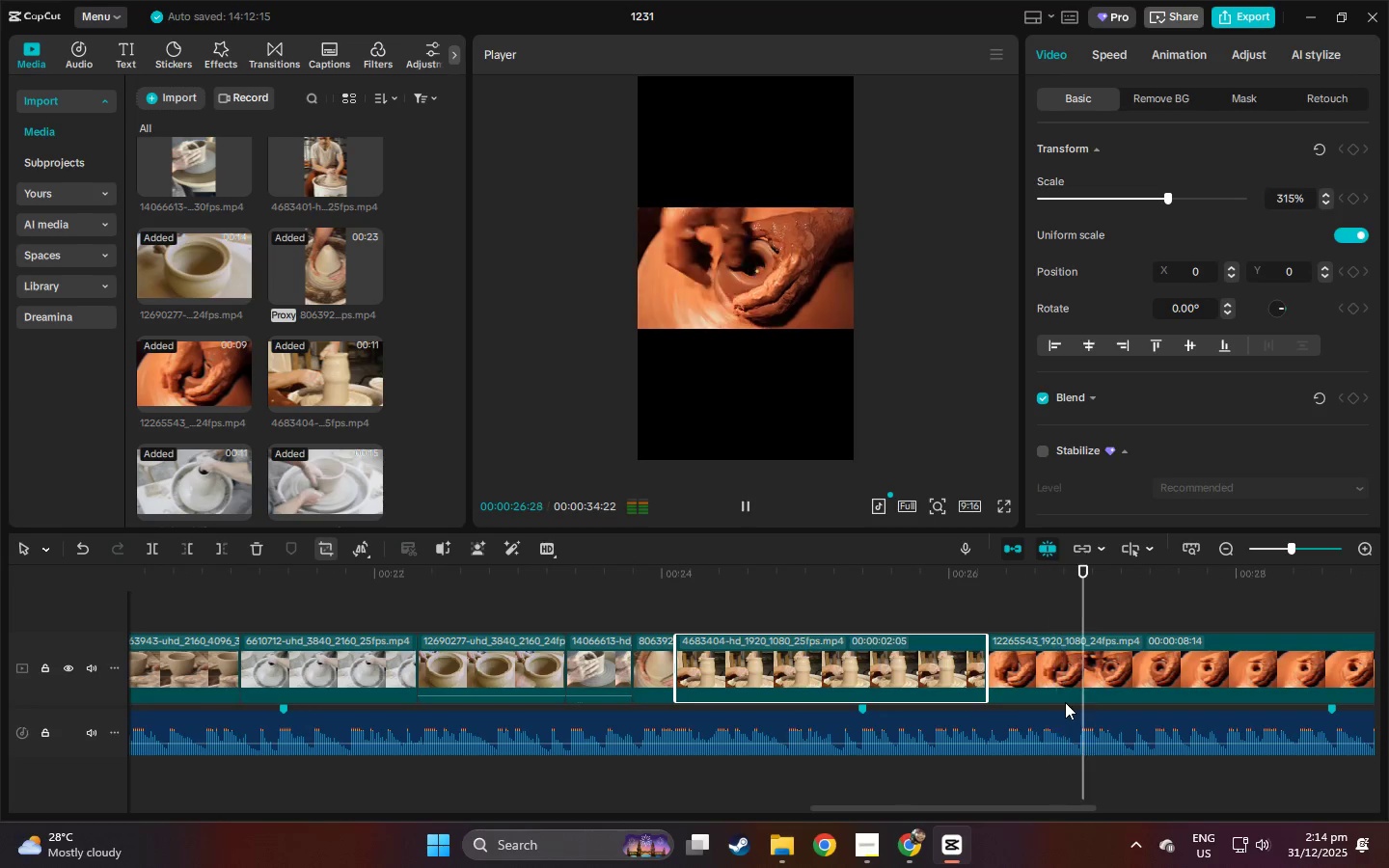 
key(Space)
 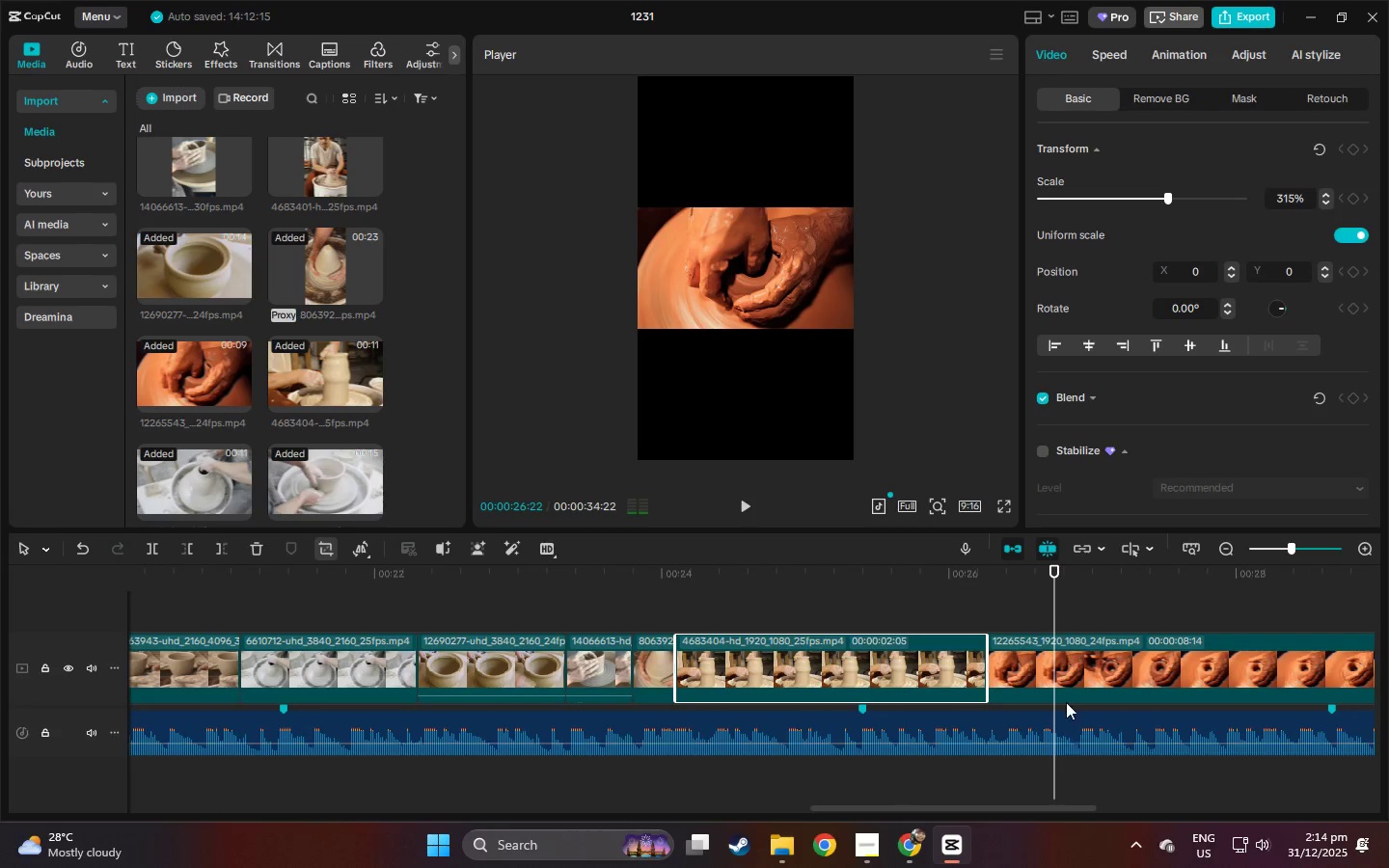 
key(Space)
 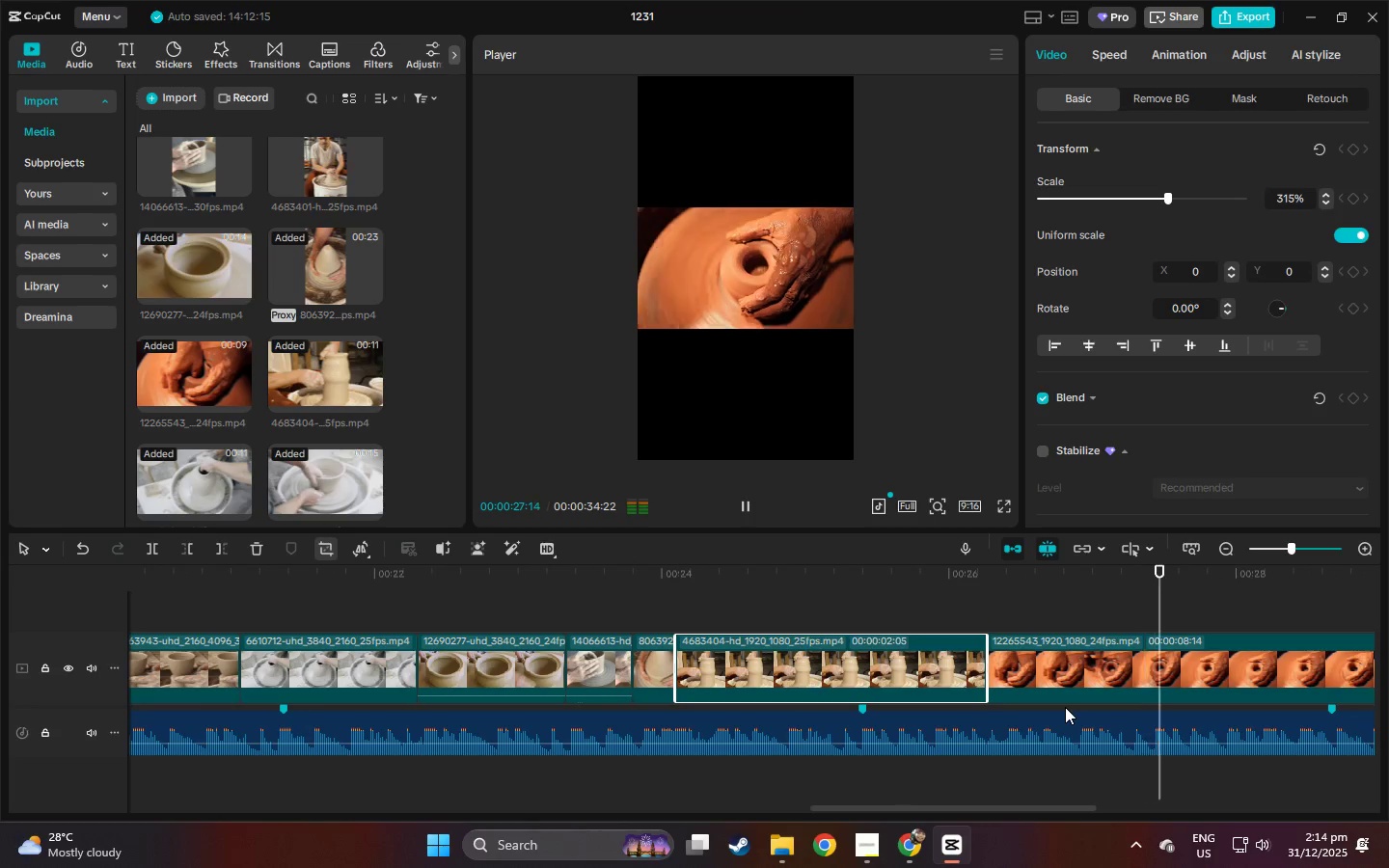 
key(Space)
 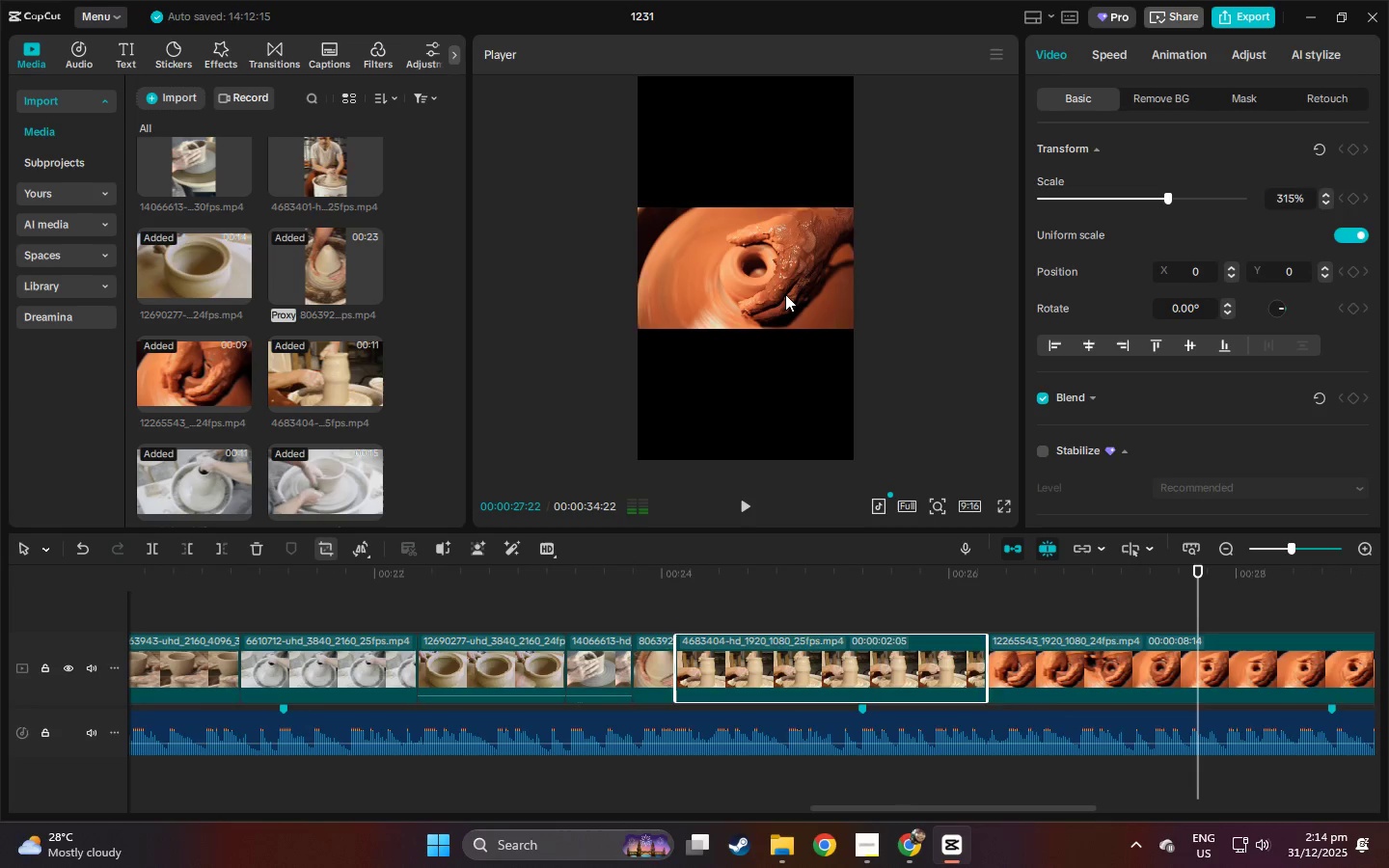 
left_click([785, 292])
 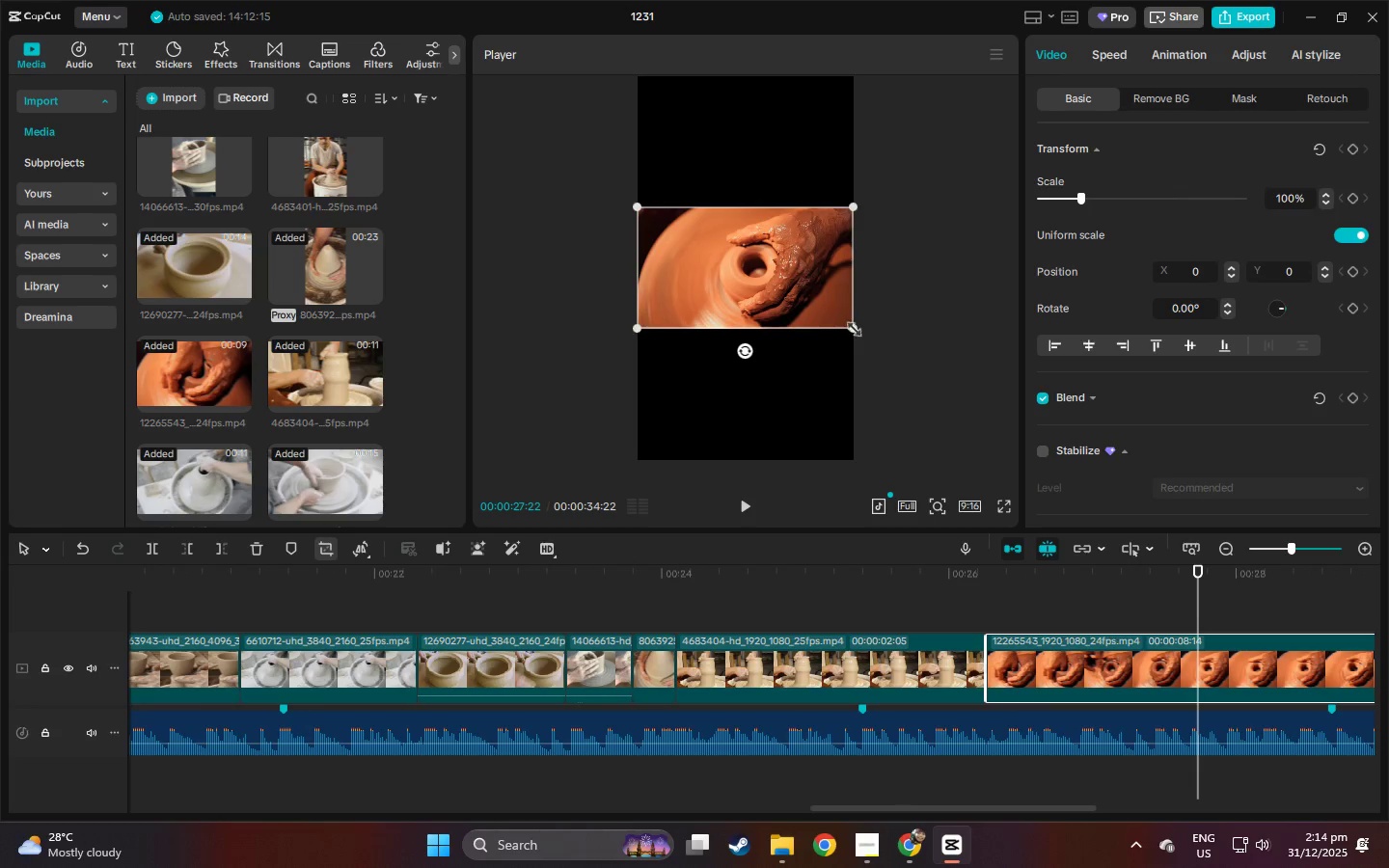 
left_click_drag(start_coordinate=[849, 326], to_coordinate=[1132, 590])
 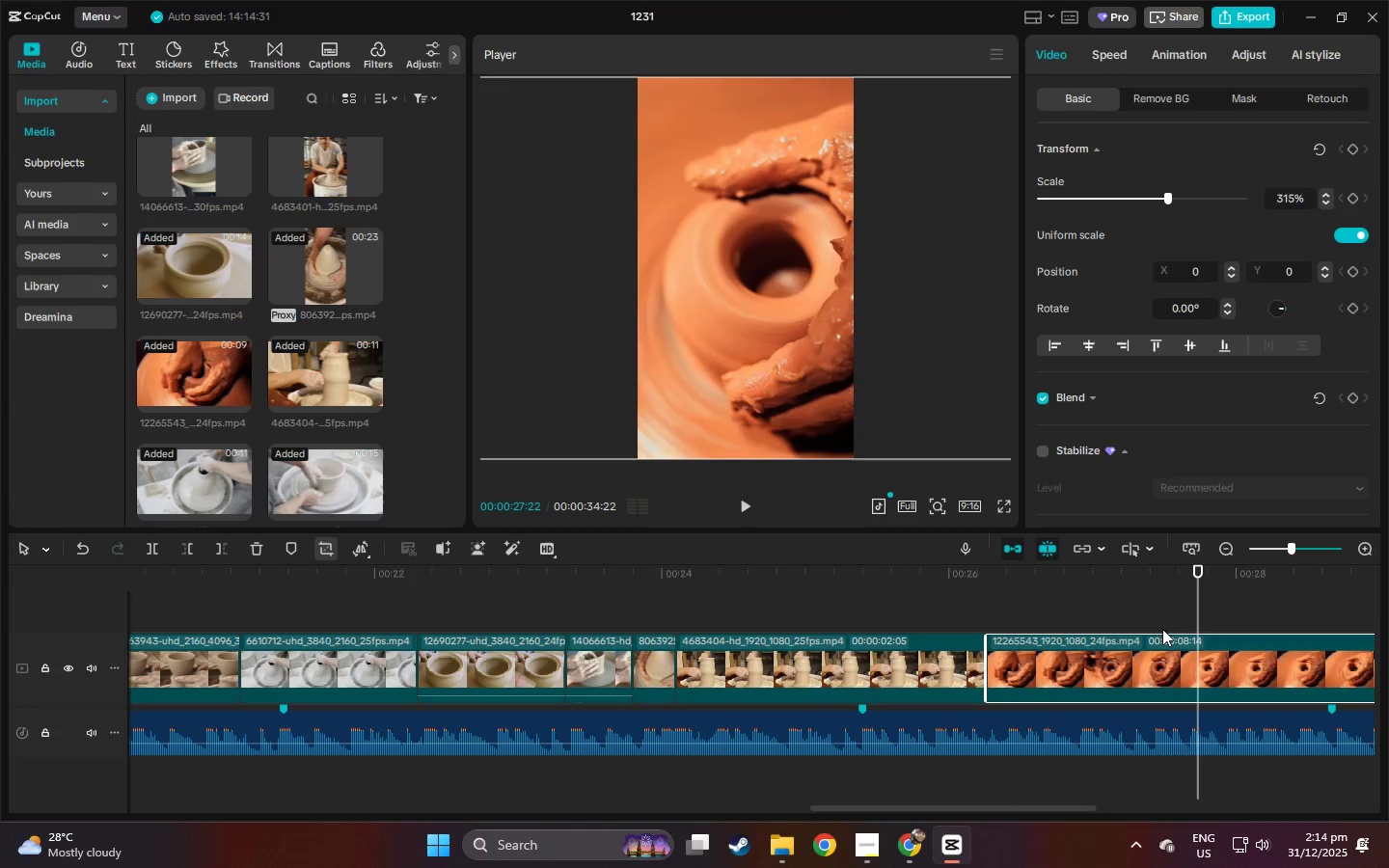 
key(Space)
 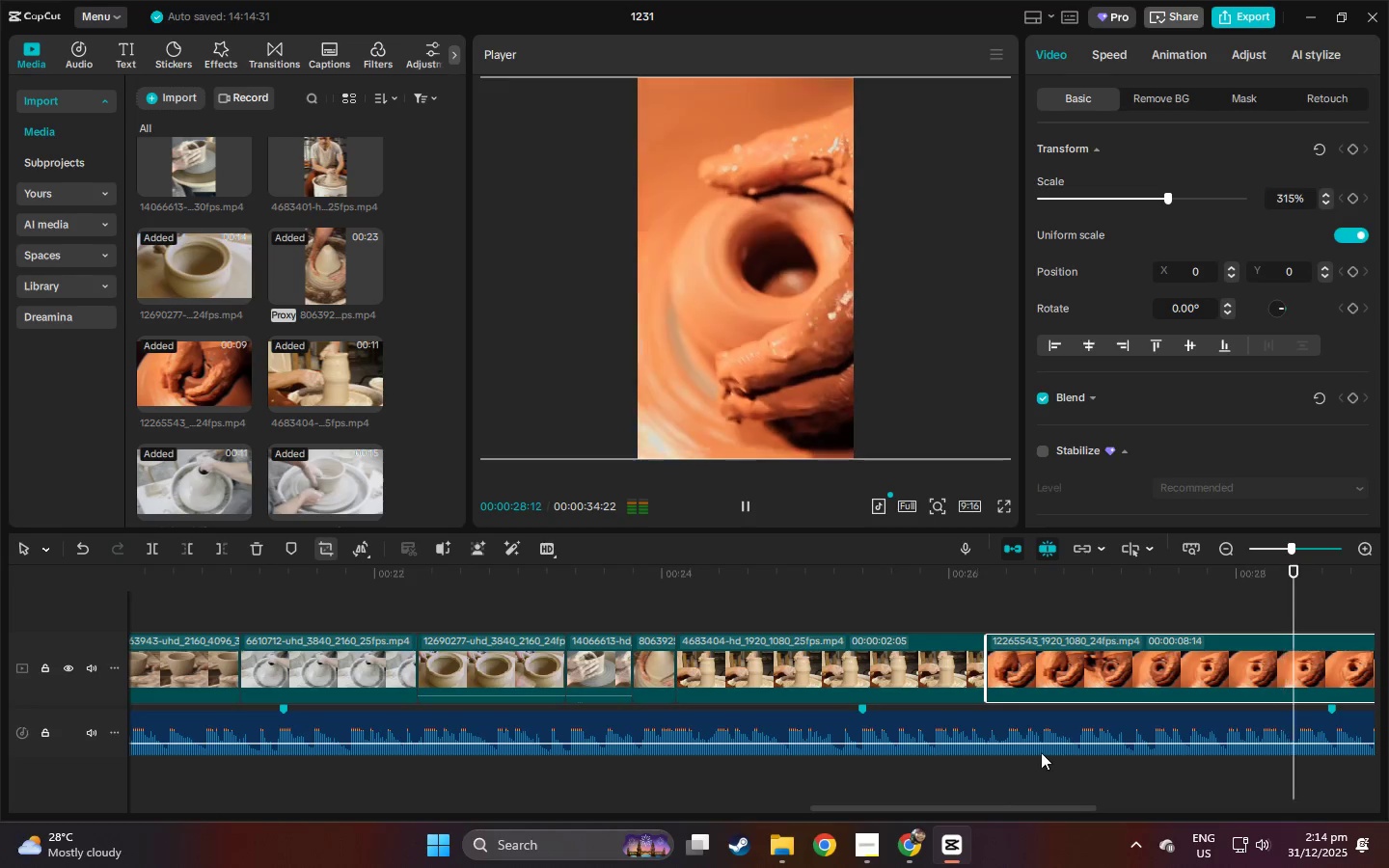 
key(Space)
 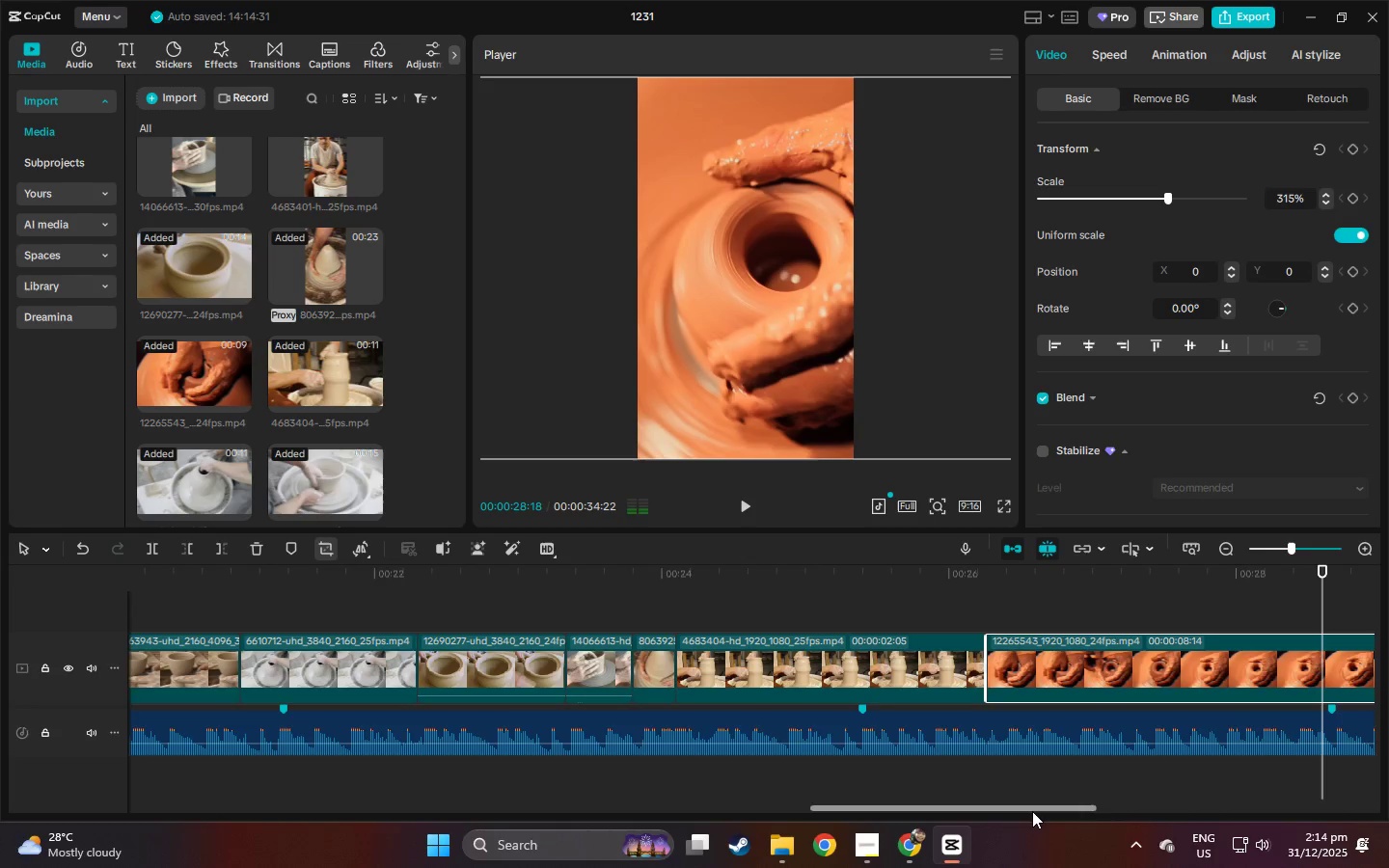 
left_click_drag(start_coordinate=[1033, 811], to_coordinate=[1135, 813])
 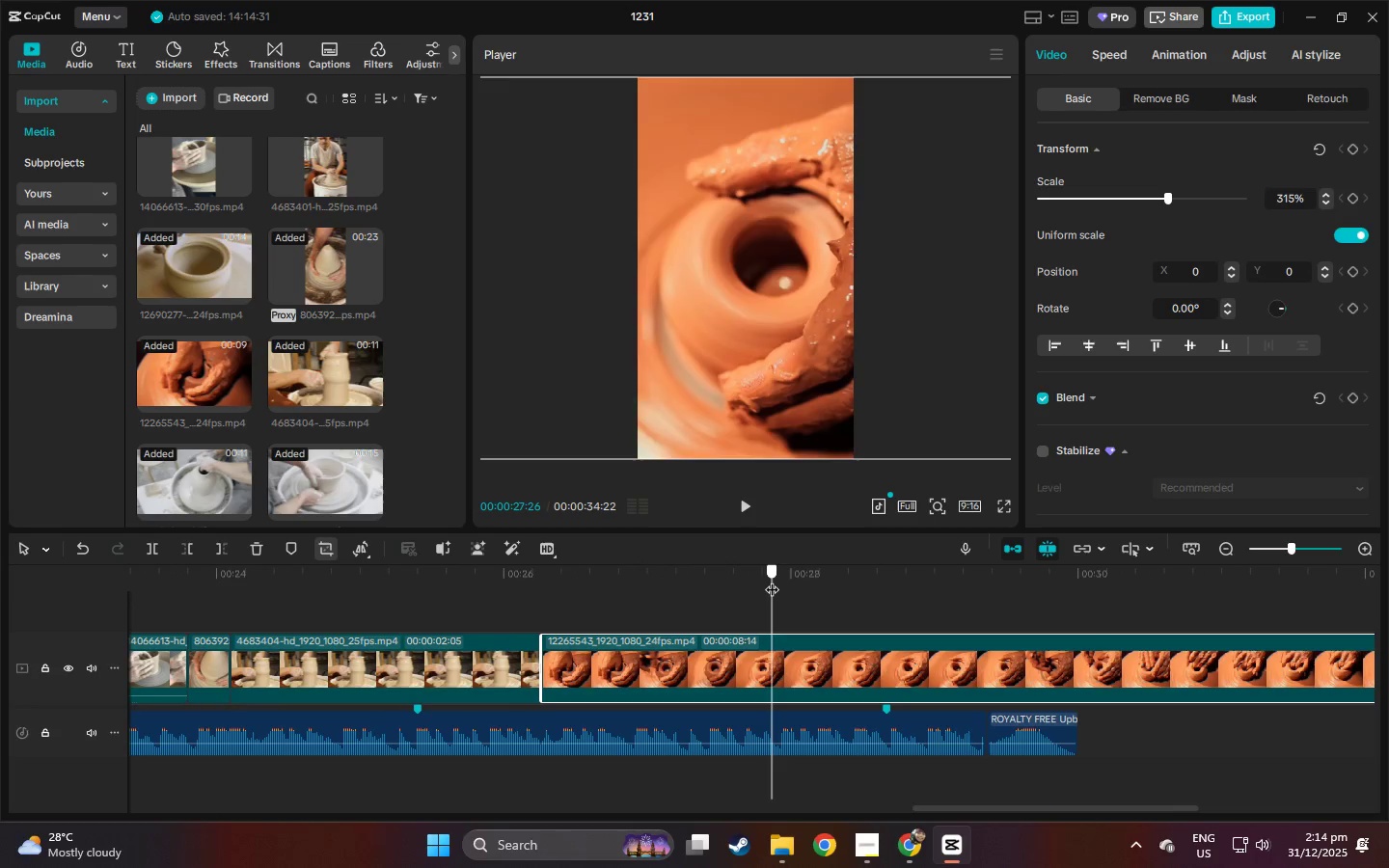 
key(Space)
 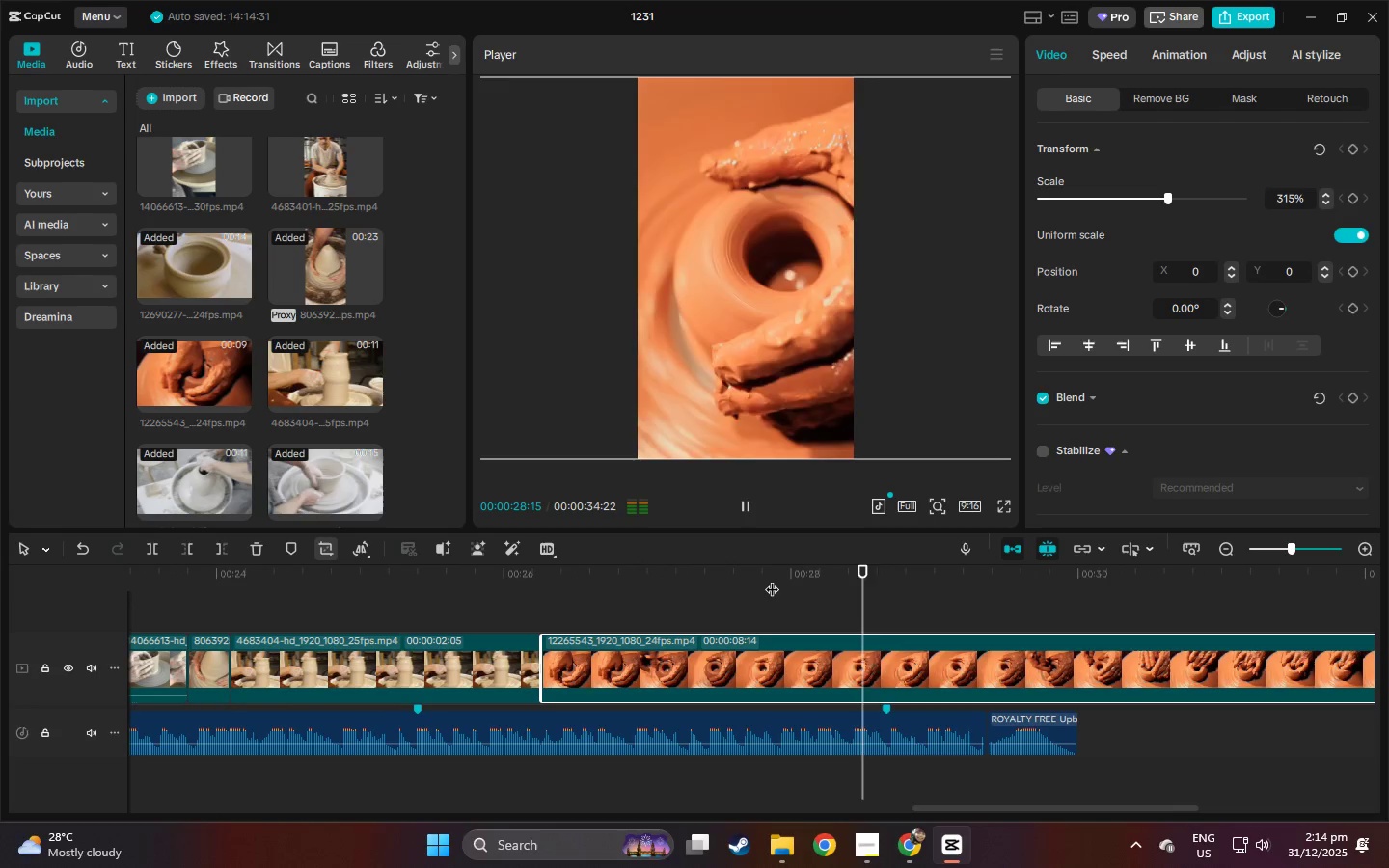 
key(Space)
 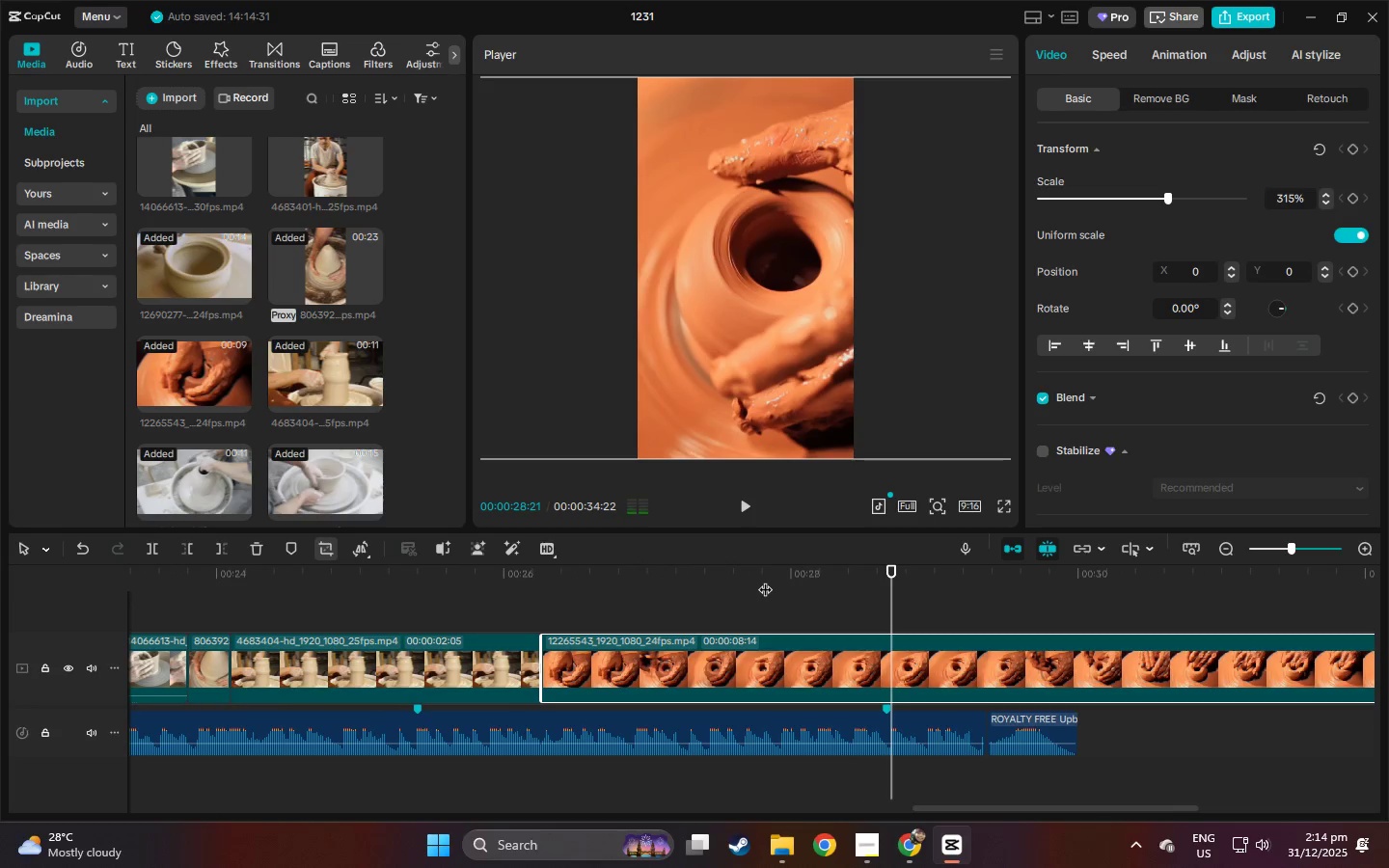 
left_click_drag(start_coordinate=[769, 580], to_coordinate=[640, 584])
 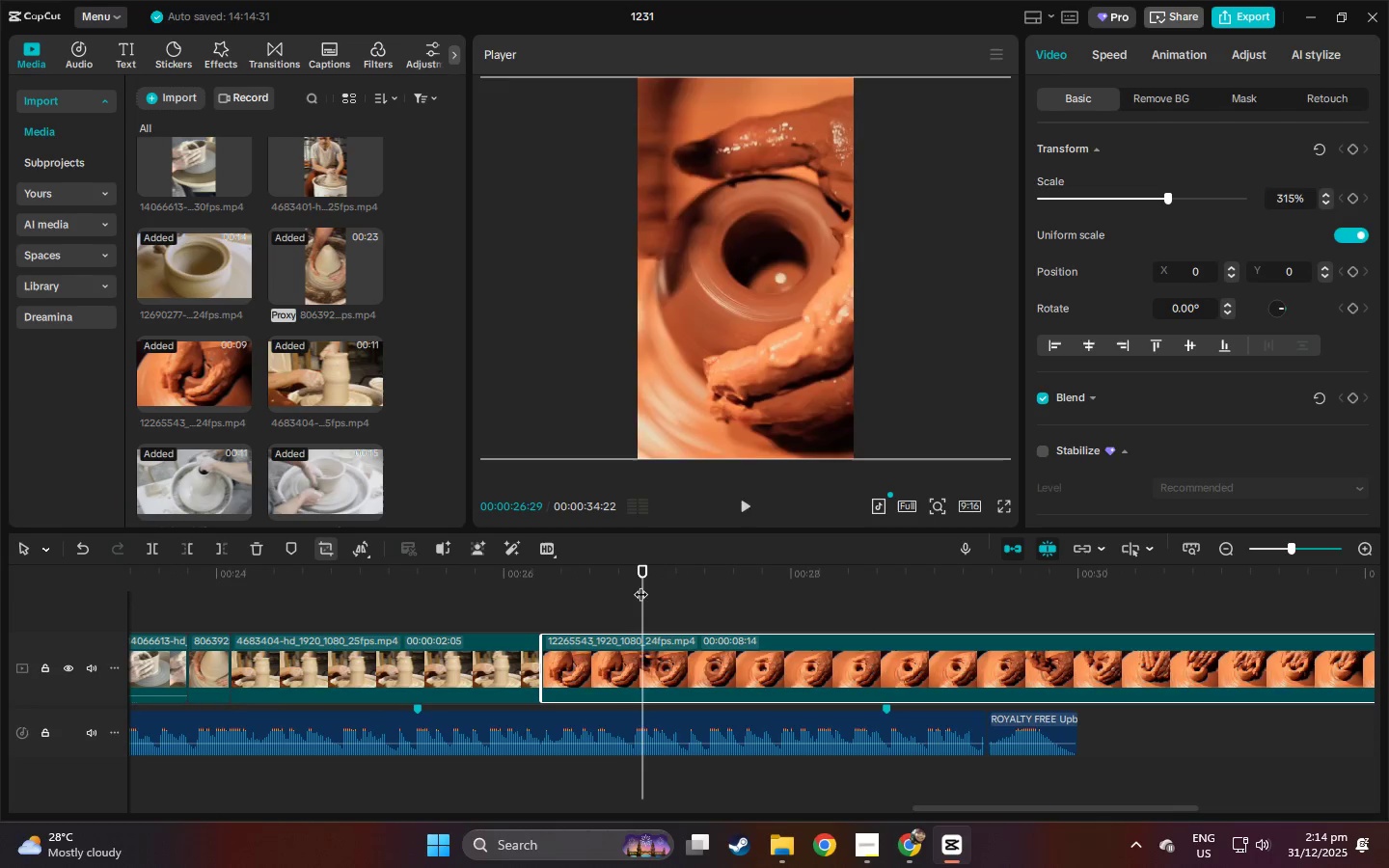 
key(Space)
 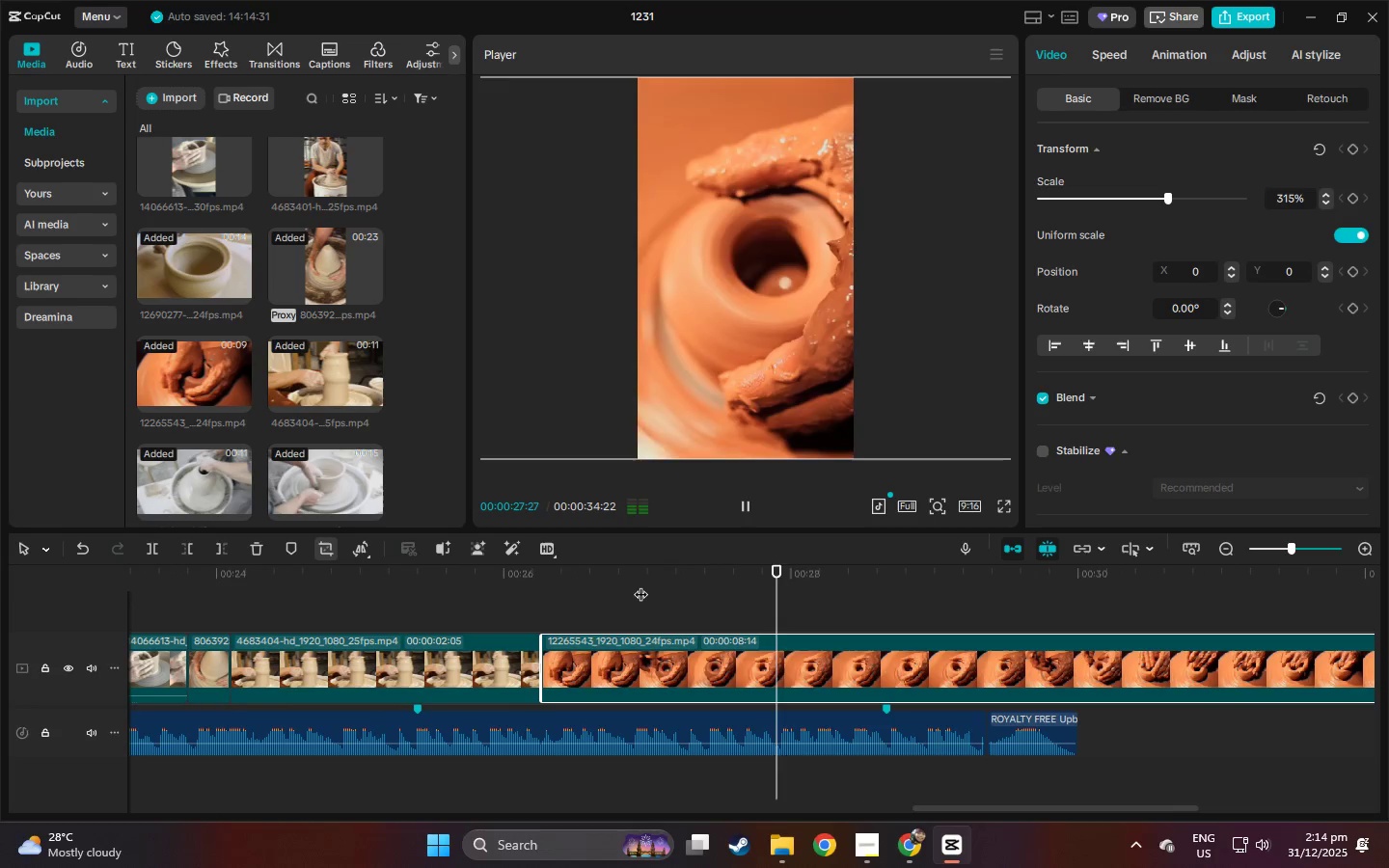 
key(Space)
 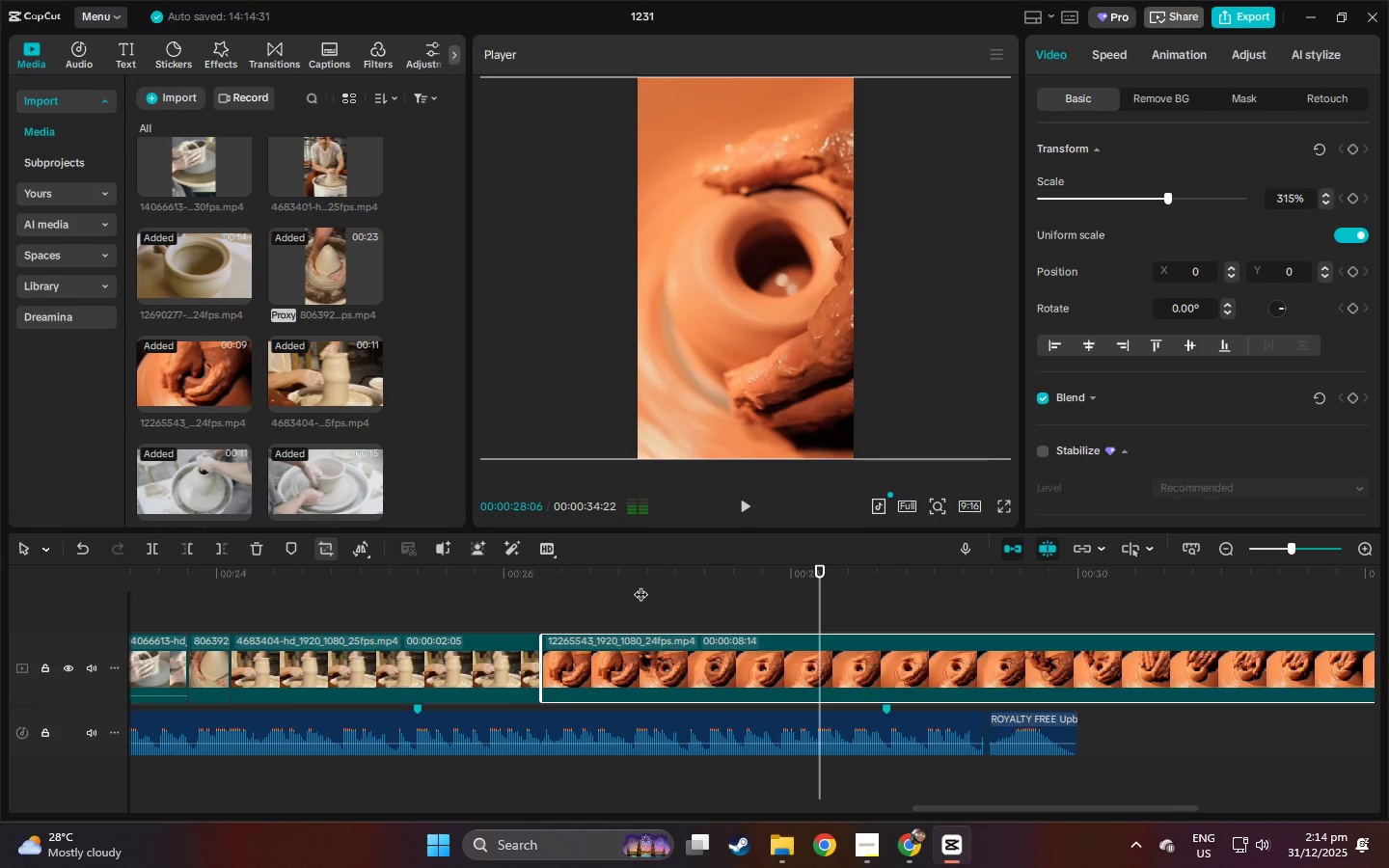 
key(Control+ControlLeft)
 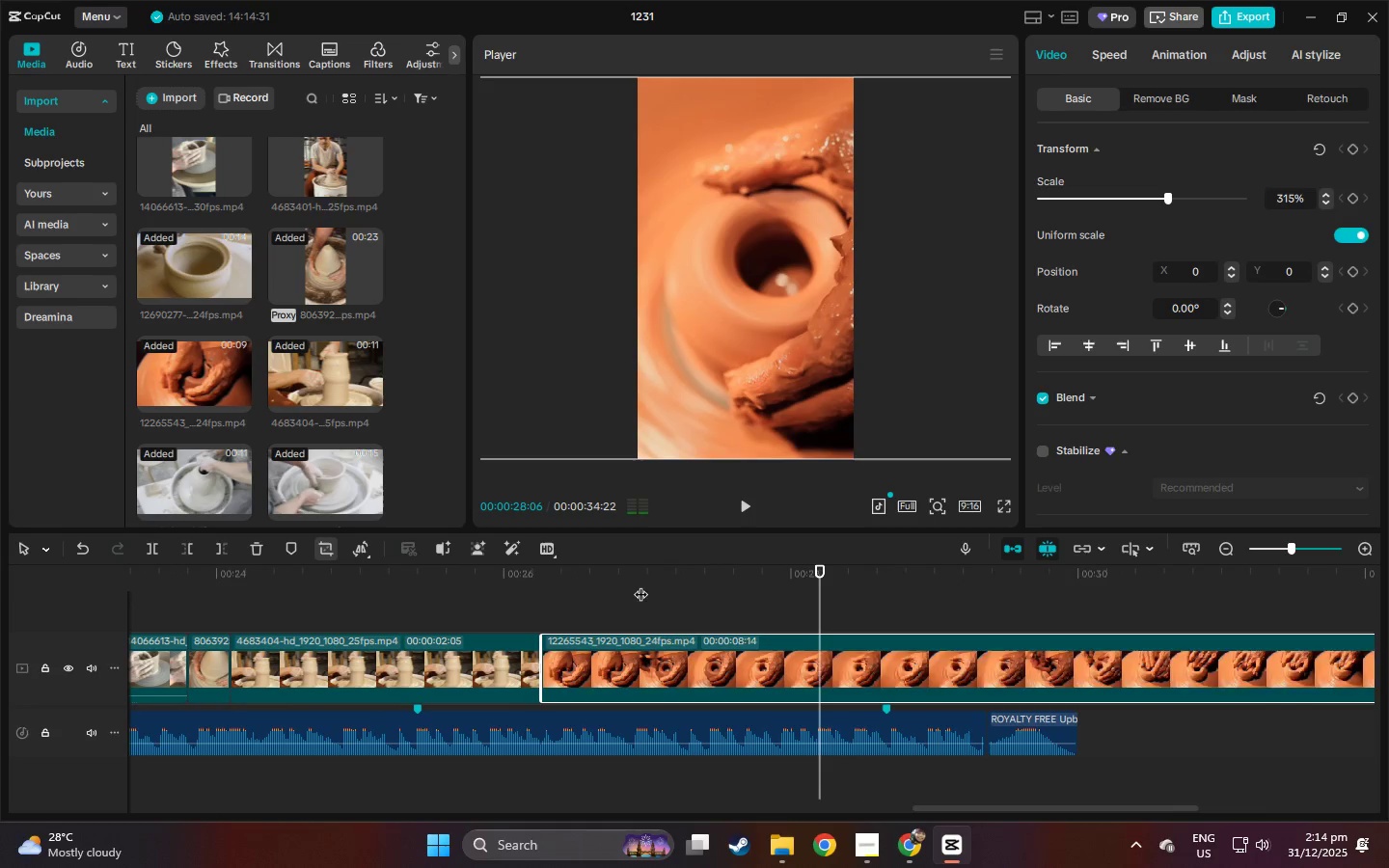 
key(Control+B)
 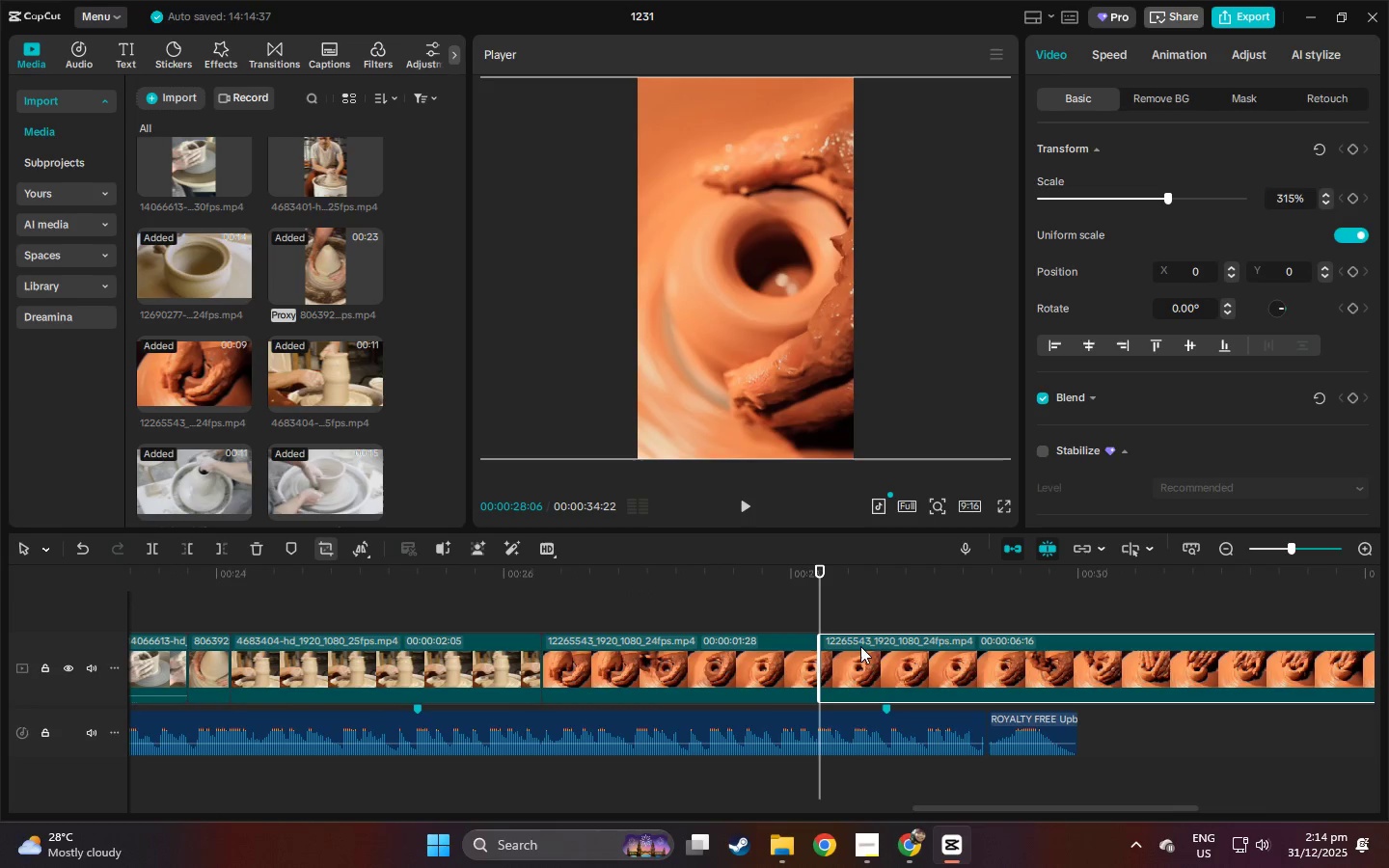 
key(Control+ControlLeft)
 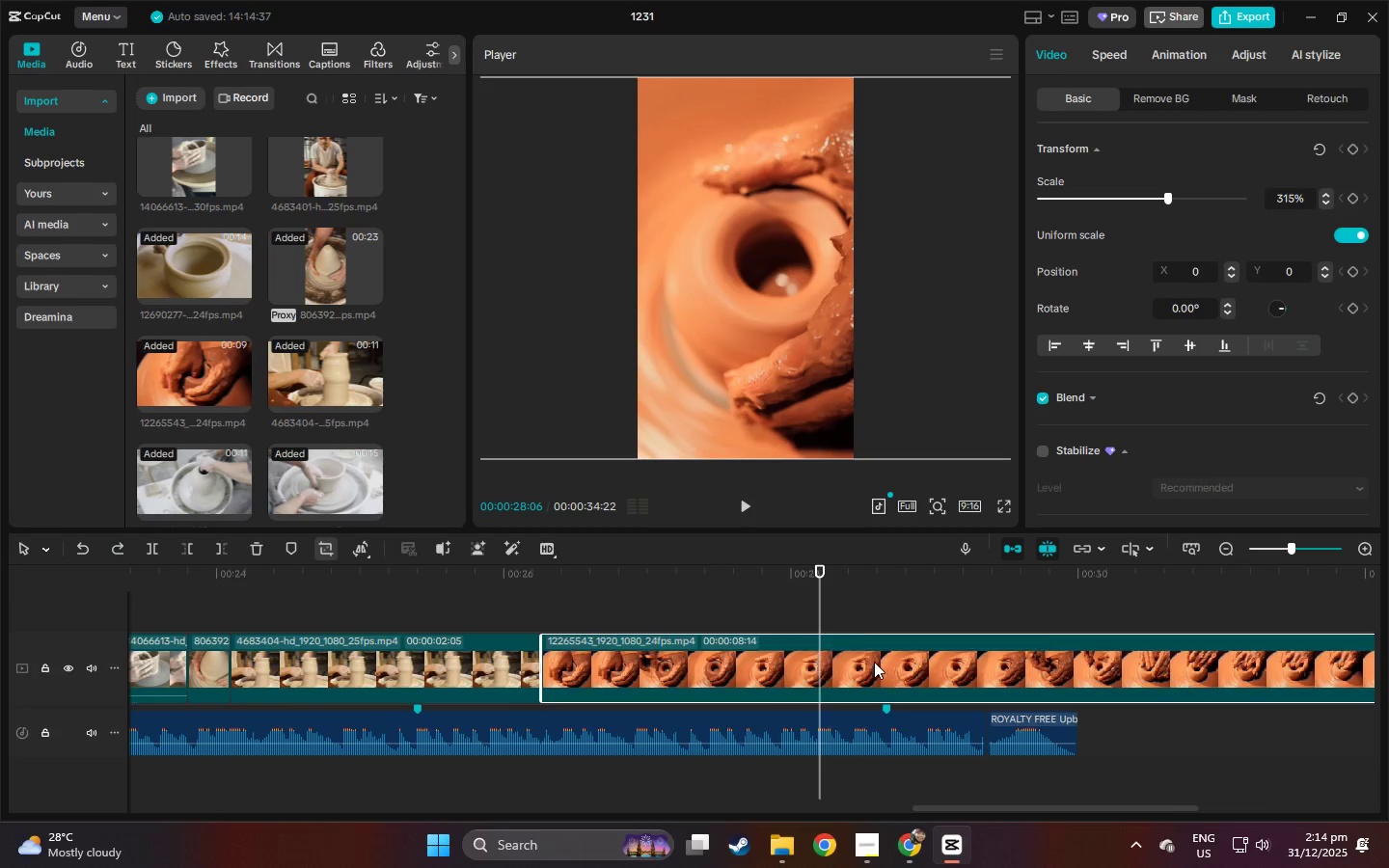 
key(Control+Z)
 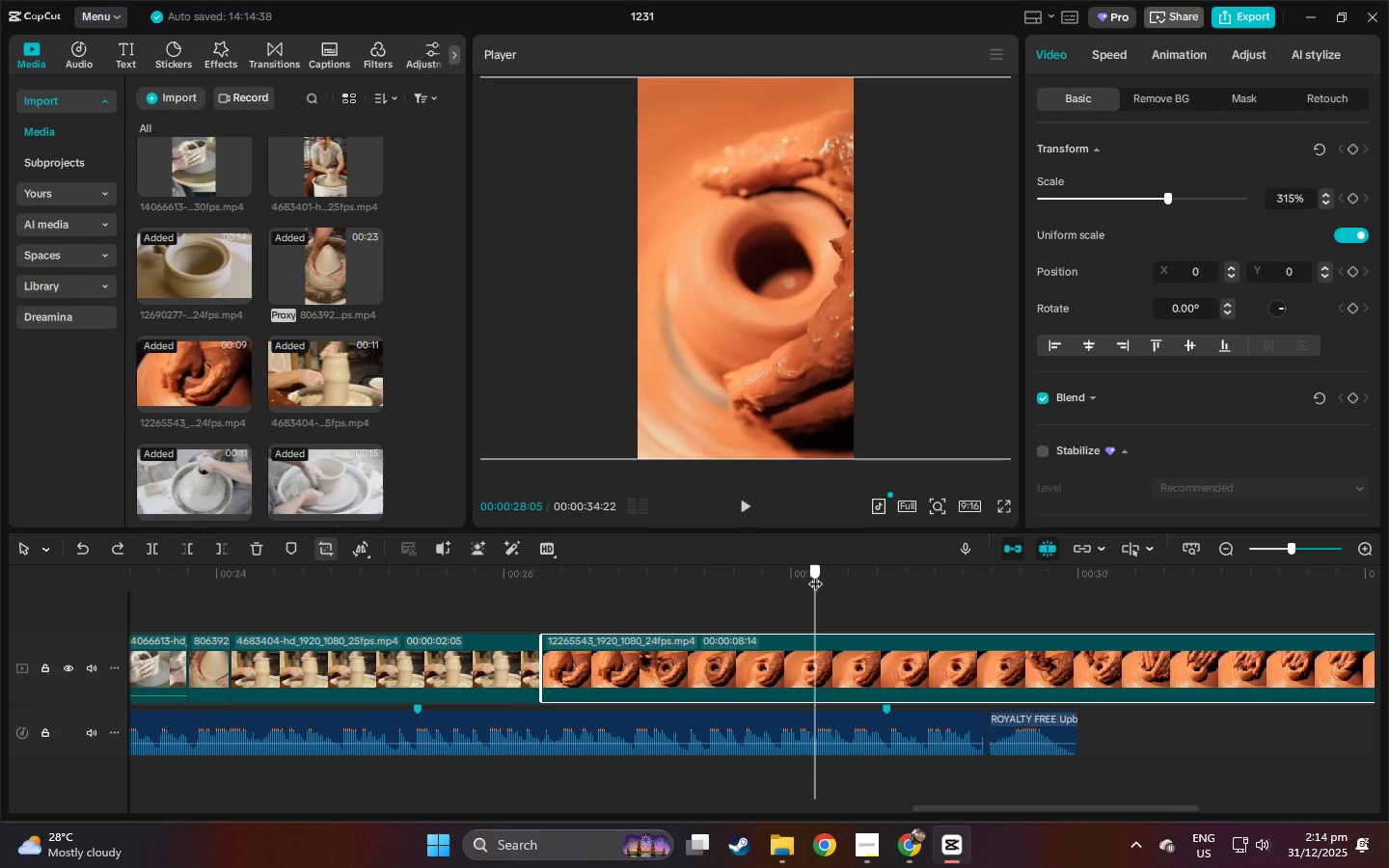 
key(Control+ControlLeft)
 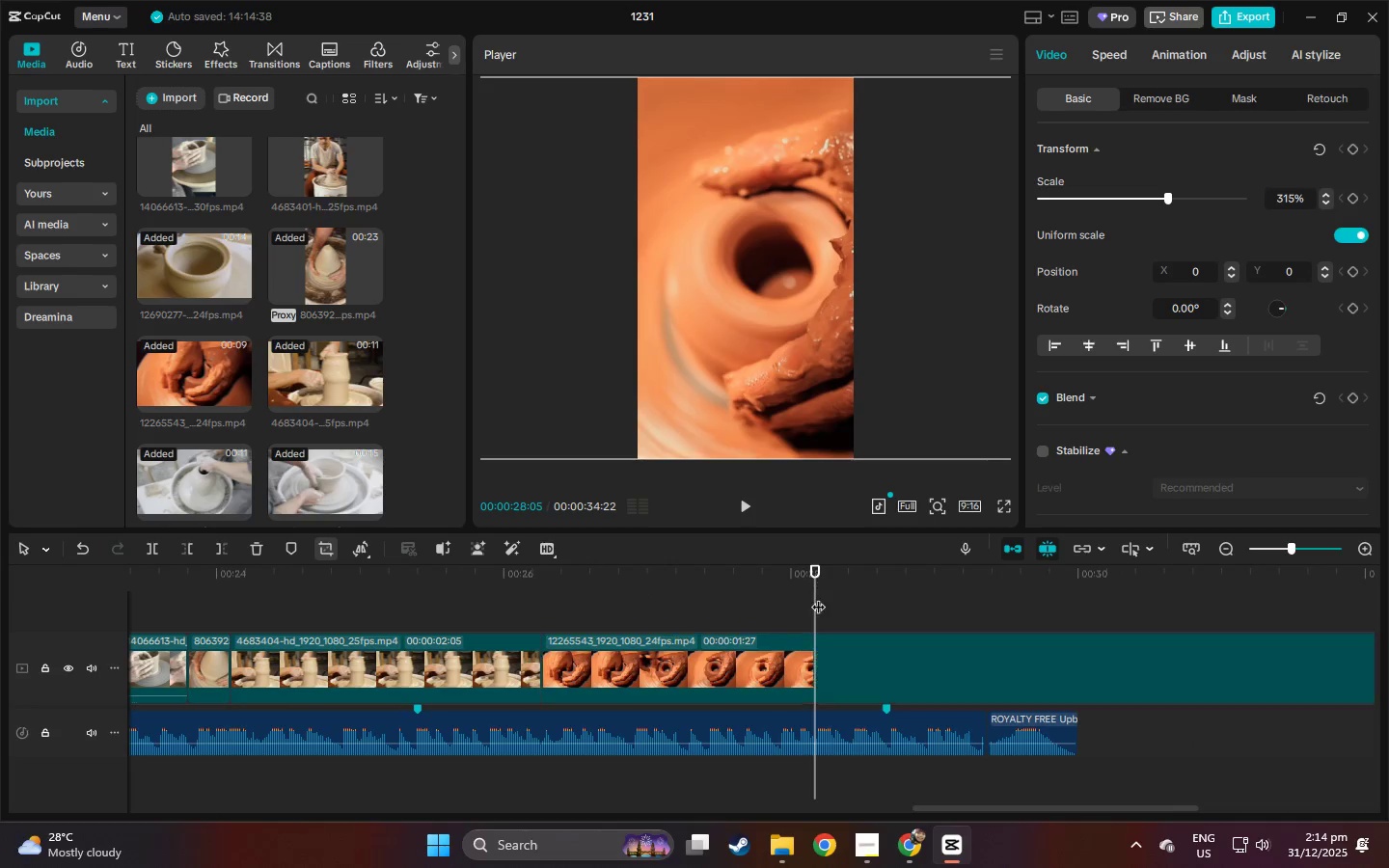 
key(Control+B)
 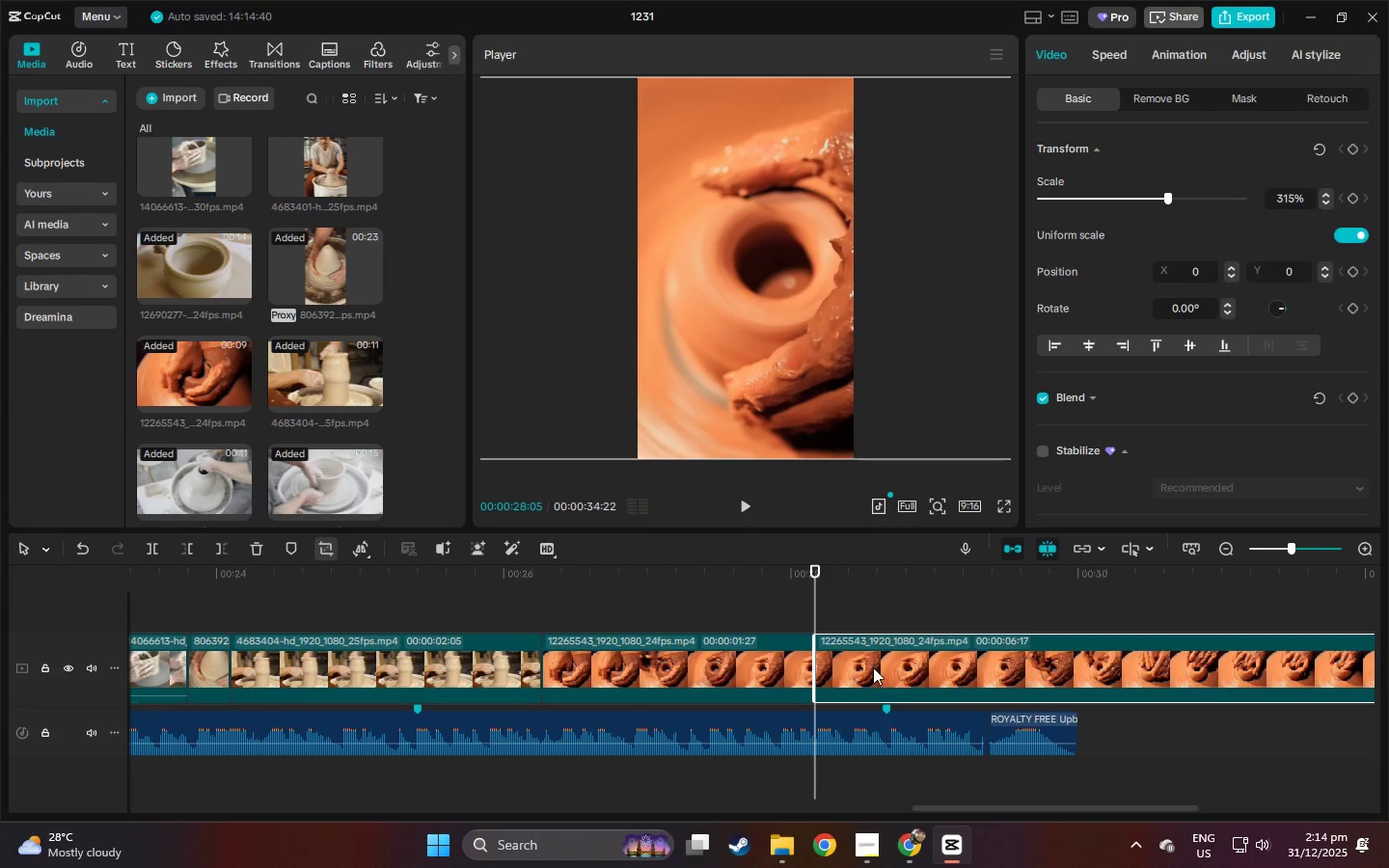 
left_click([873, 667])
 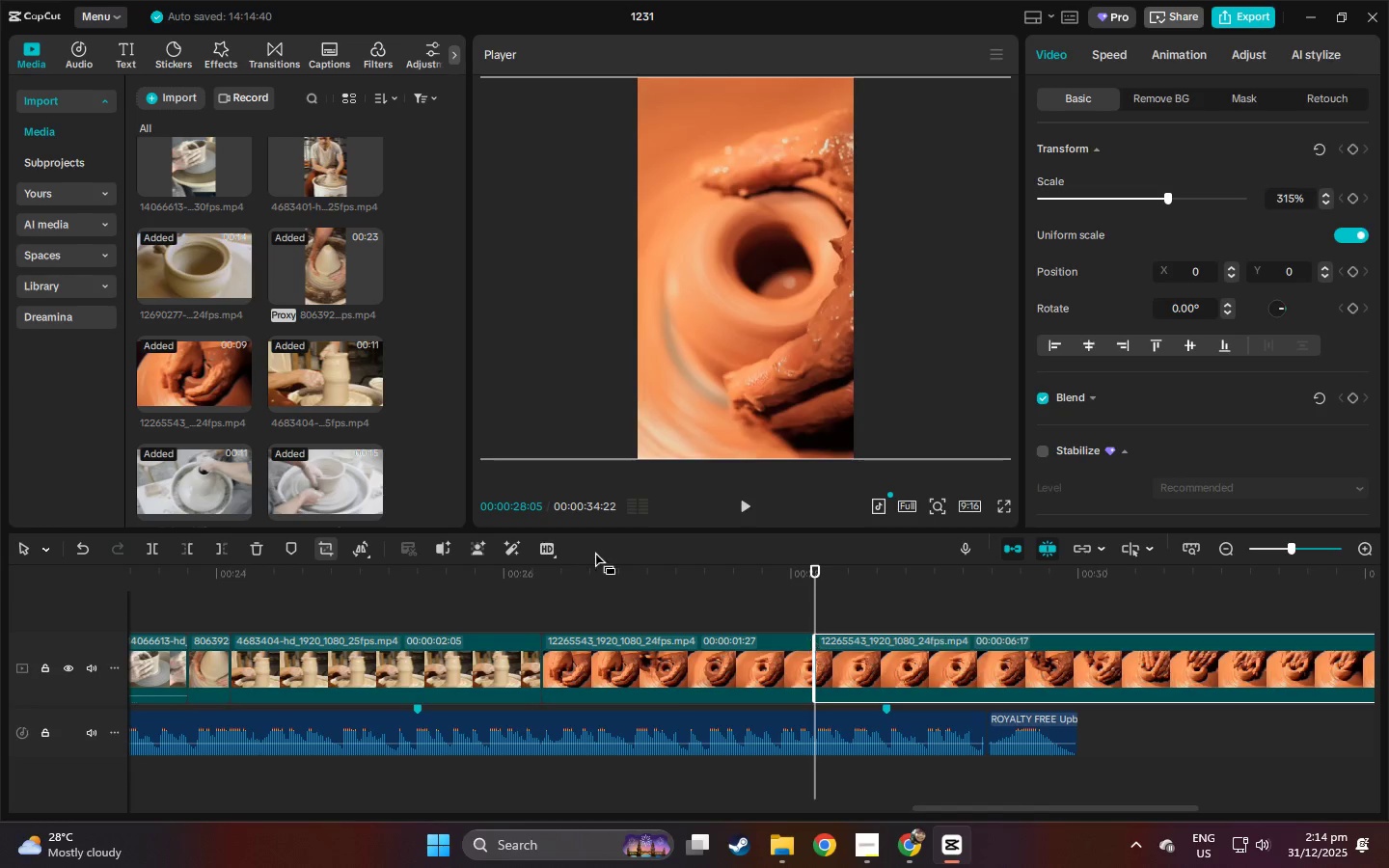 
key(Delete)
 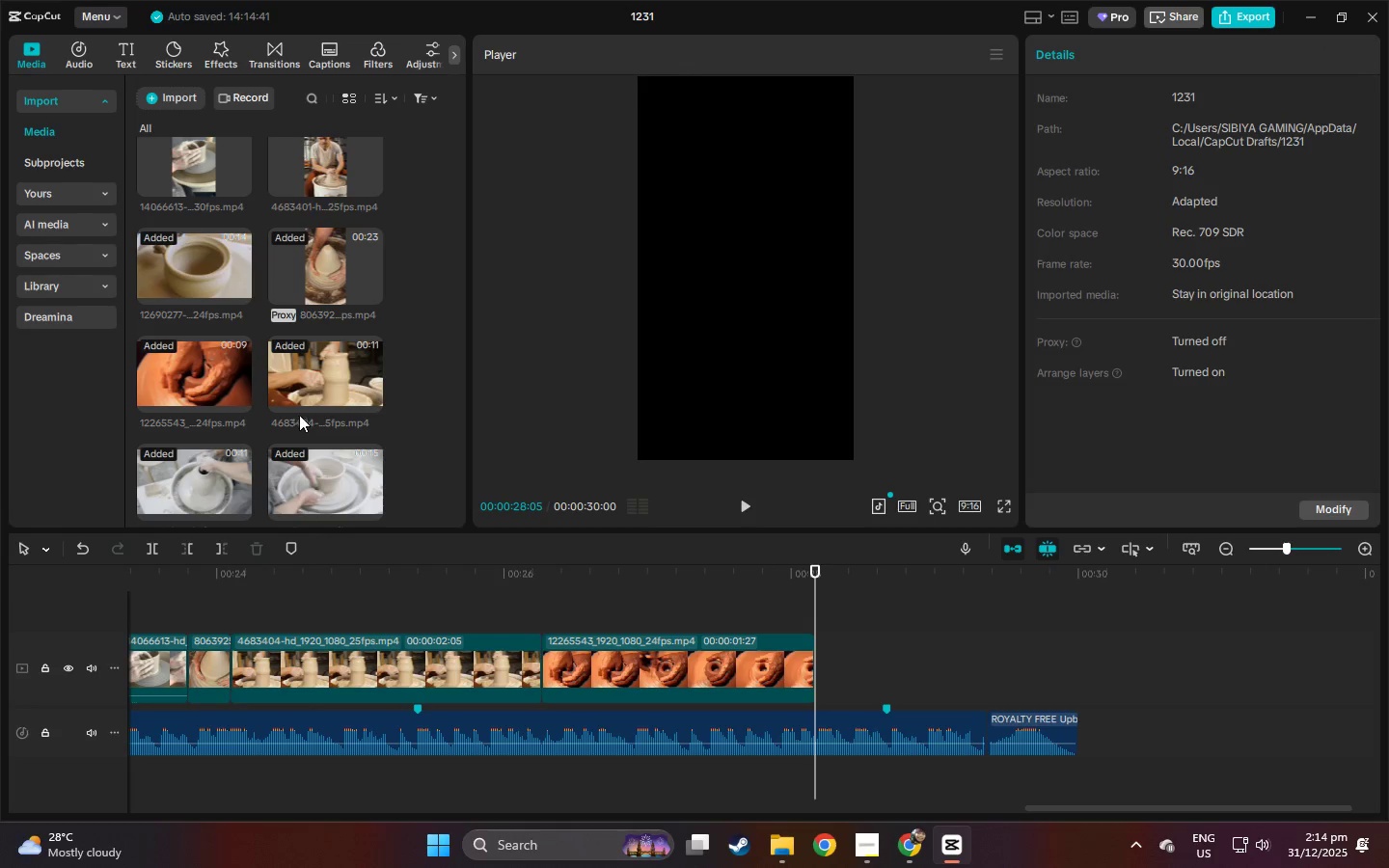 
scroll: coordinate [309, 413], scroll_direction: up, amount: 1.0
 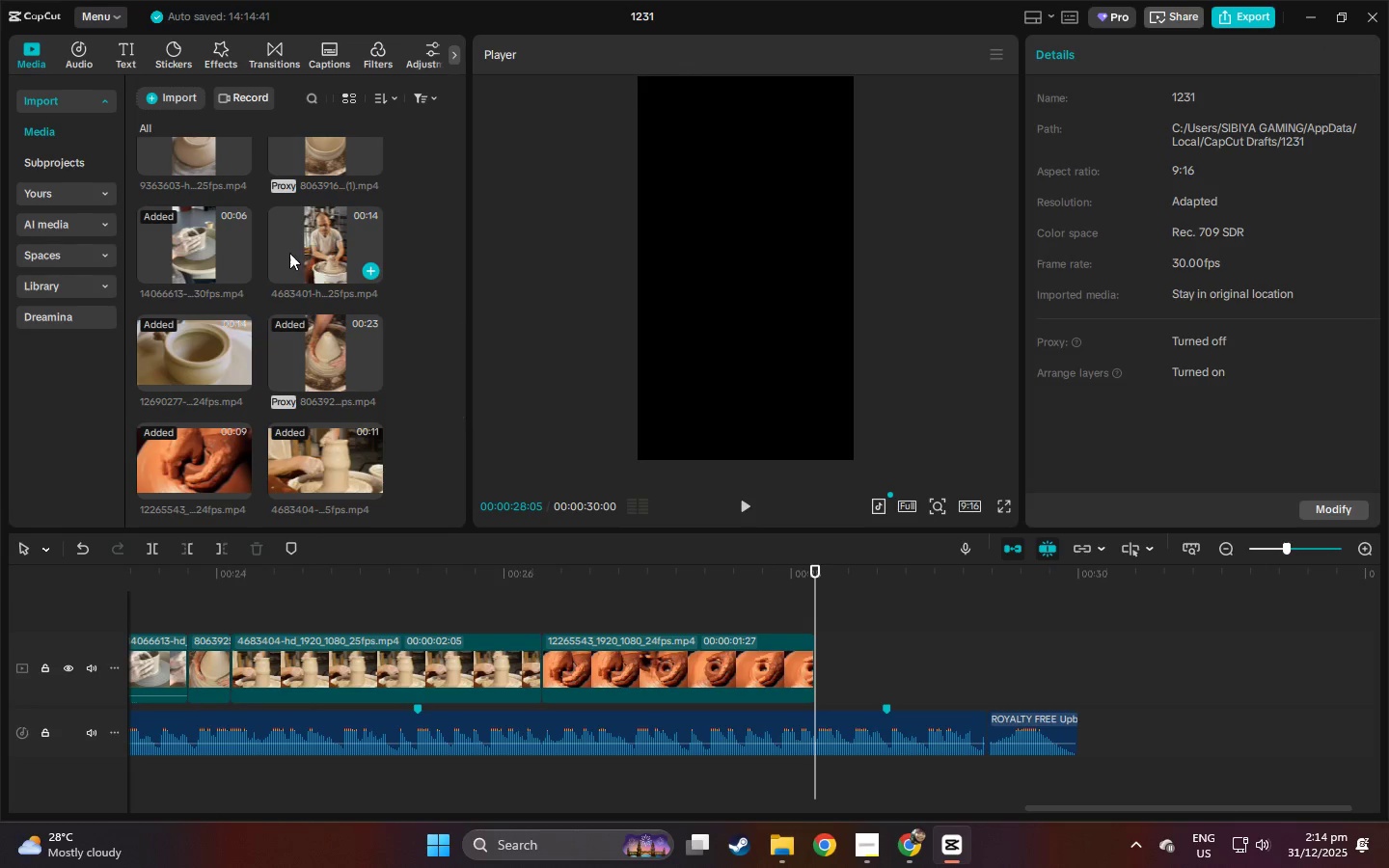 
left_click_drag(start_coordinate=[289, 253], to_coordinate=[821, 664])
 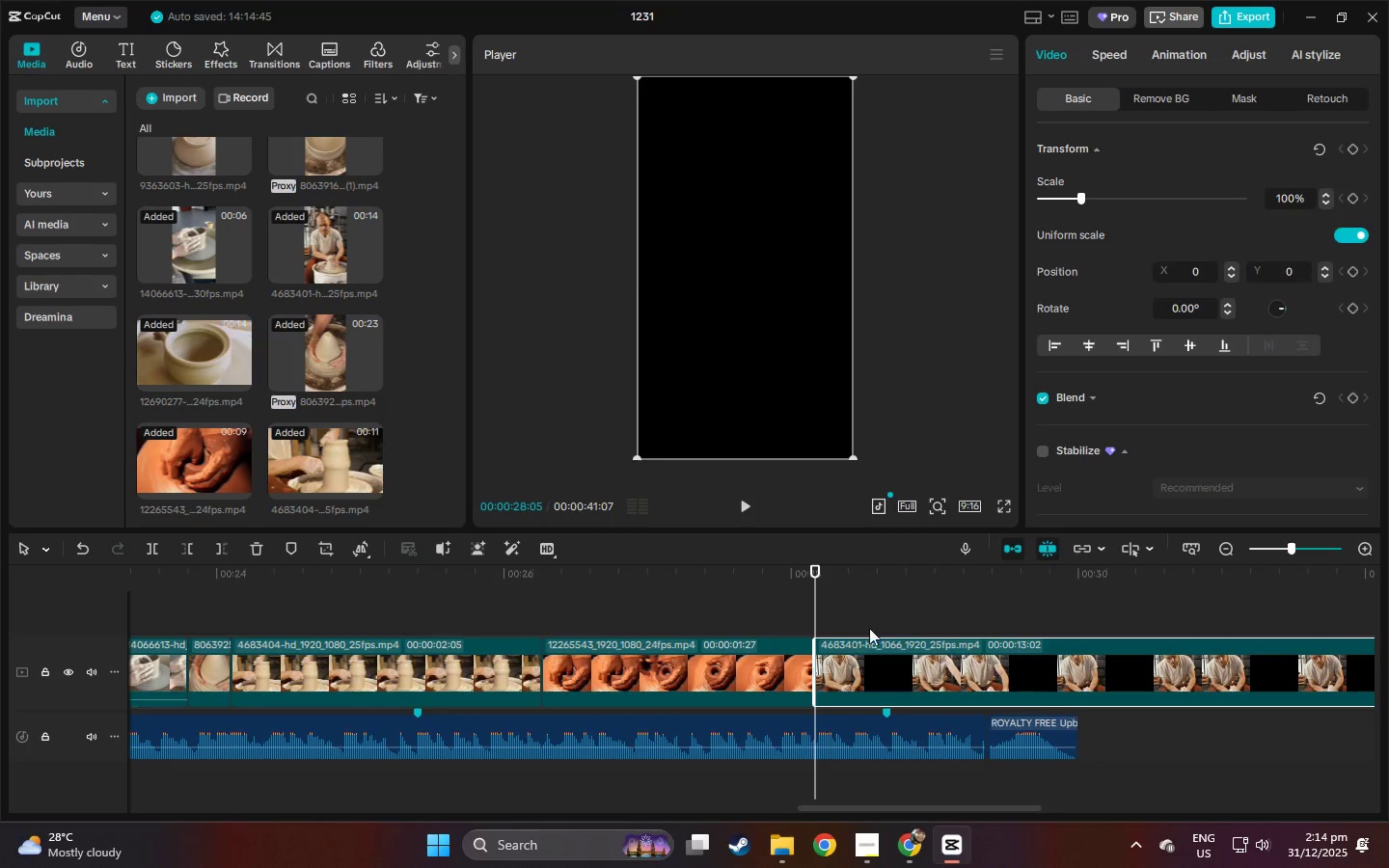 
key(Space)
 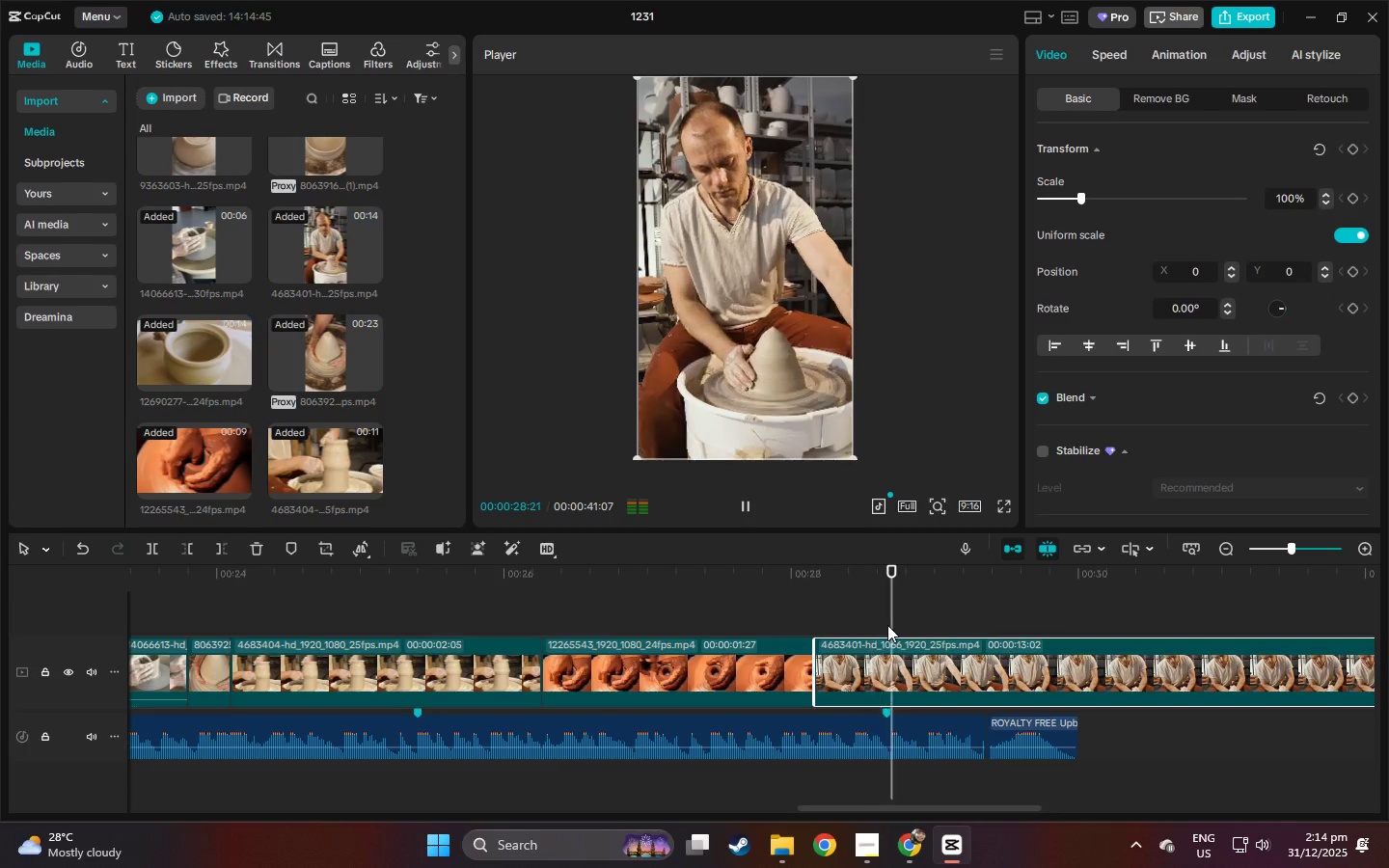 
key(Space)
 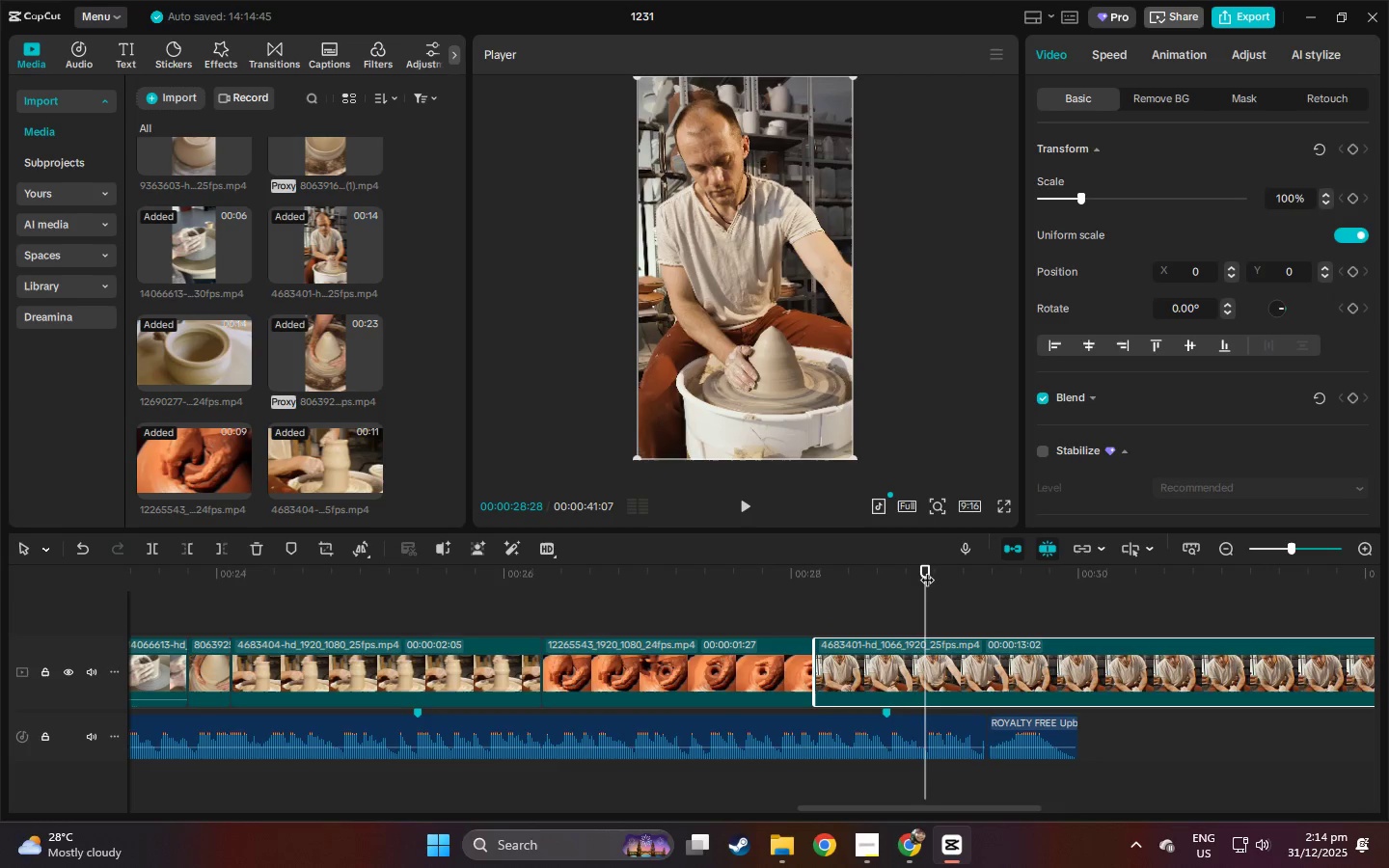 
key(Control+ControlLeft)
 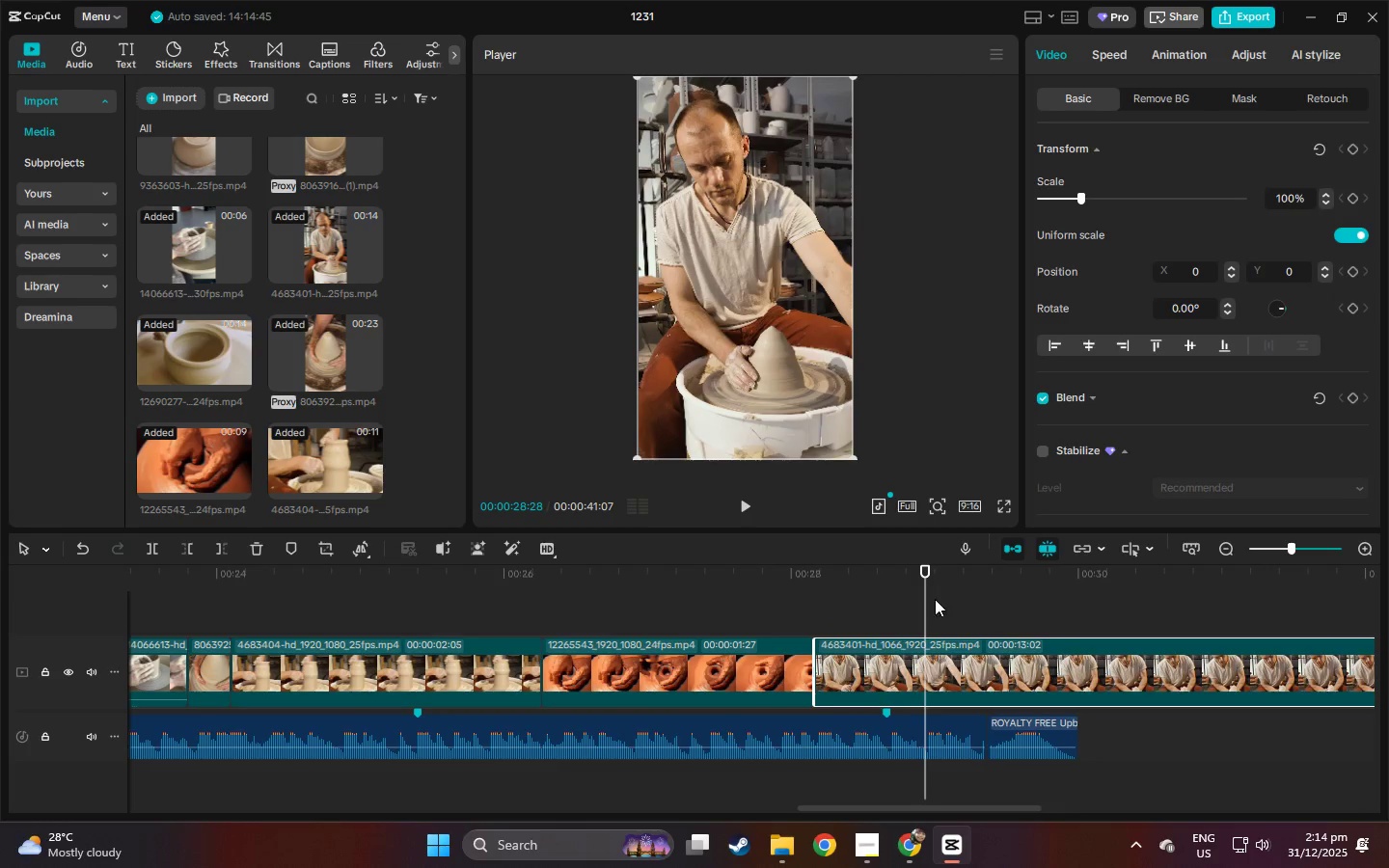 
key(Control+B)
 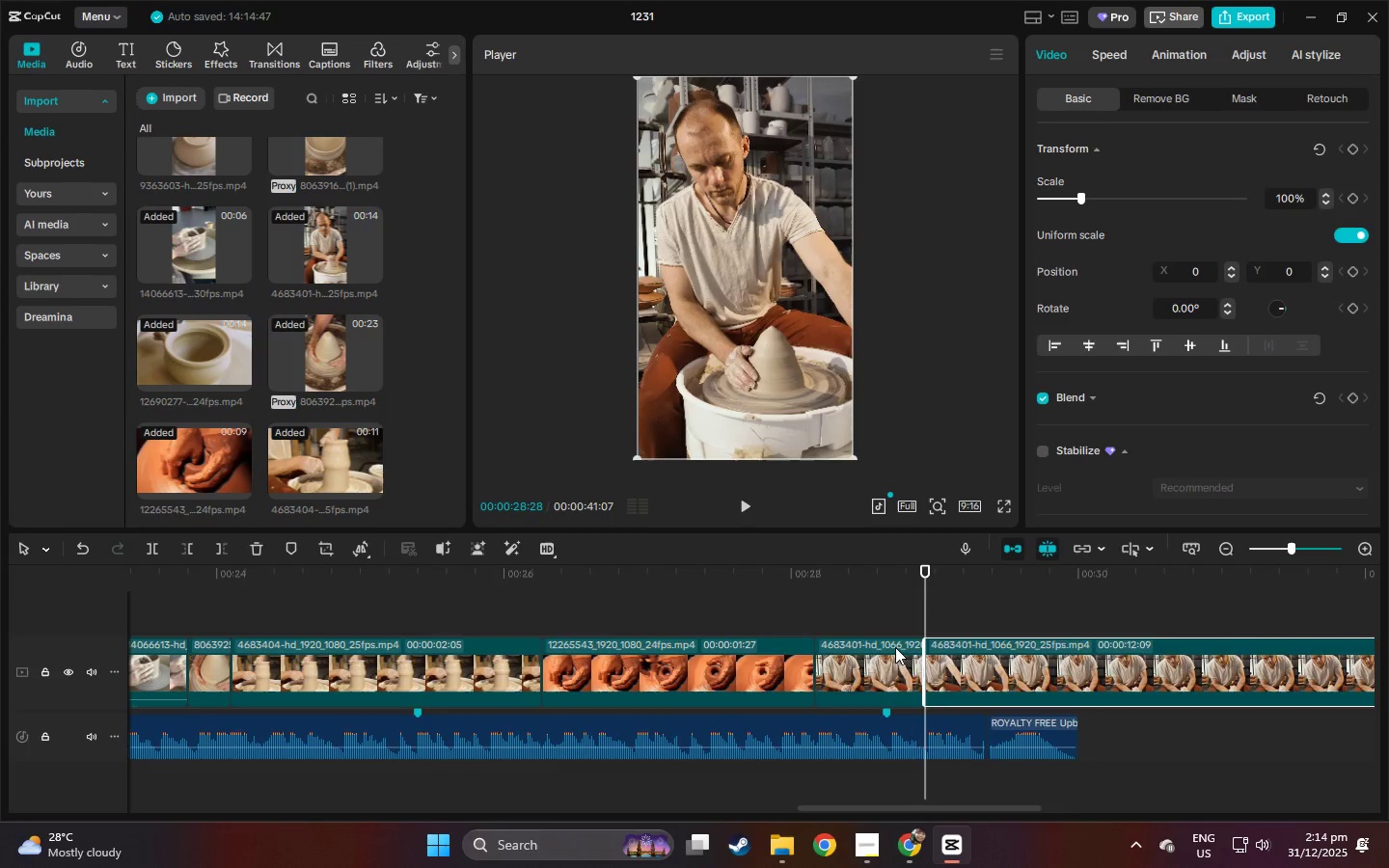 
left_click([895, 647])
 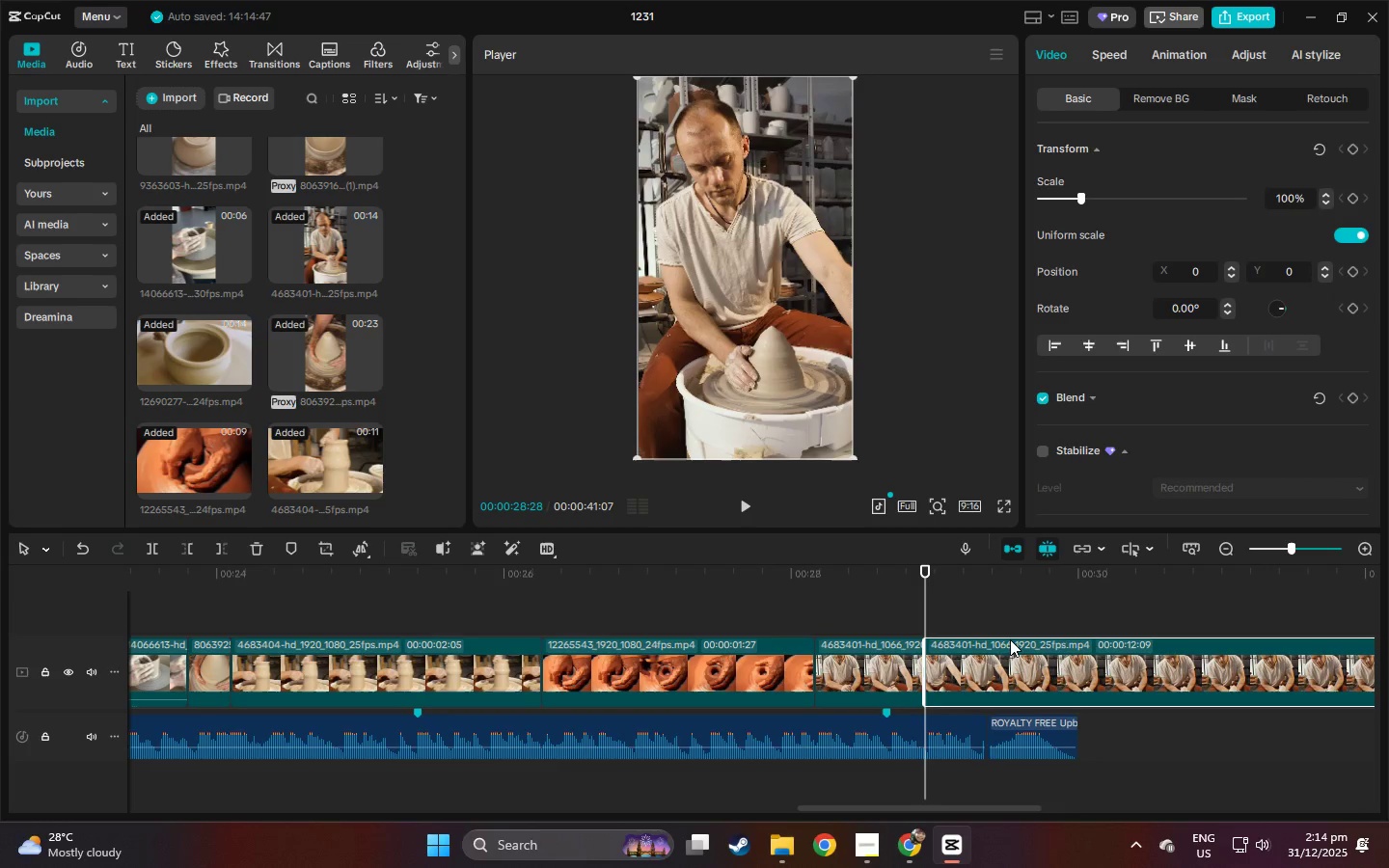 
key(Delete)
 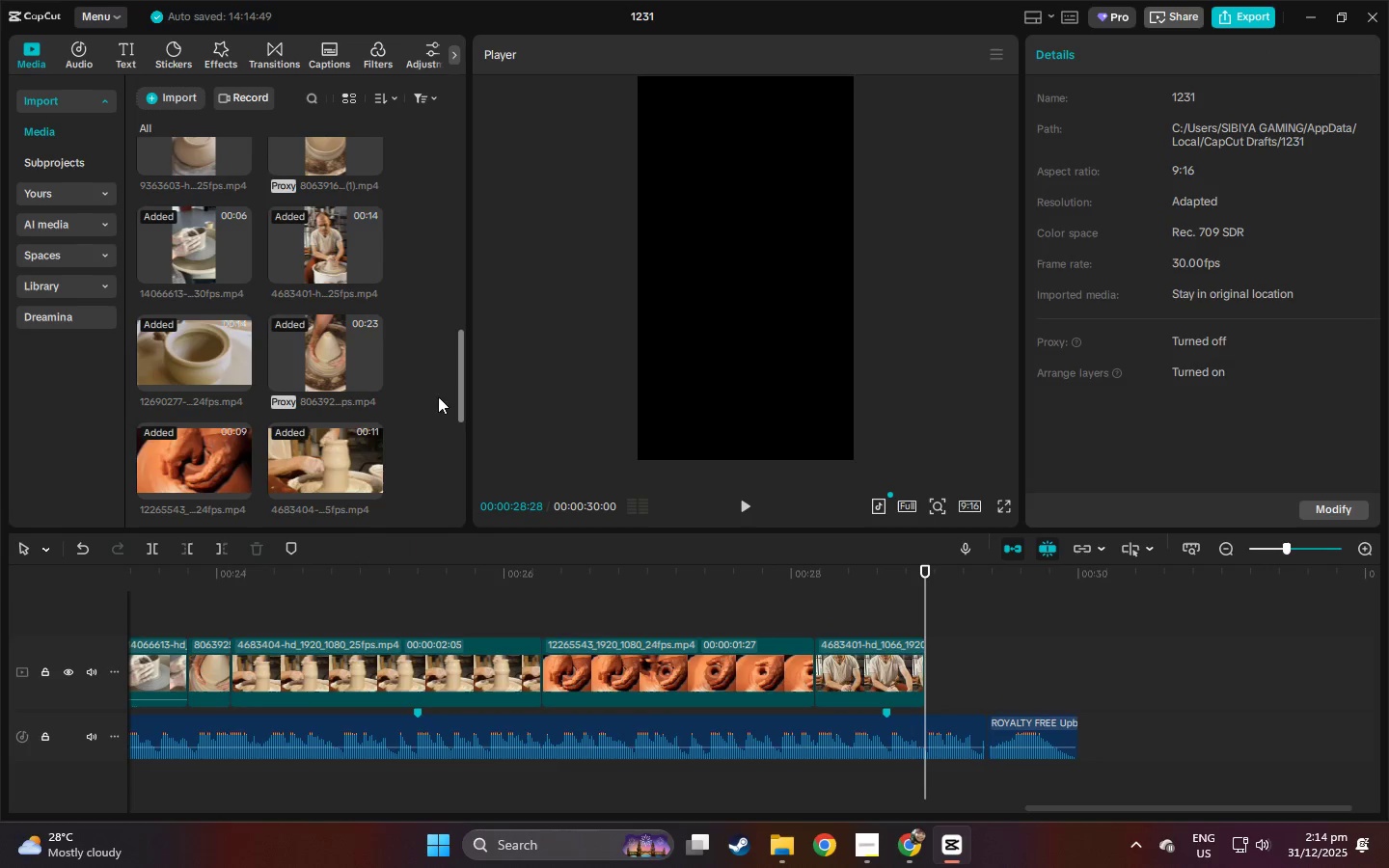 
scroll: coordinate [425, 354], scroll_direction: up, amount: 5.0
 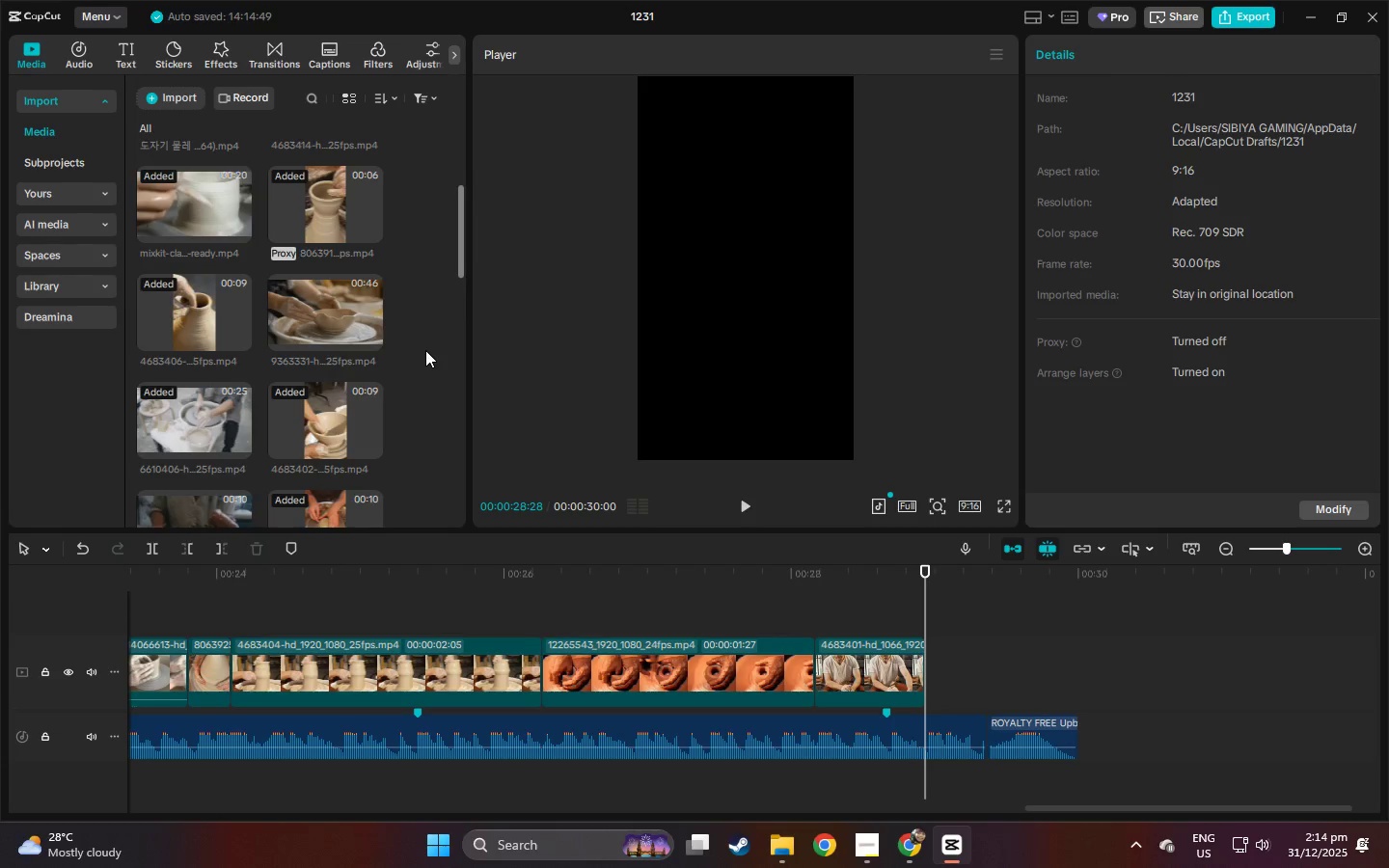 
scroll: coordinate [424, 343], scroll_direction: down, amount: 8.0
 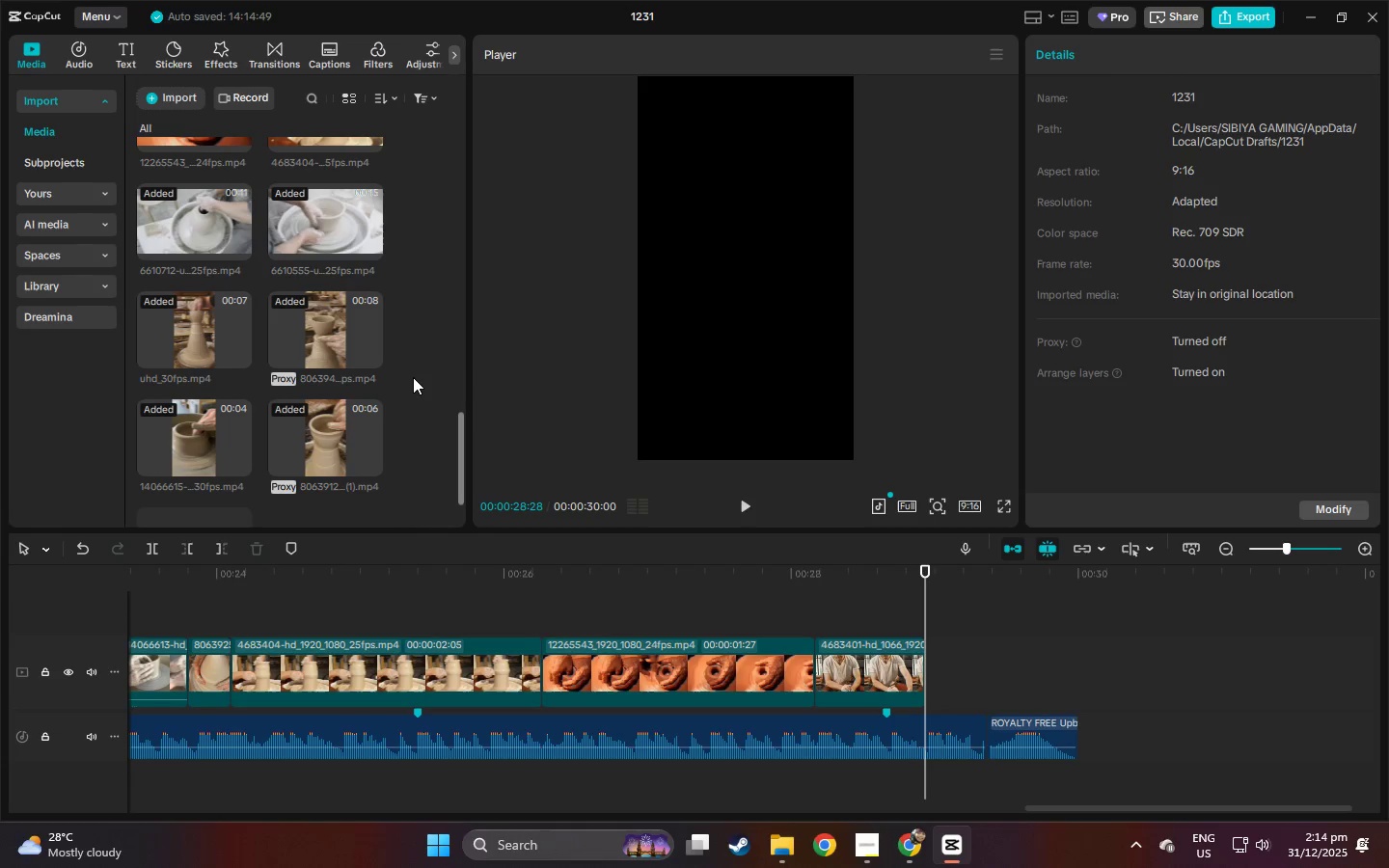 
scroll: coordinate [413, 377], scroll_direction: up, amount: 7.0
 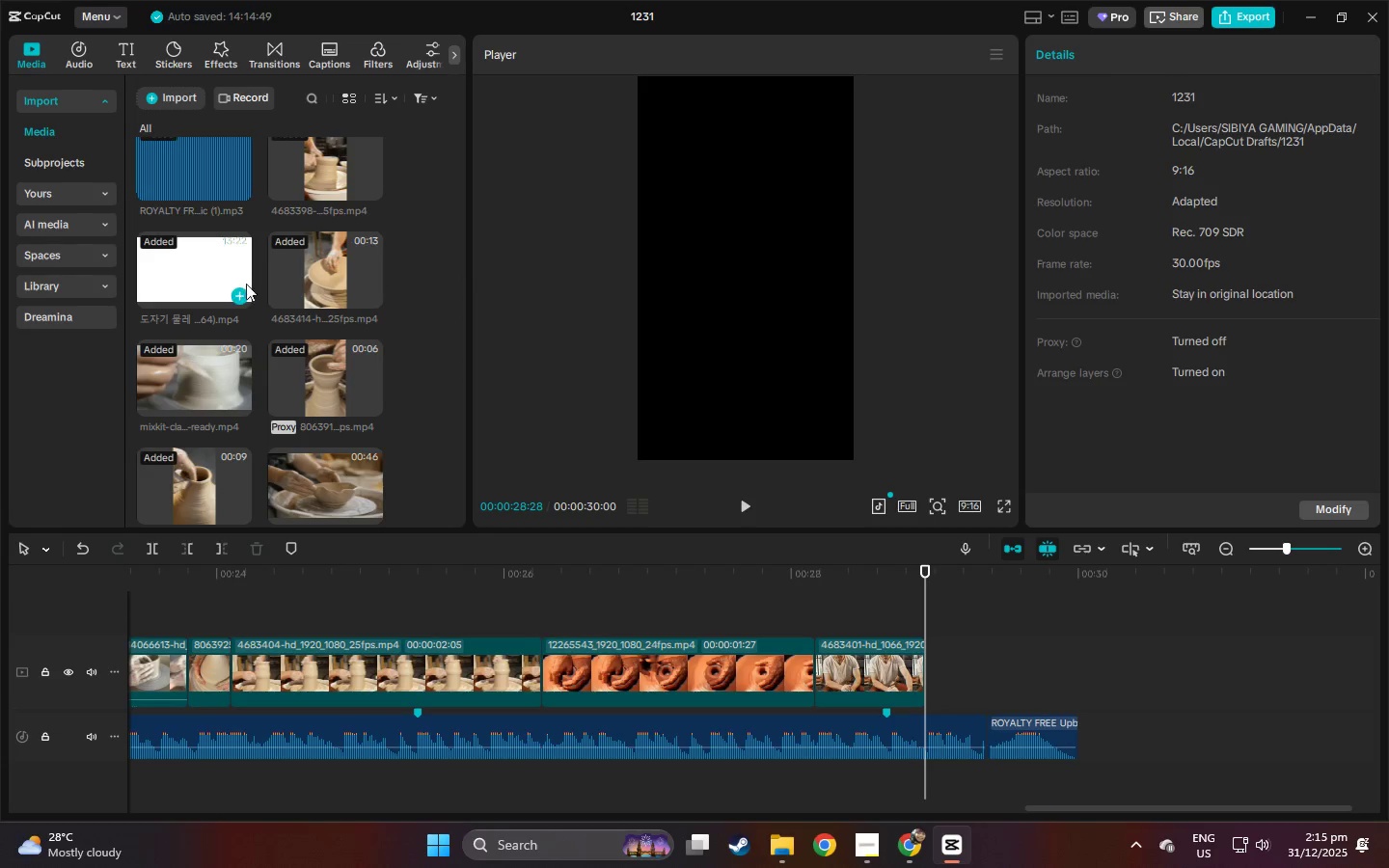 
left_click_drag(start_coordinate=[228, 272], to_coordinate=[957, 664])
 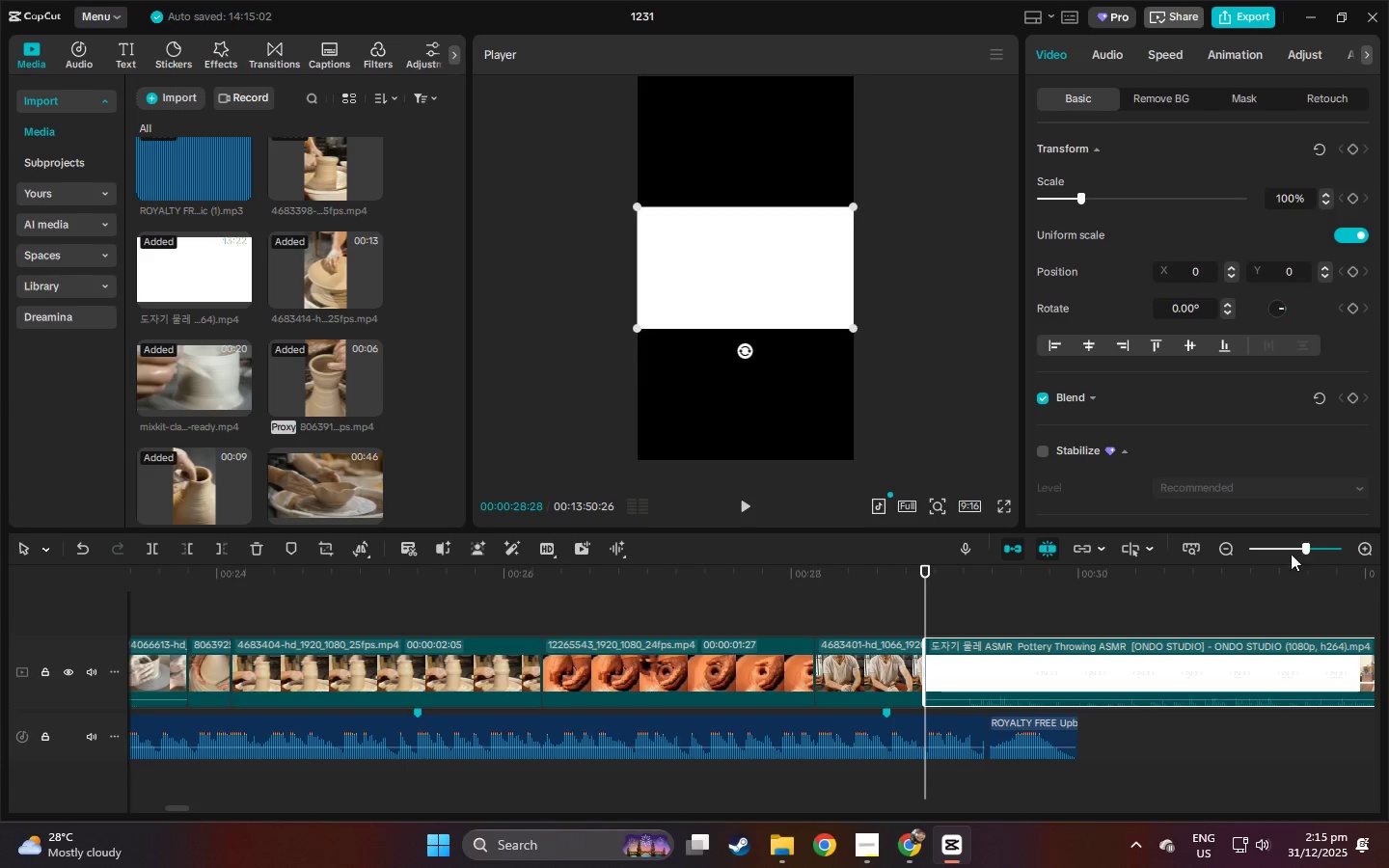 
left_click_drag(start_coordinate=[1284, 553], to_coordinate=[1263, 557])
 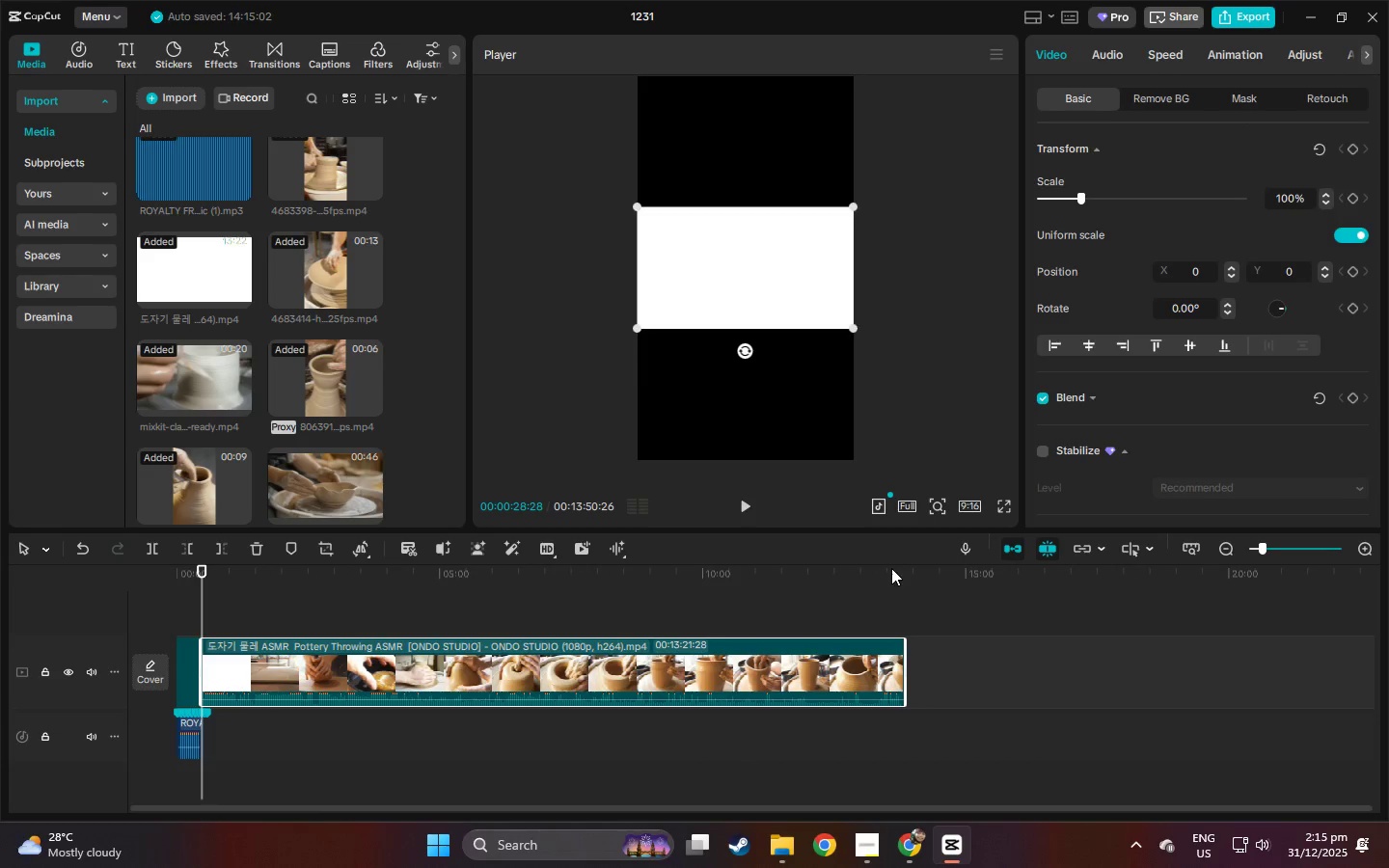 
left_click_drag(start_coordinate=[891, 568], to_coordinate=[890, 573])
 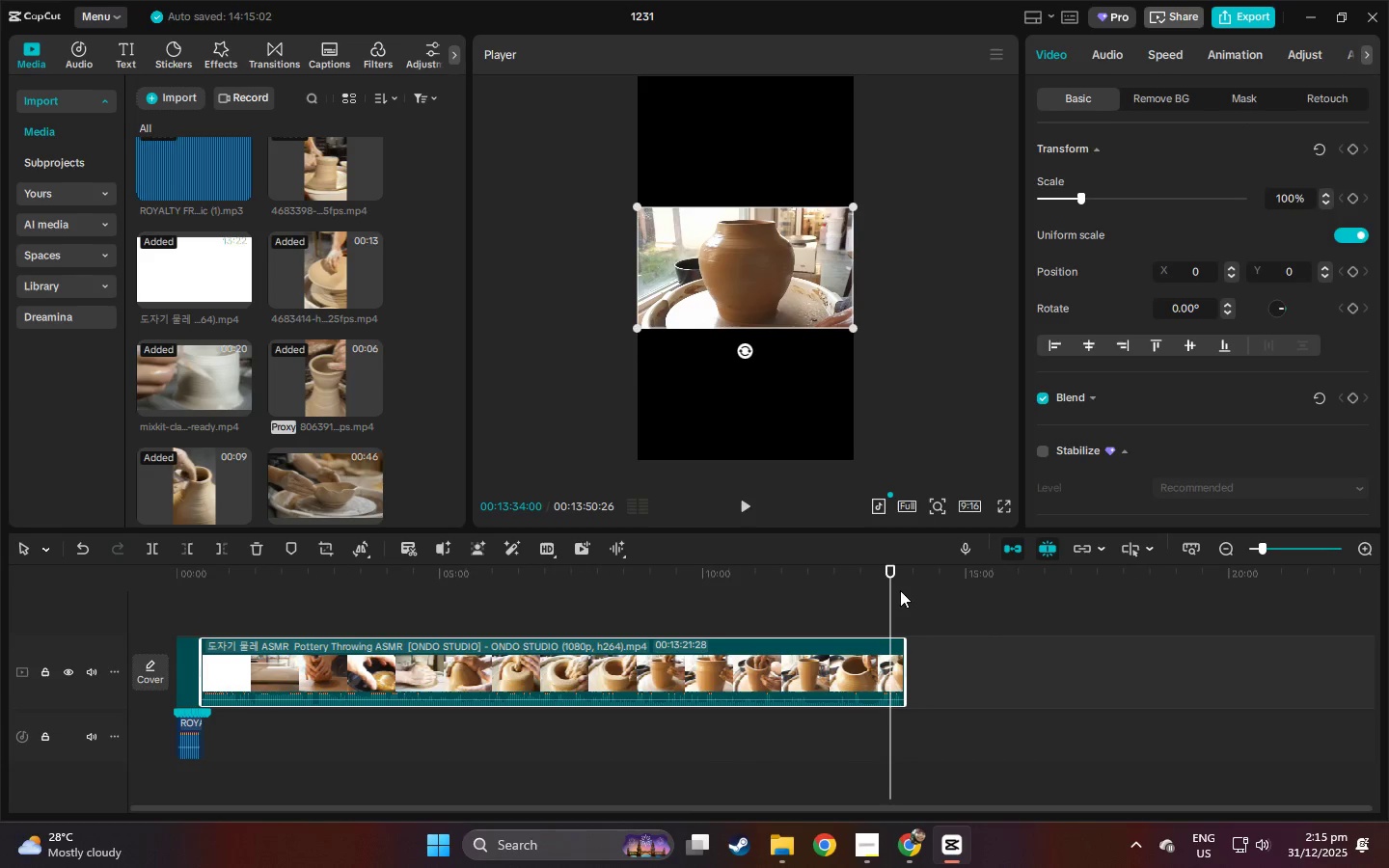 
key(Control+B)
 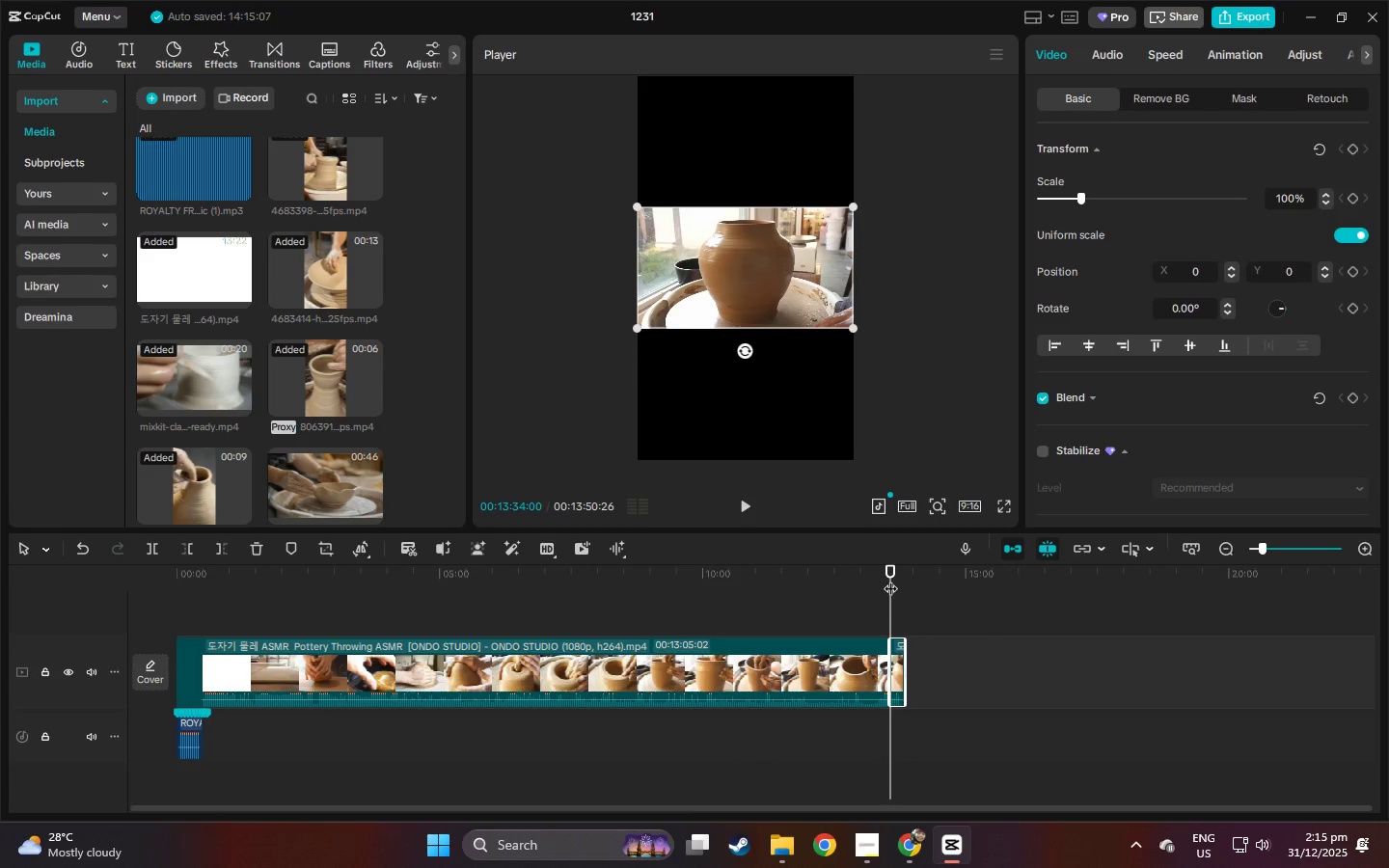 
key(Space)
 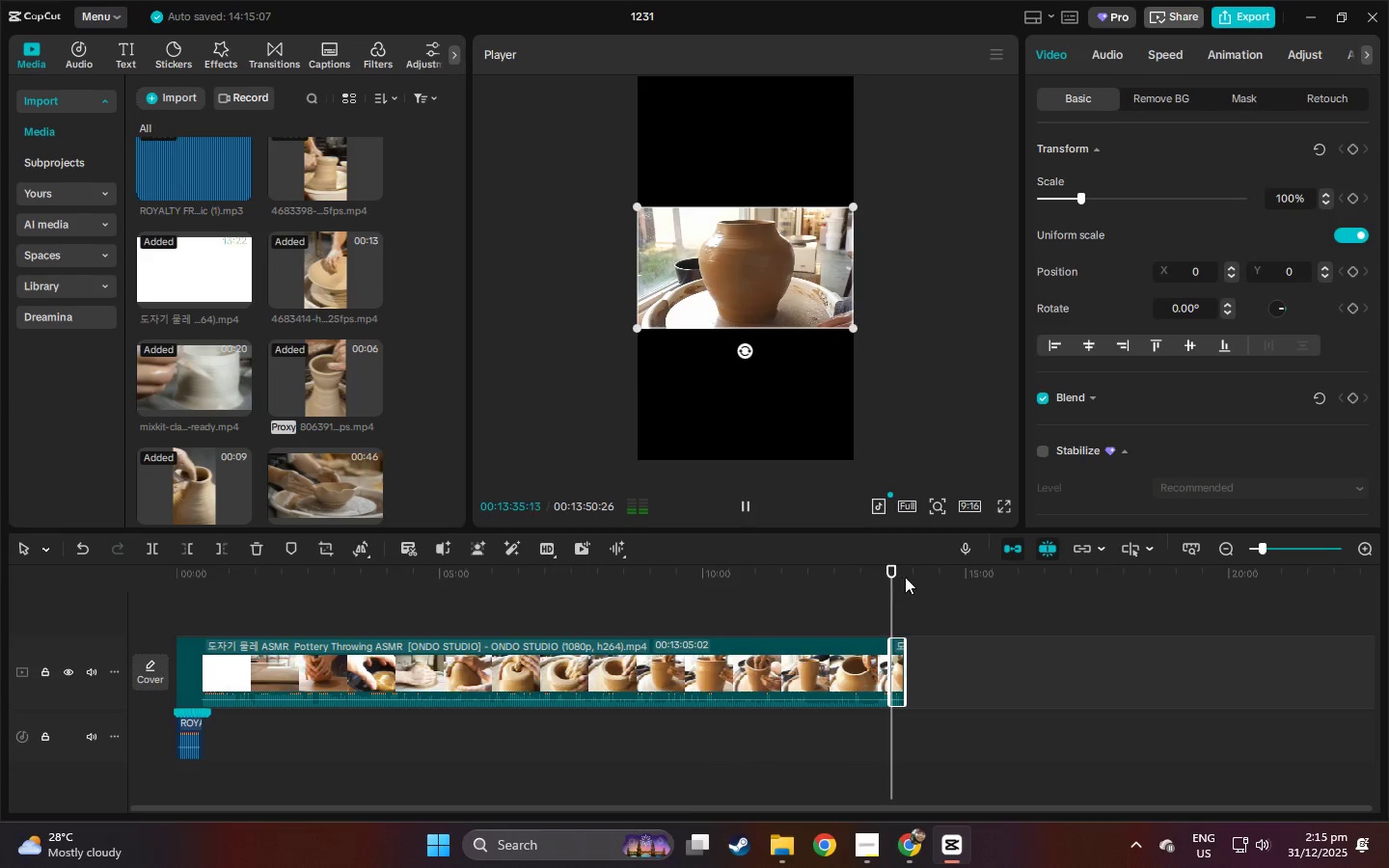 
left_click_drag(start_coordinate=[893, 567], to_coordinate=[888, 568])
 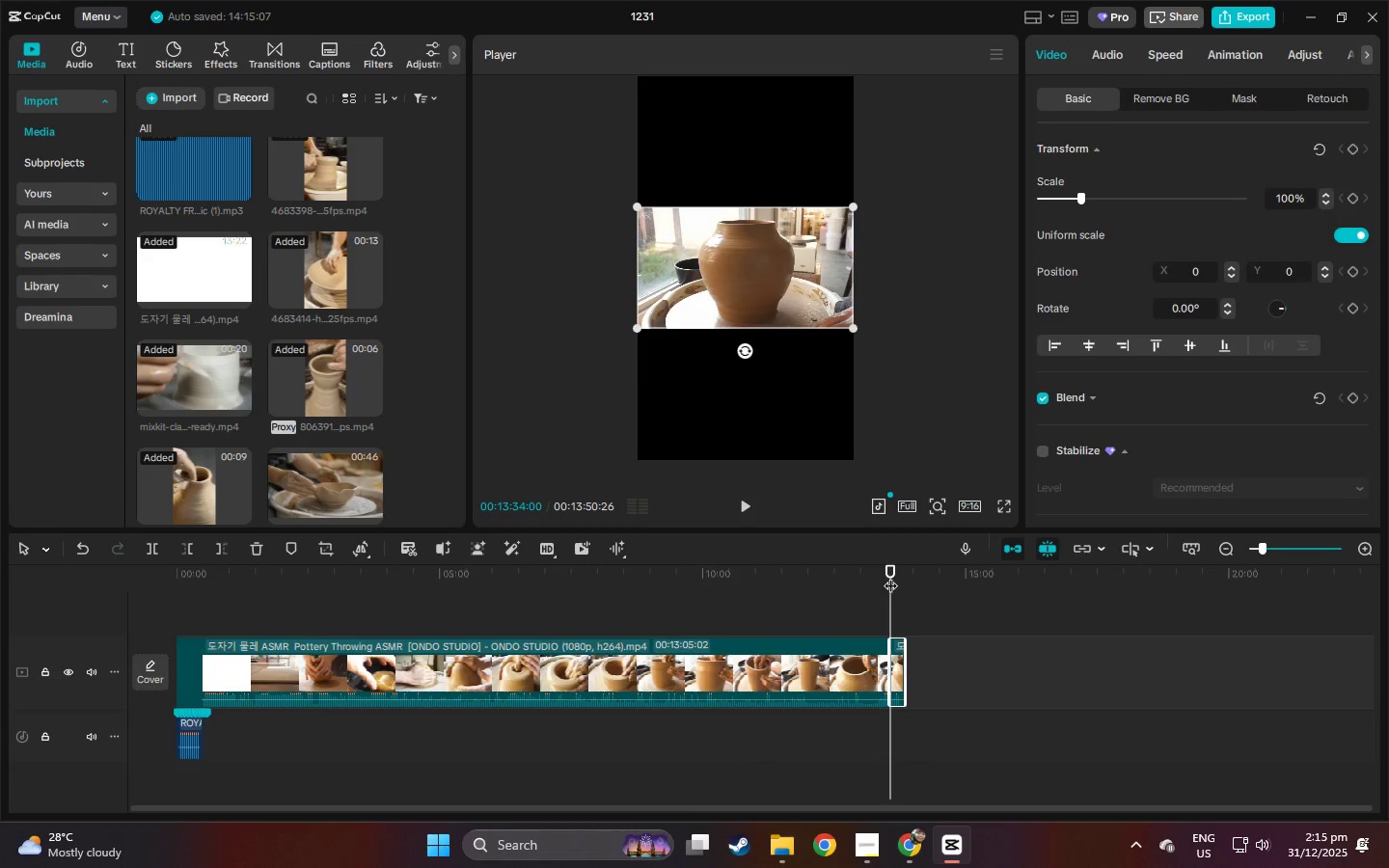 
key(Control+ControlLeft)
 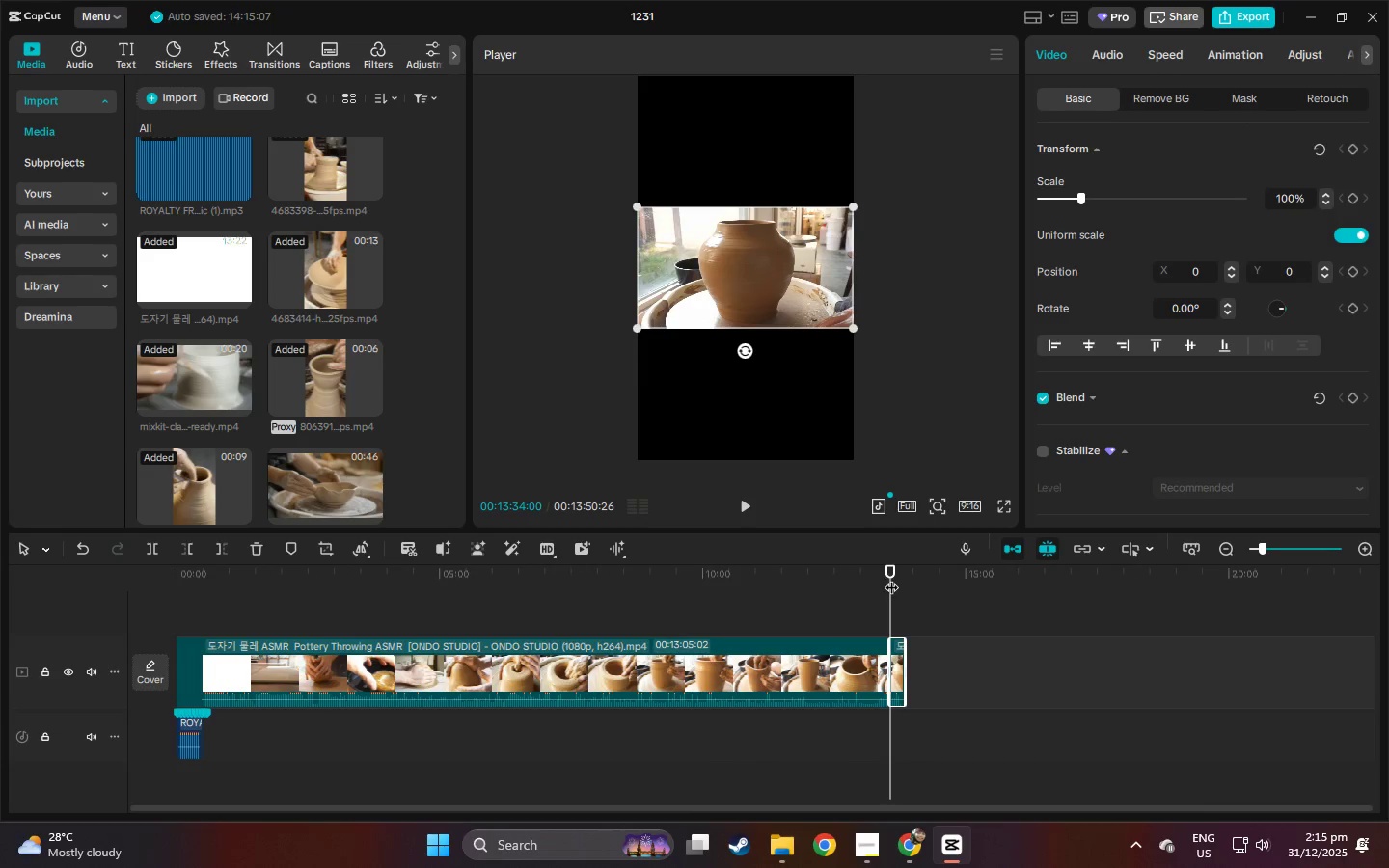 
key(Control+Z)
 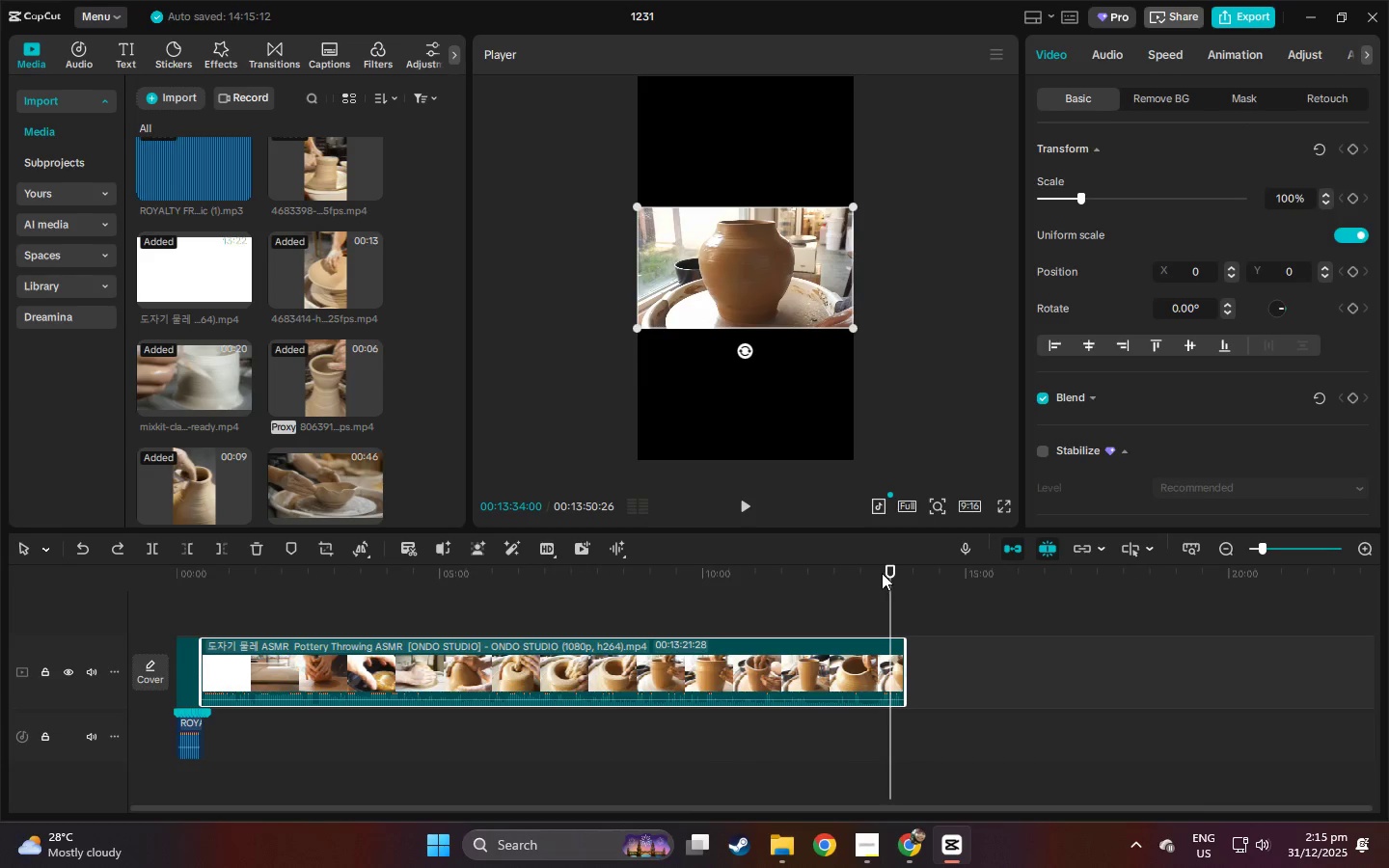 
left_click_drag(start_coordinate=[878, 572], to_coordinate=[832, 576])
 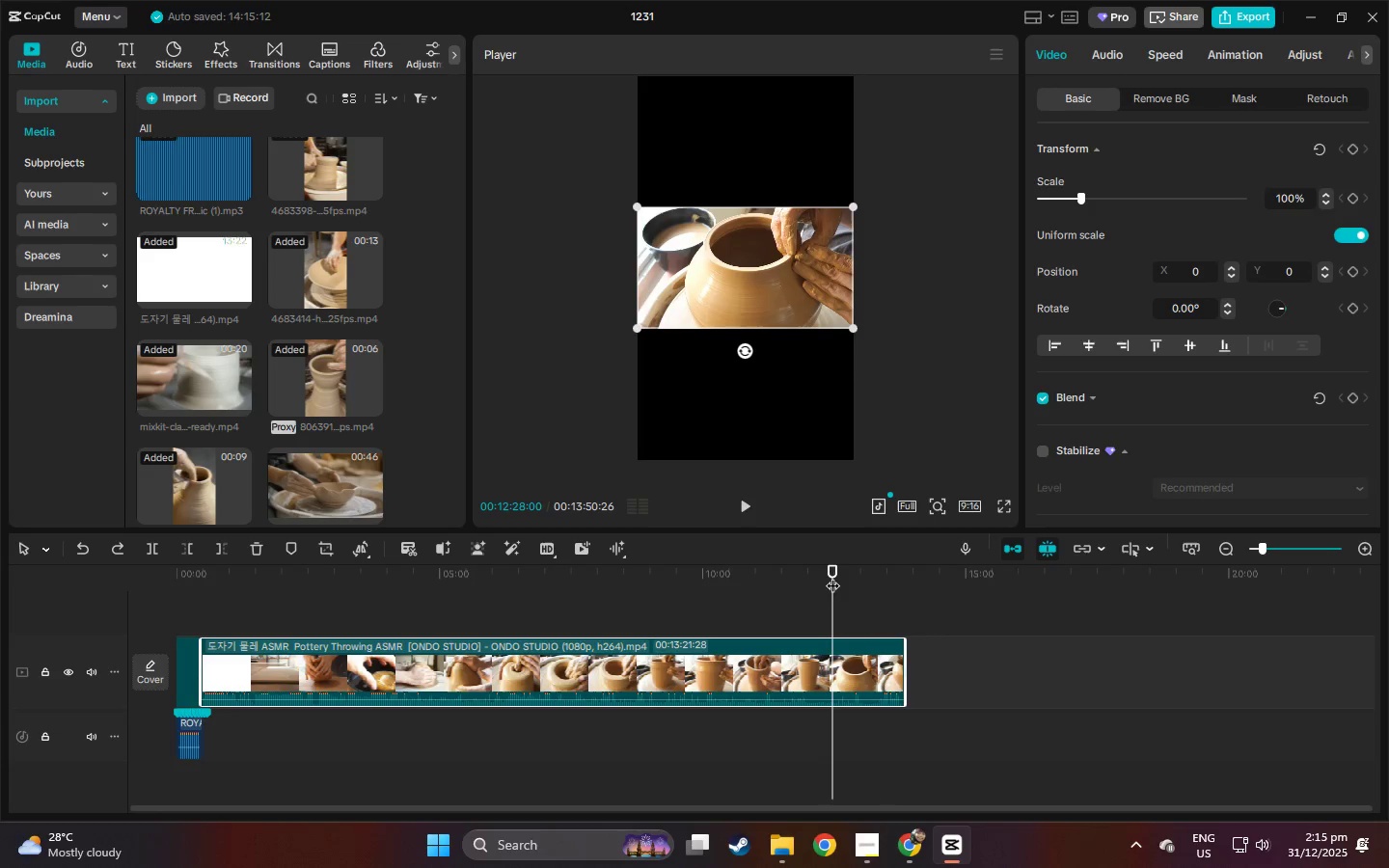 
key(Control+ControlLeft)
 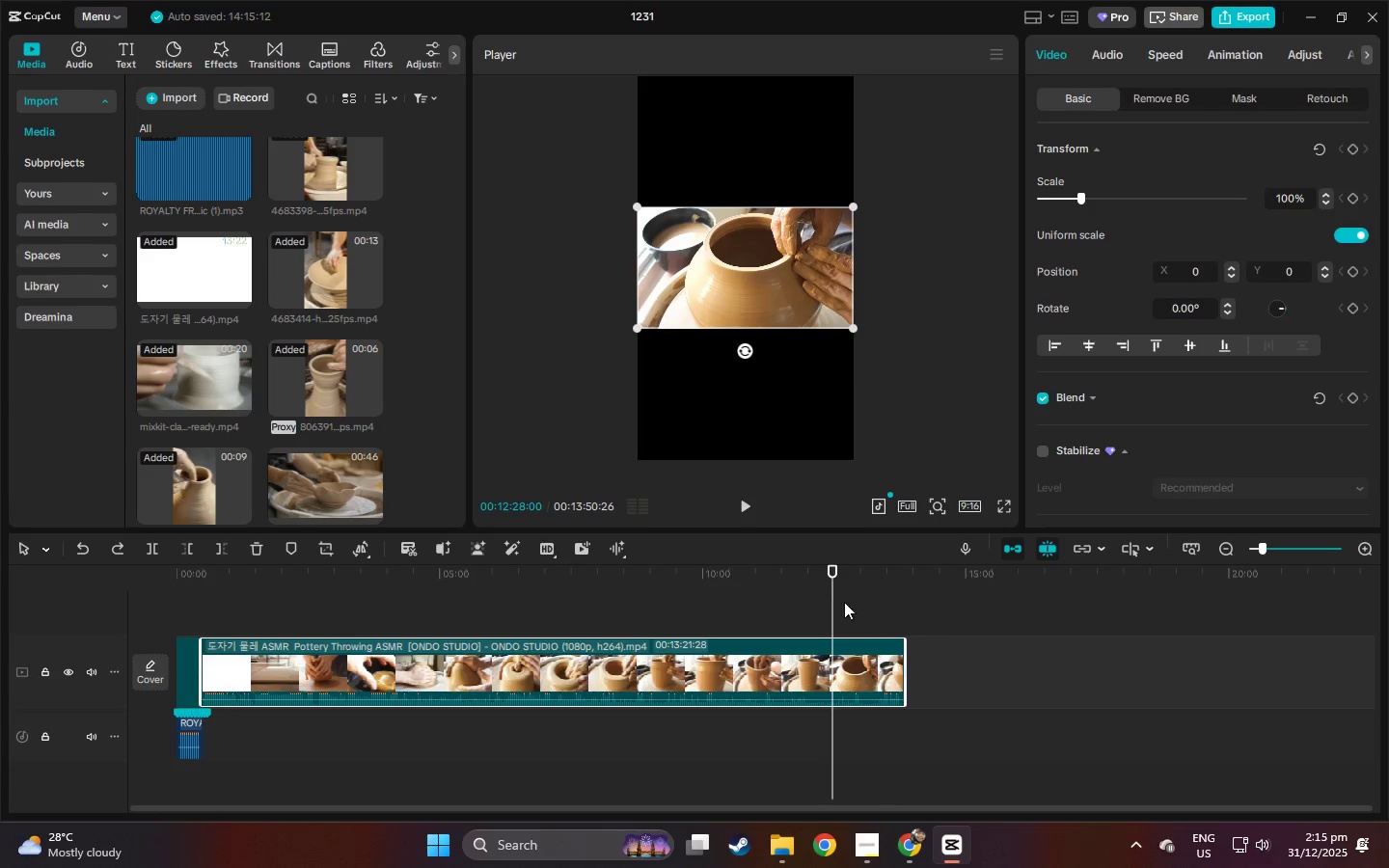 
key(Control+B)
 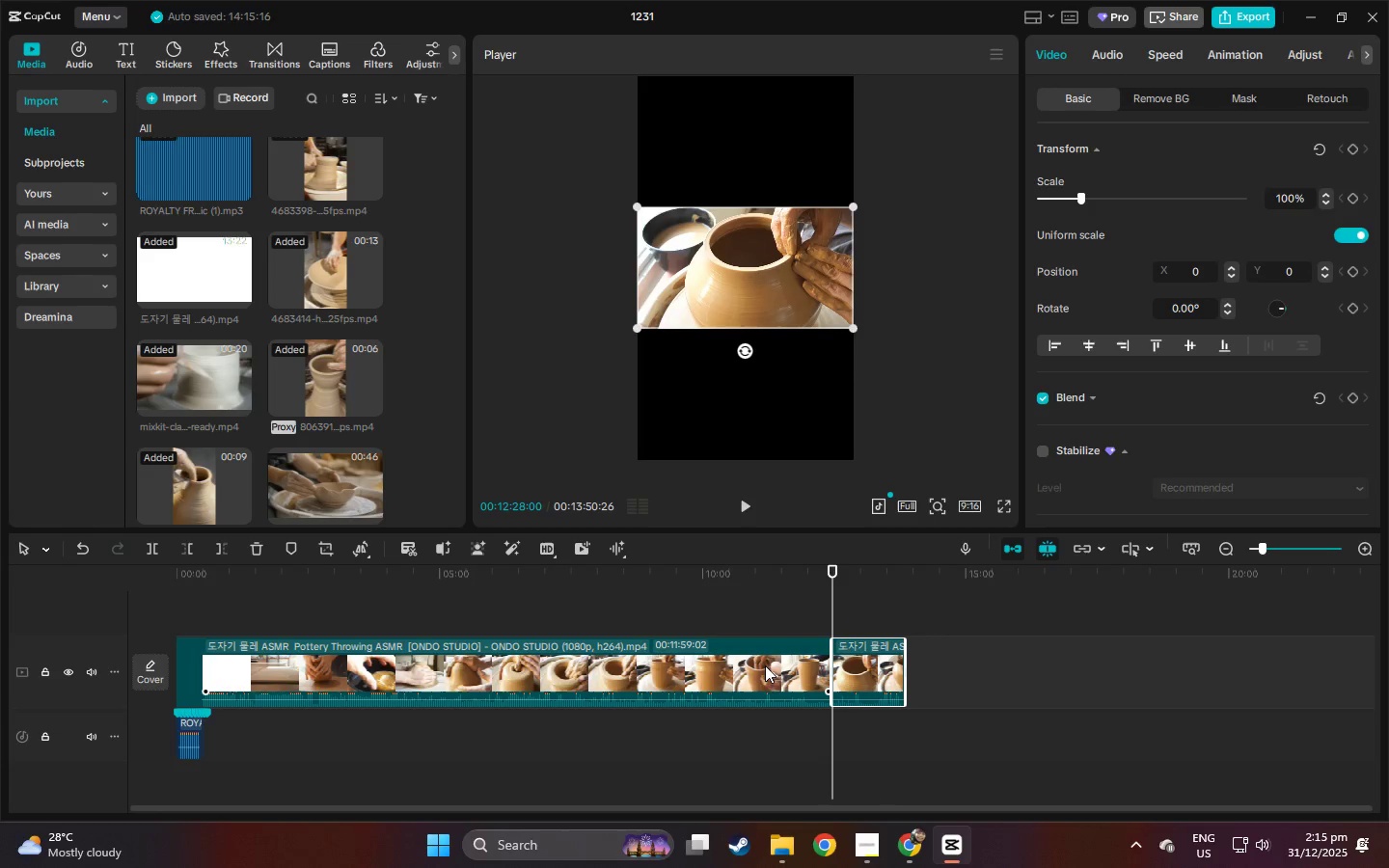 
left_click([762, 665])
 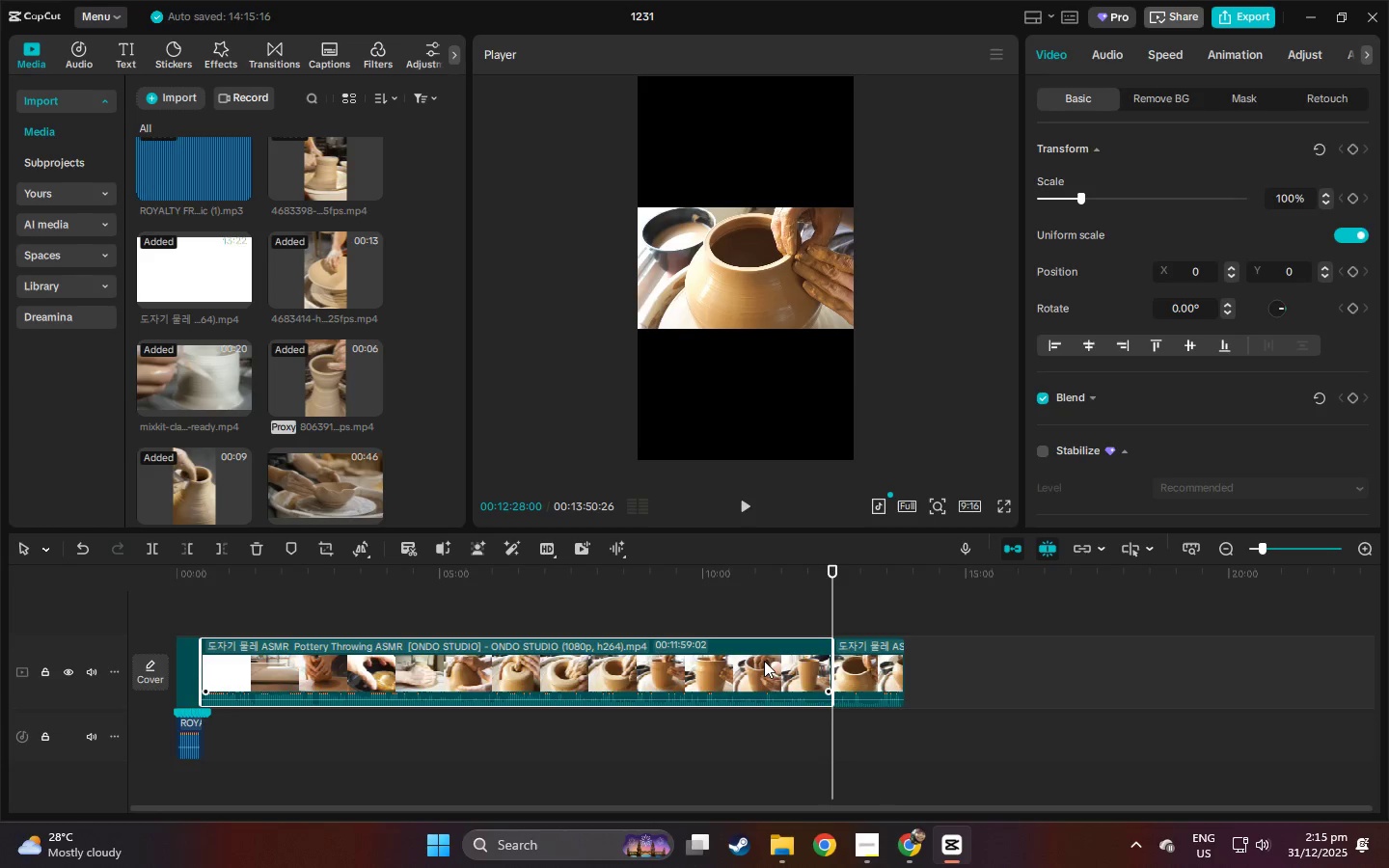 
key(Delete)
 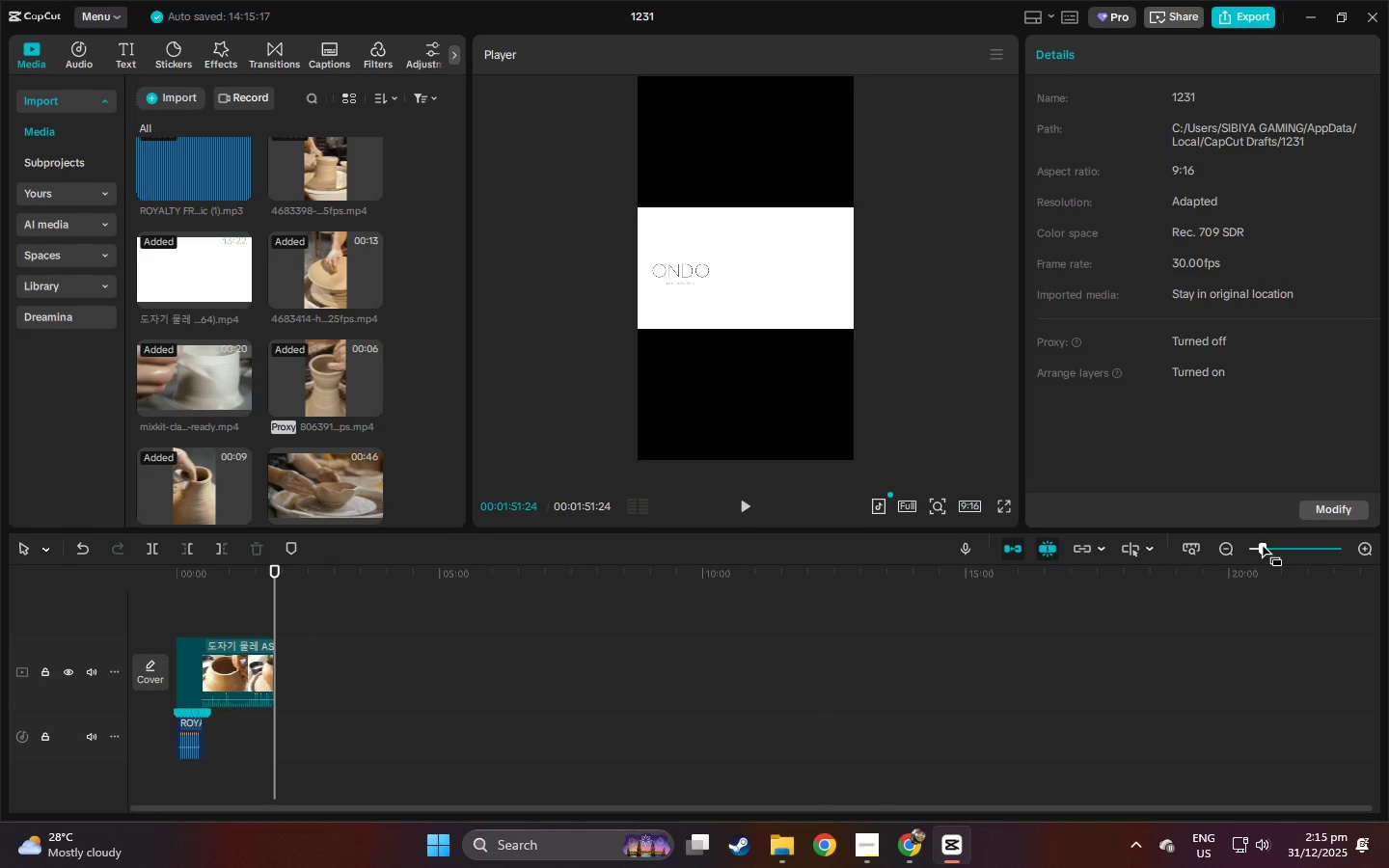 
left_click_drag(start_coordinate=[1280, 540], to_coordinate=[1295, 546])
 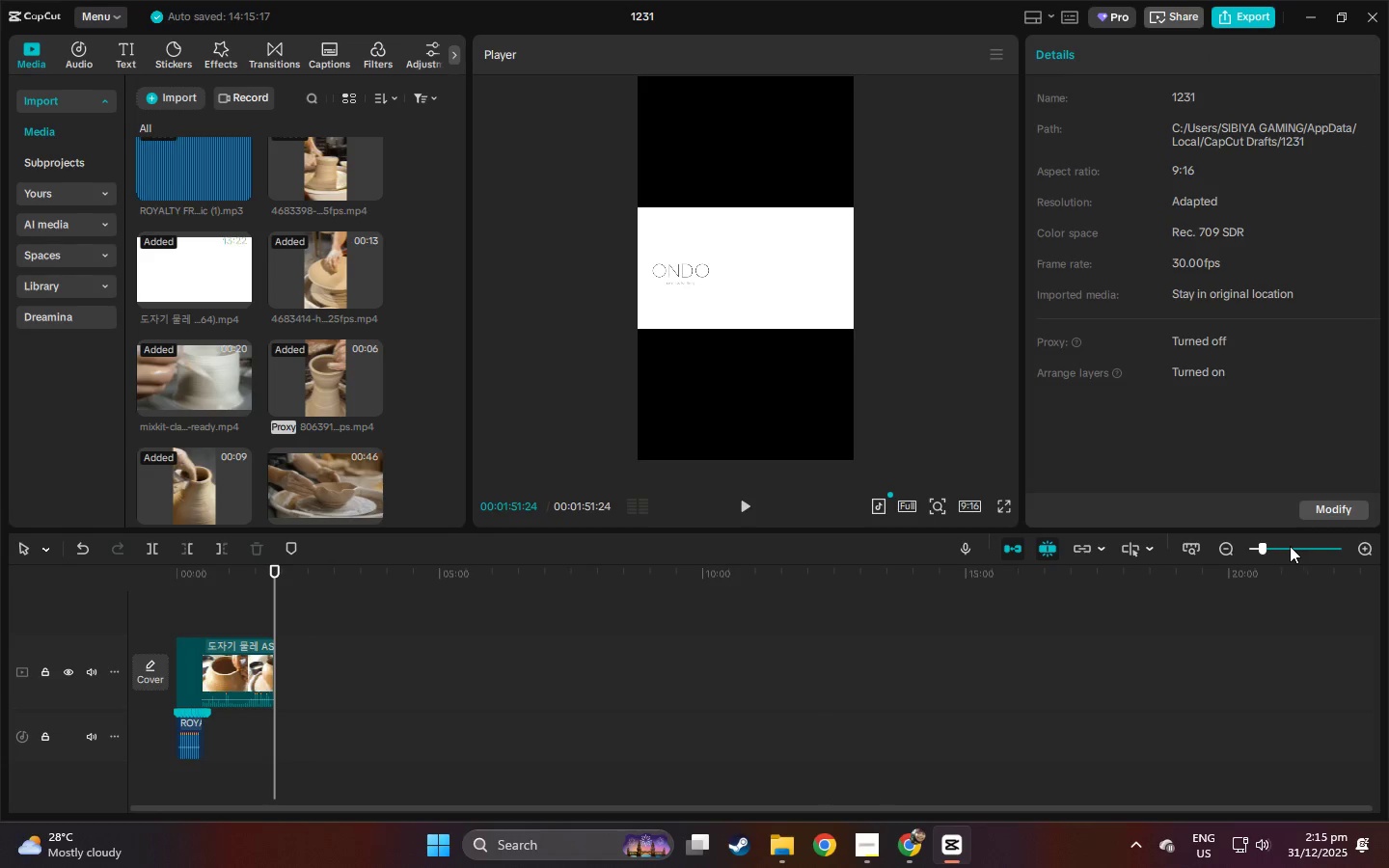 
left_click_drag(start_coordinate=[1290, 546], to_coordinate=[1299, 549])
 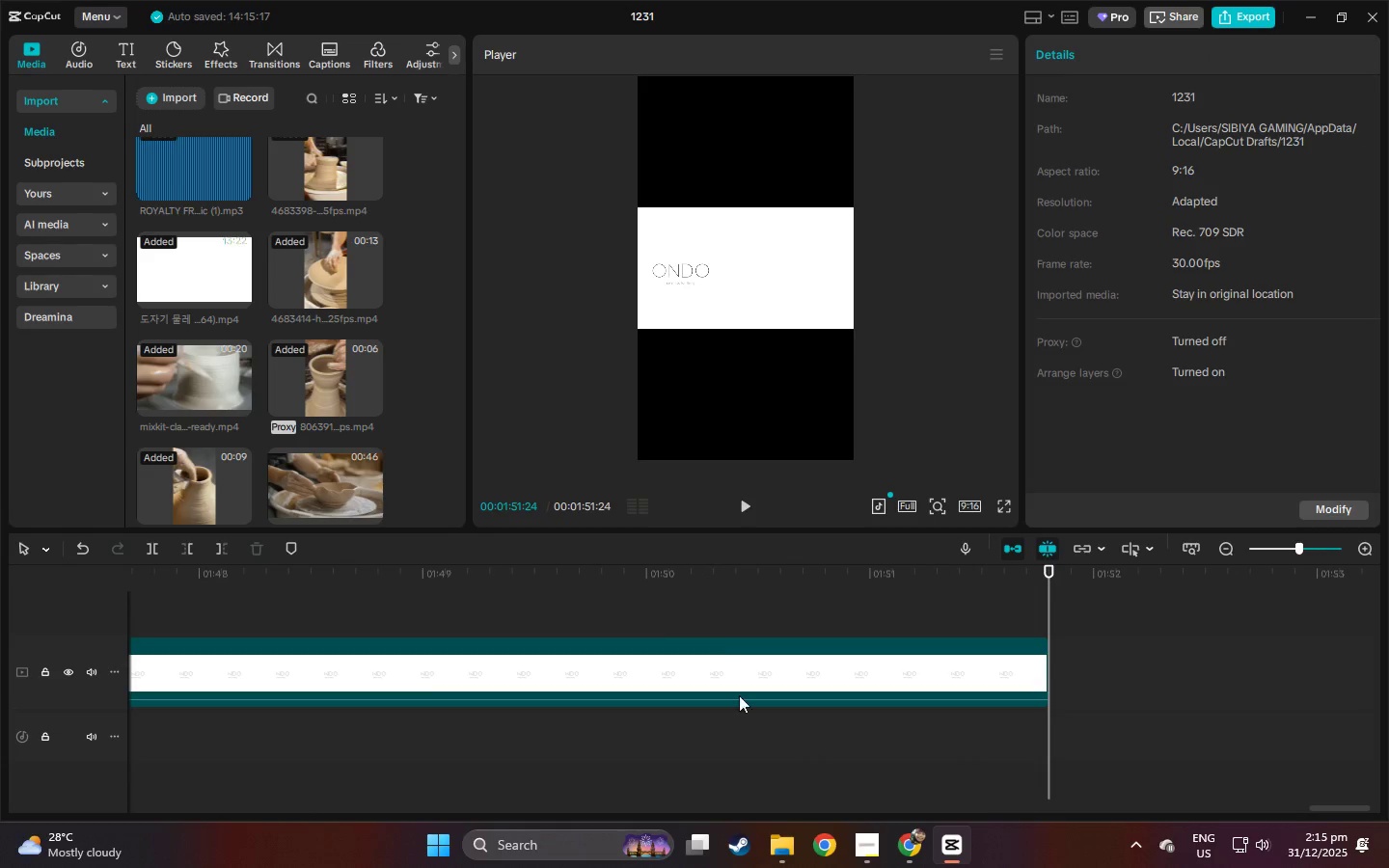 
left_click_drag(start_coordinate=[609, 588], to_coordinate=[857, 625])
 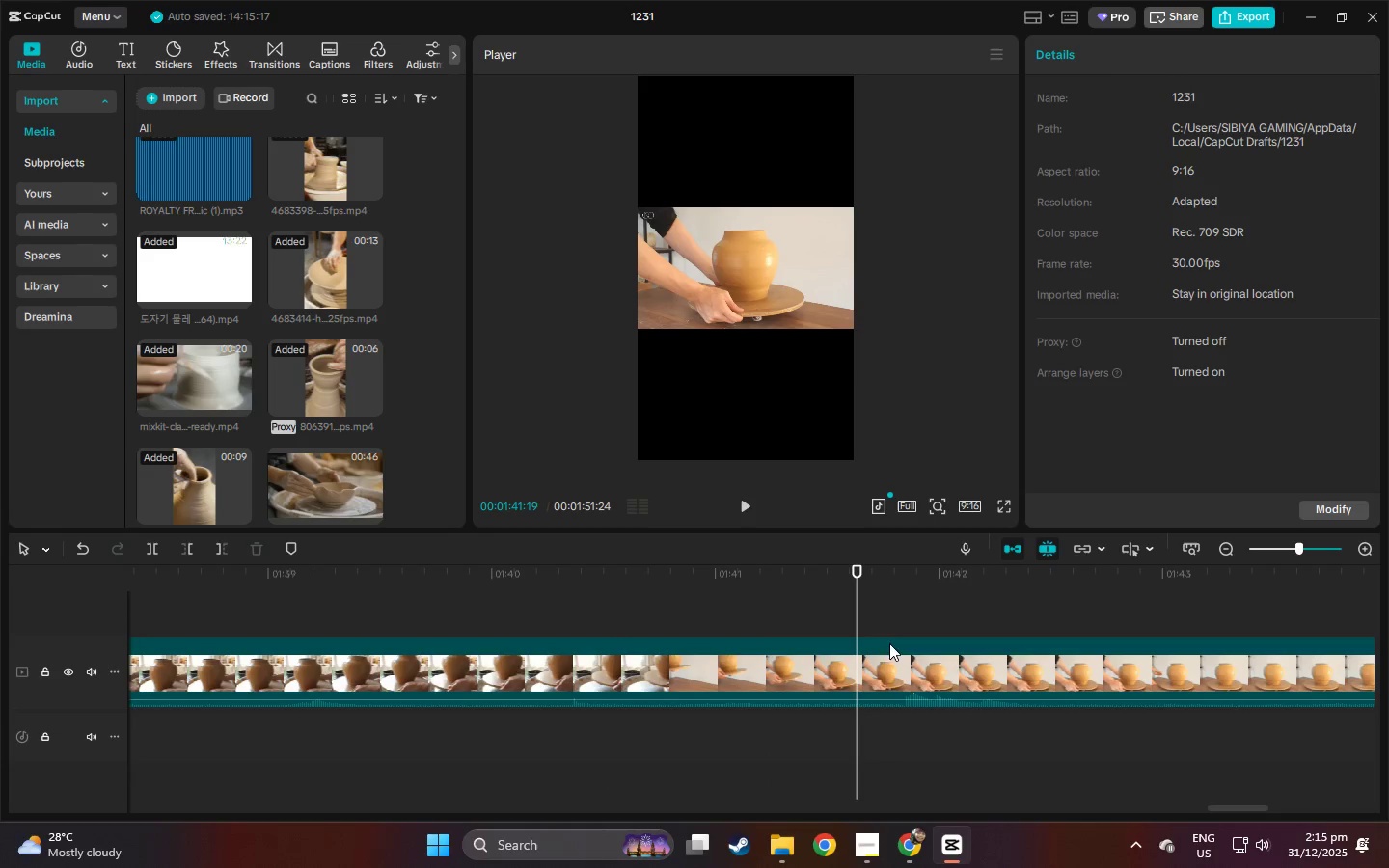 
key(Control+ControlLeft)
 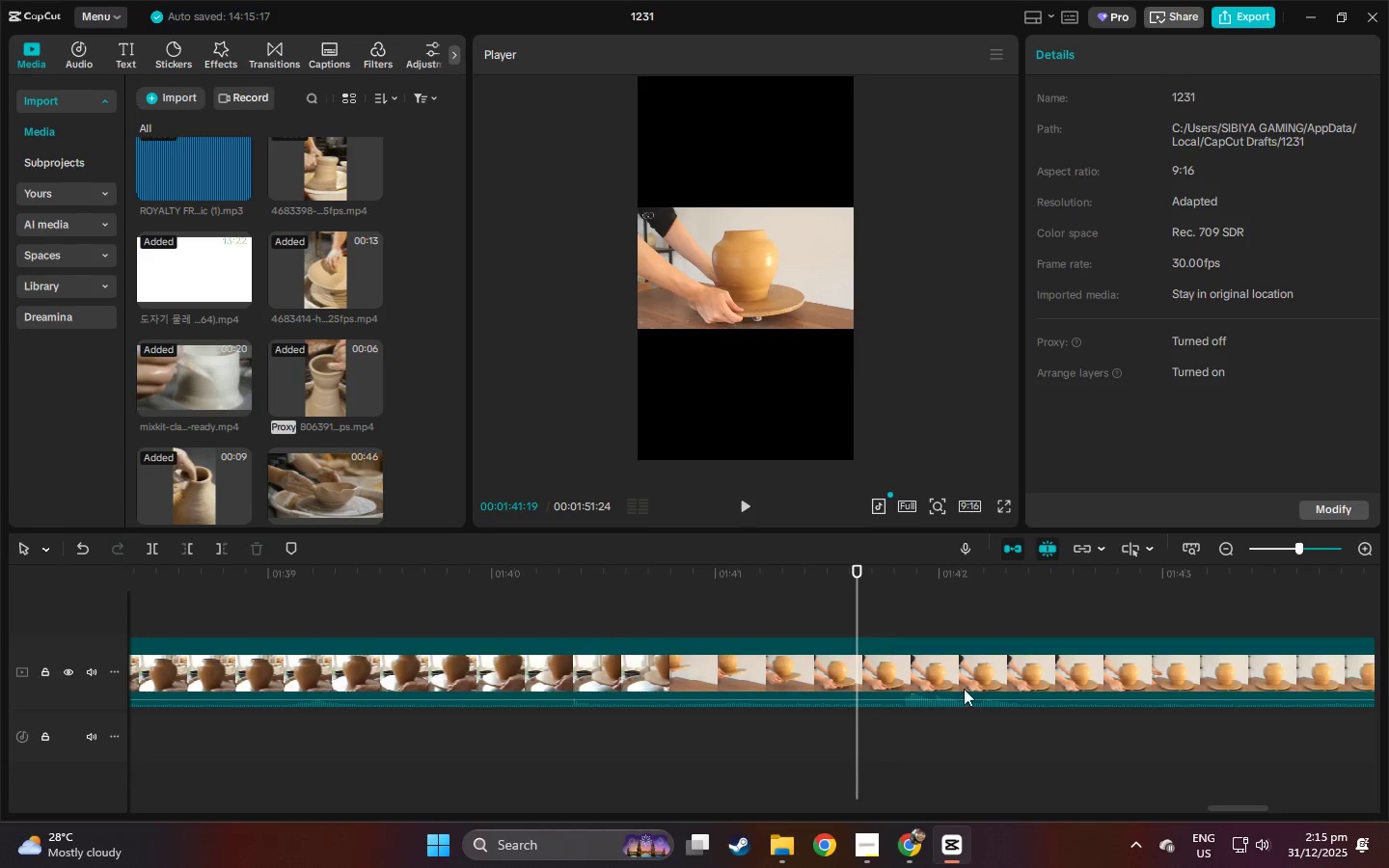 
key(Control+B)
 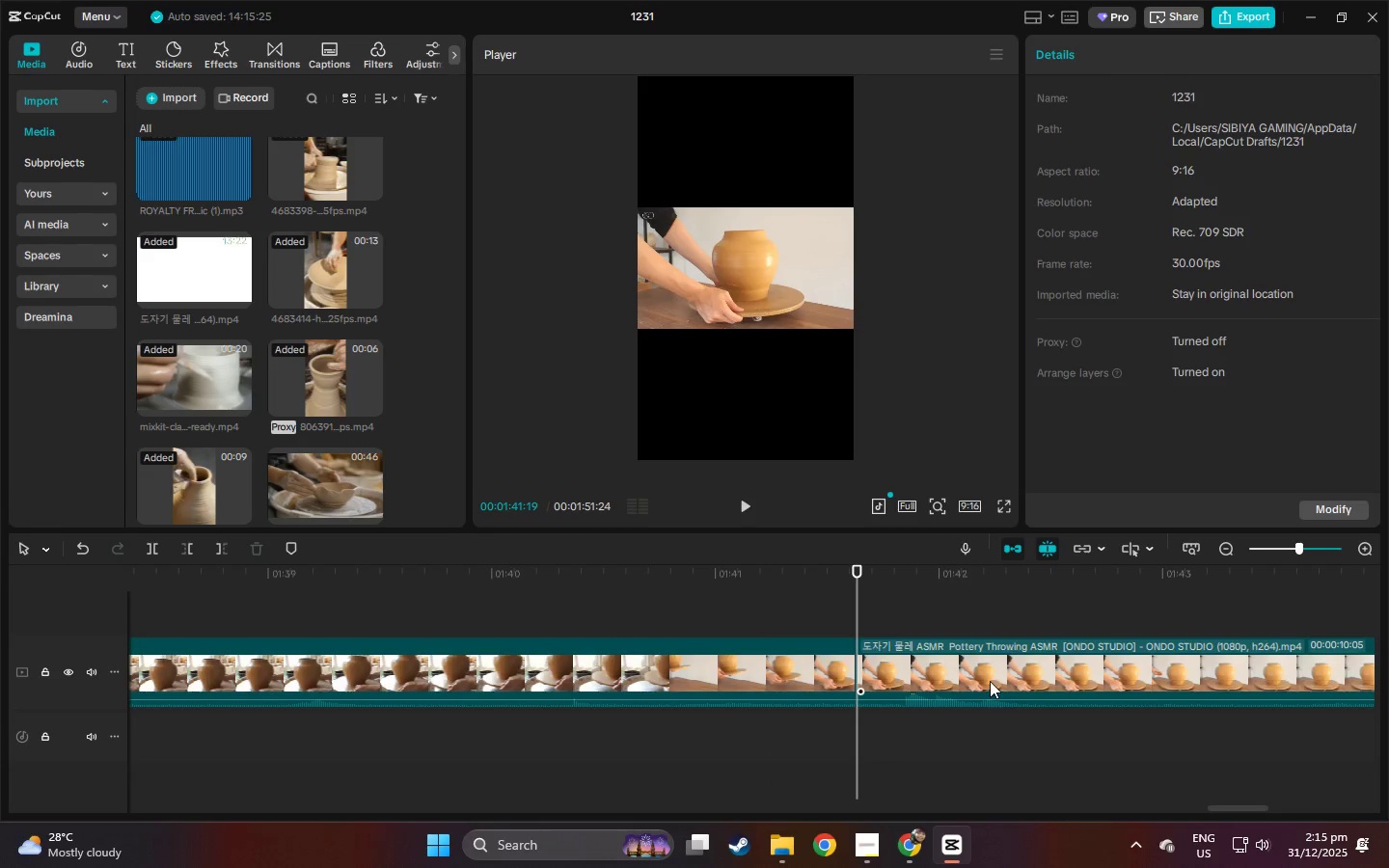 
left_click([990, 681])
 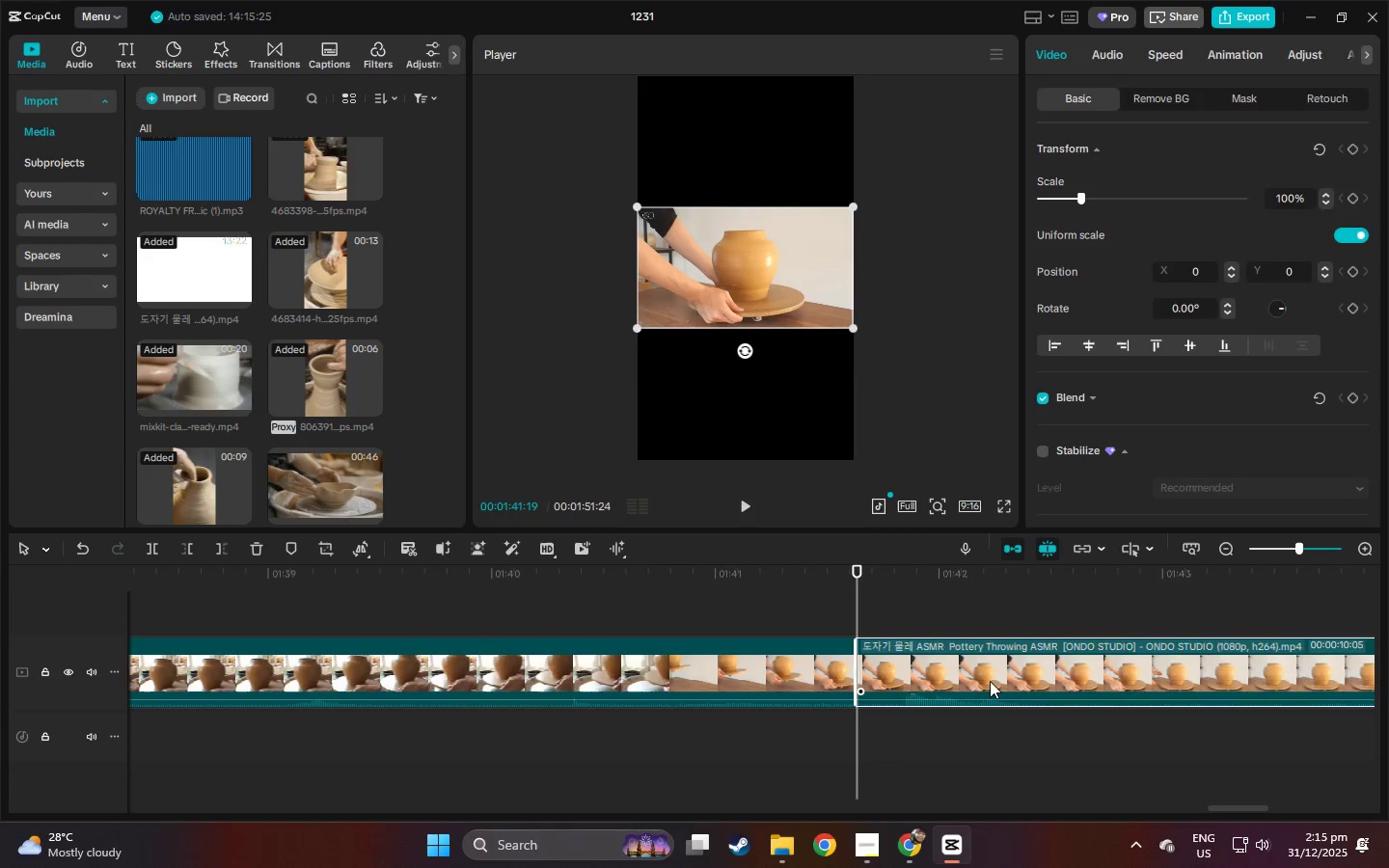 
key(Delete)
 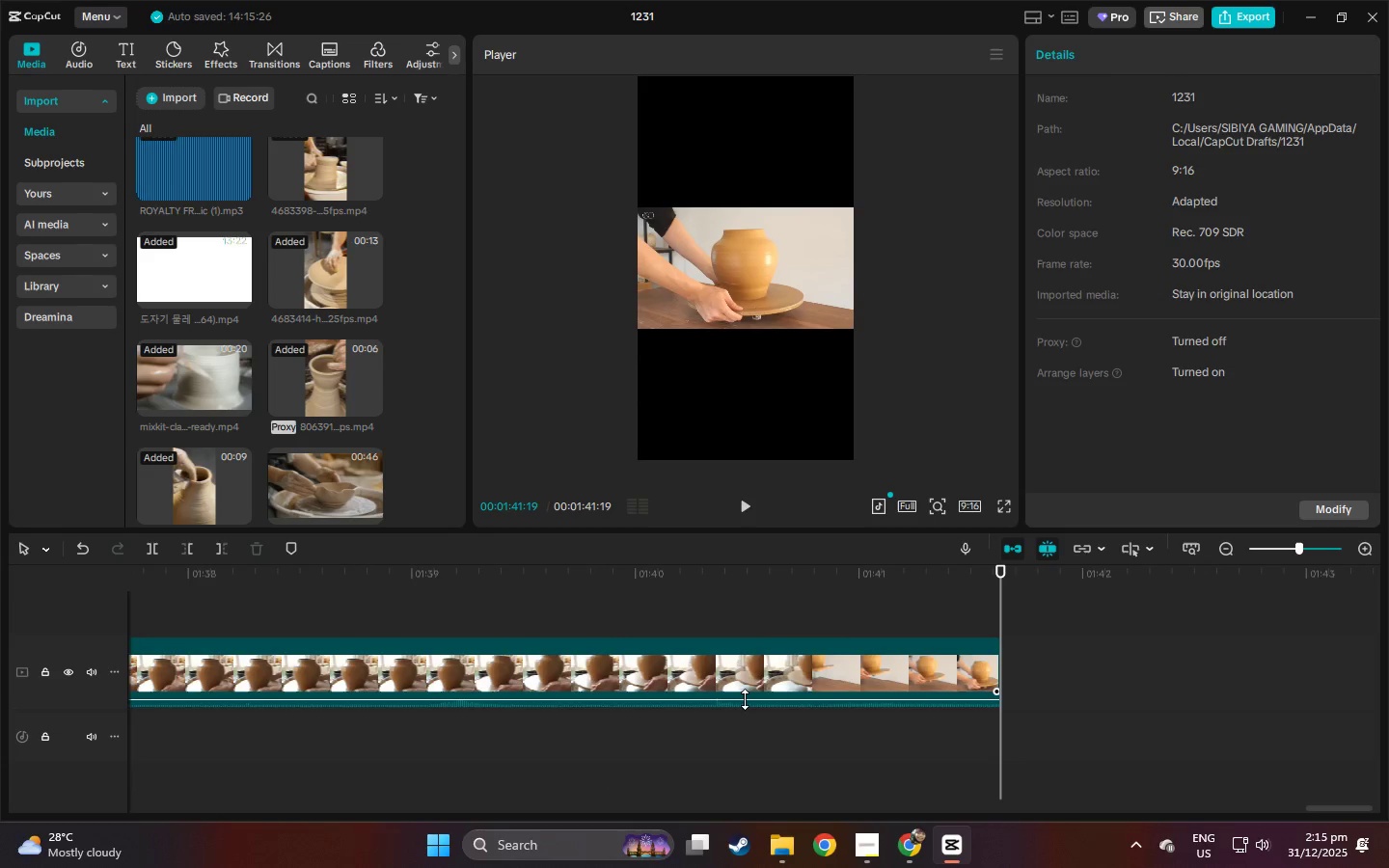 
left_click_drag(start_coordinate=[745, 699], to_coordinate=[757, 737])
 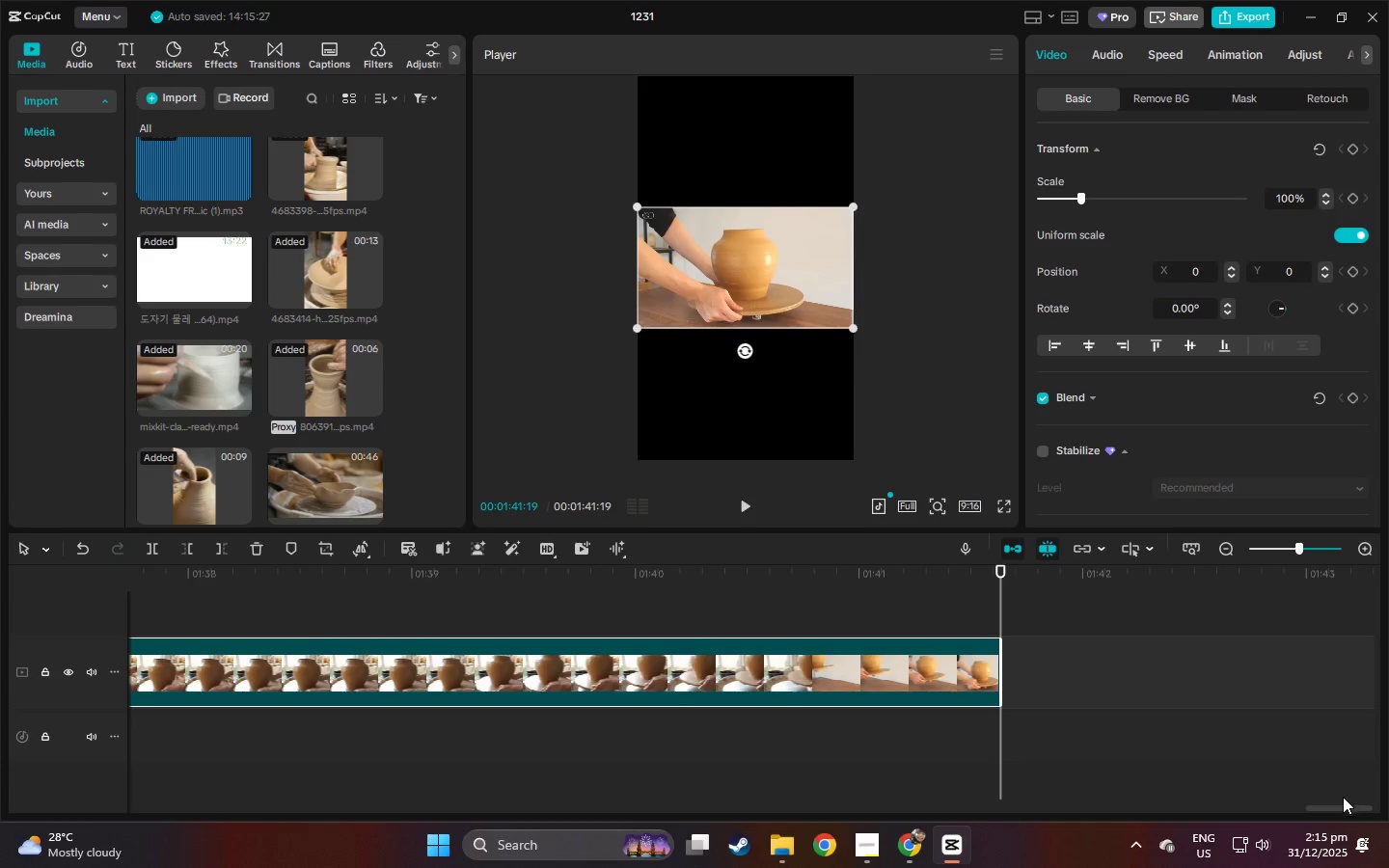 
left_click_drag(start_coordinate=[1348, 805], to_coordinate=[572, 808])
 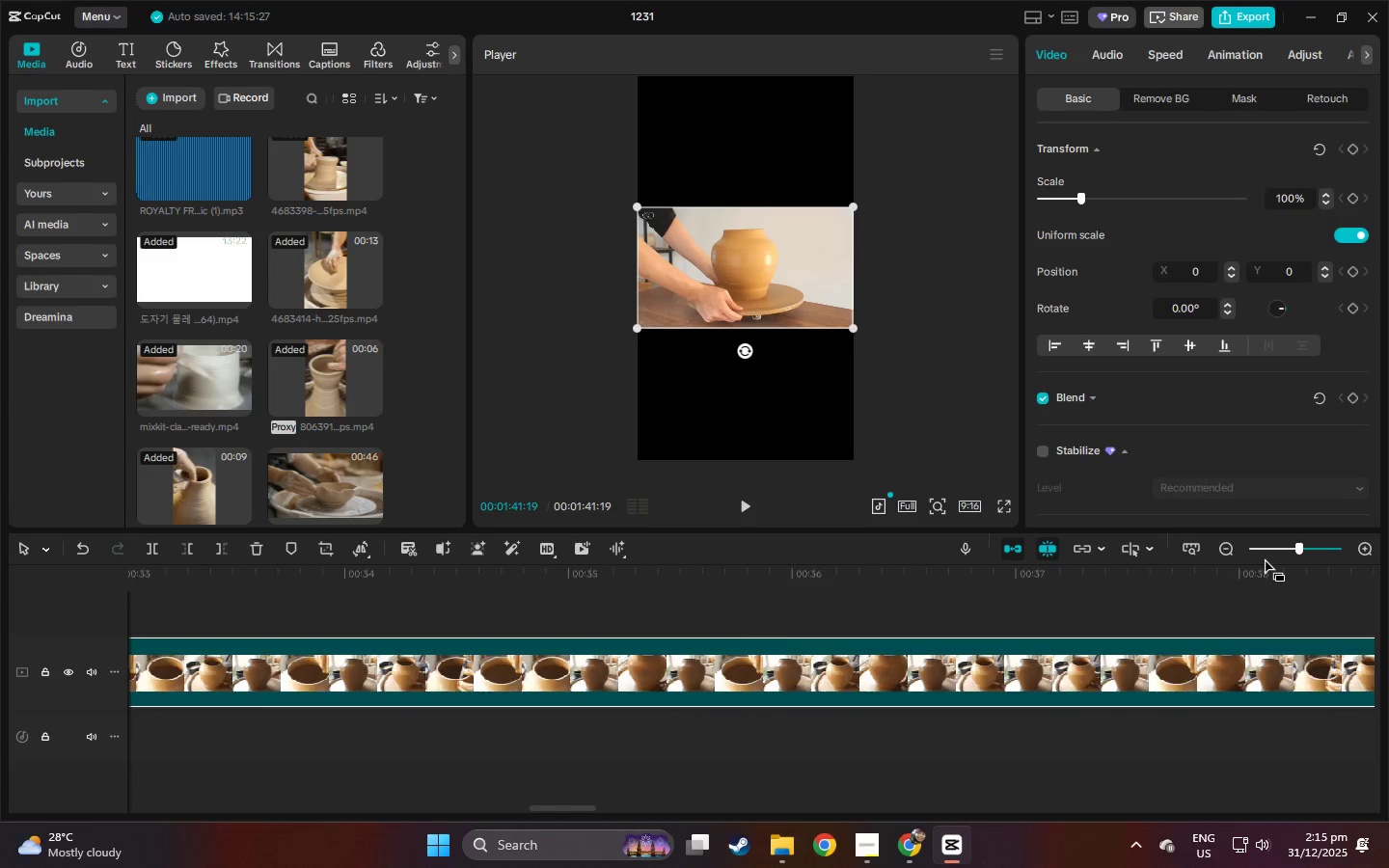 
left_click([1264, 556])
 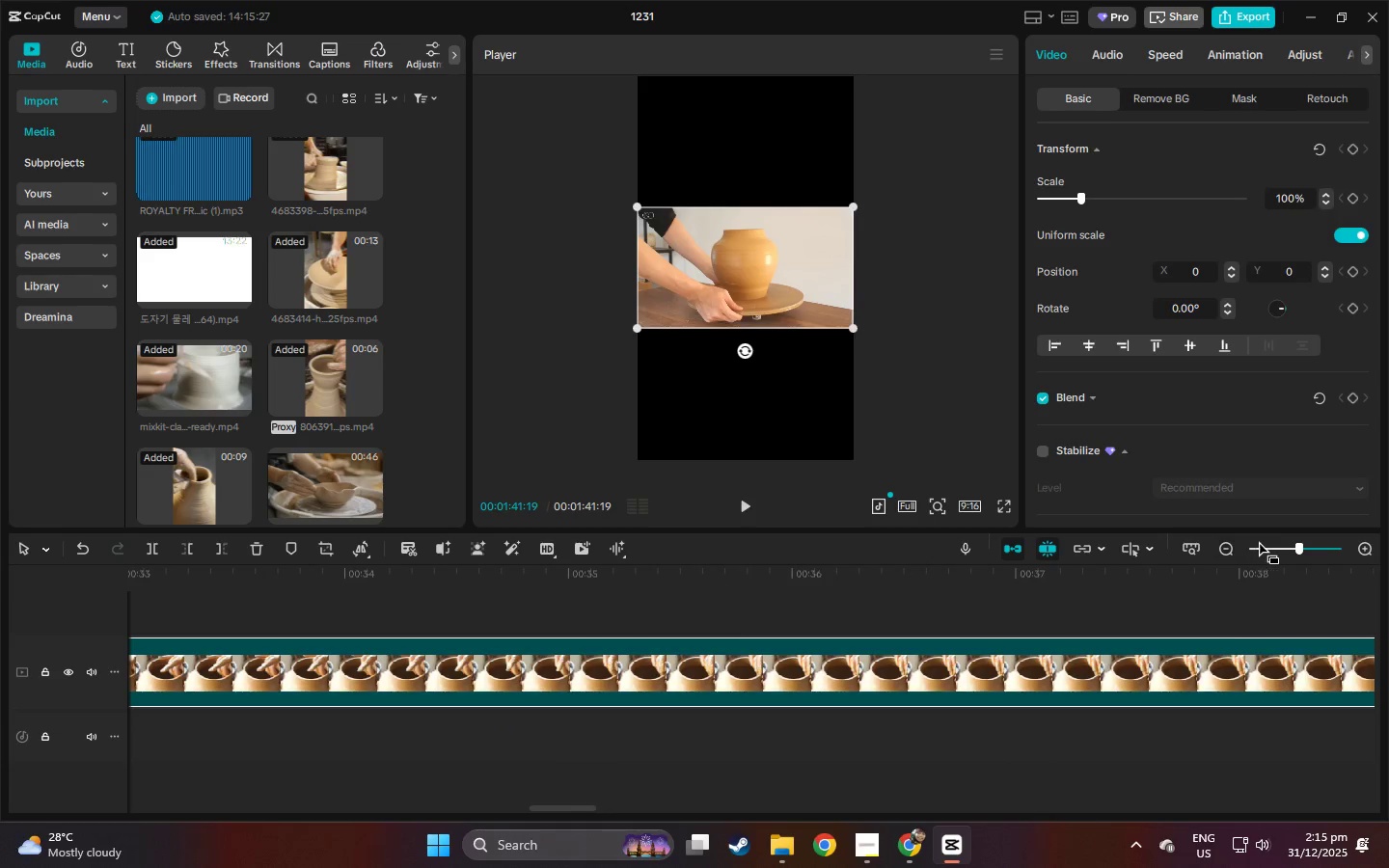 
double_click([1273, 544])
 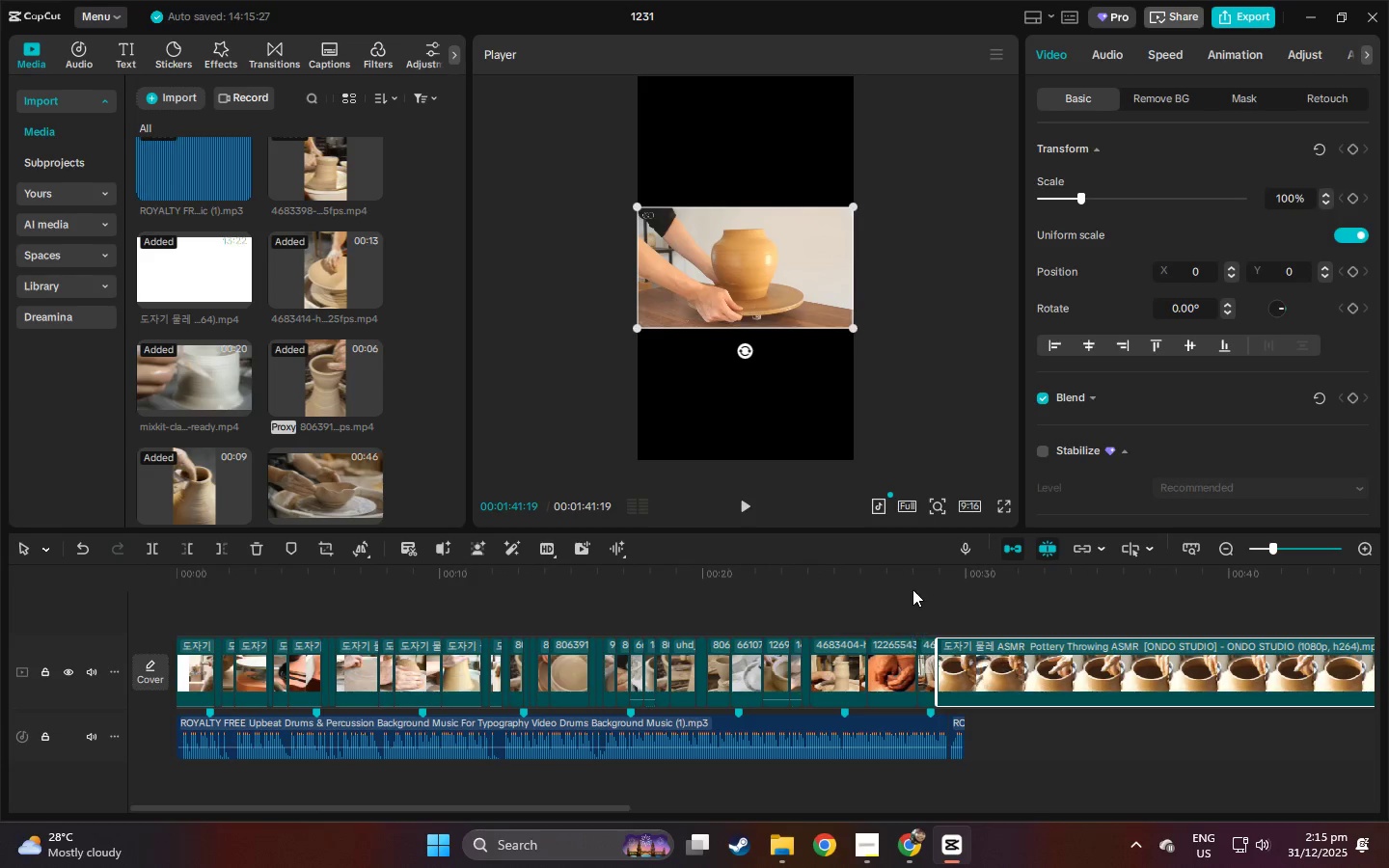 
left_click([912, 571])
 